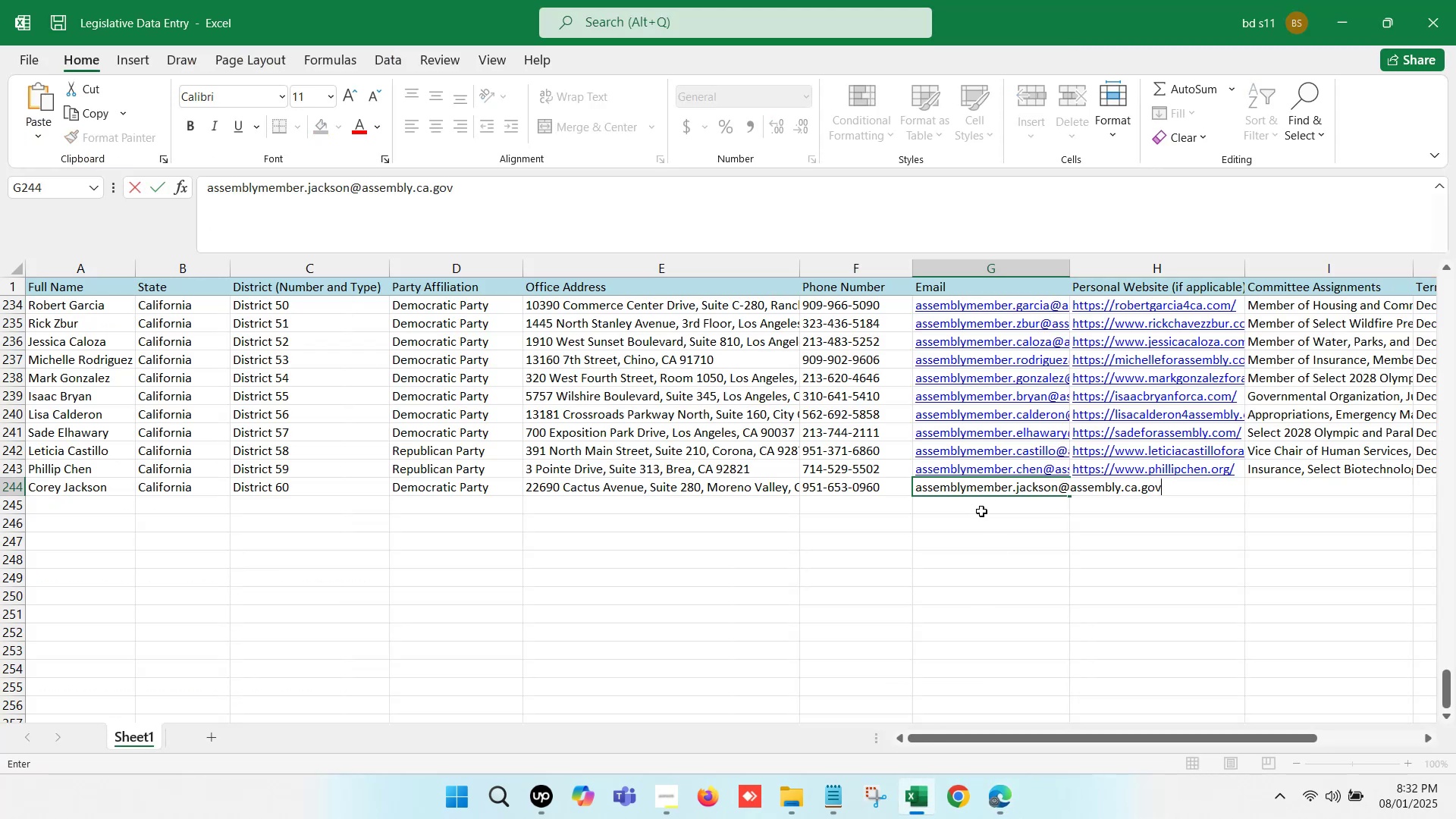 
left_click([981, 512])
 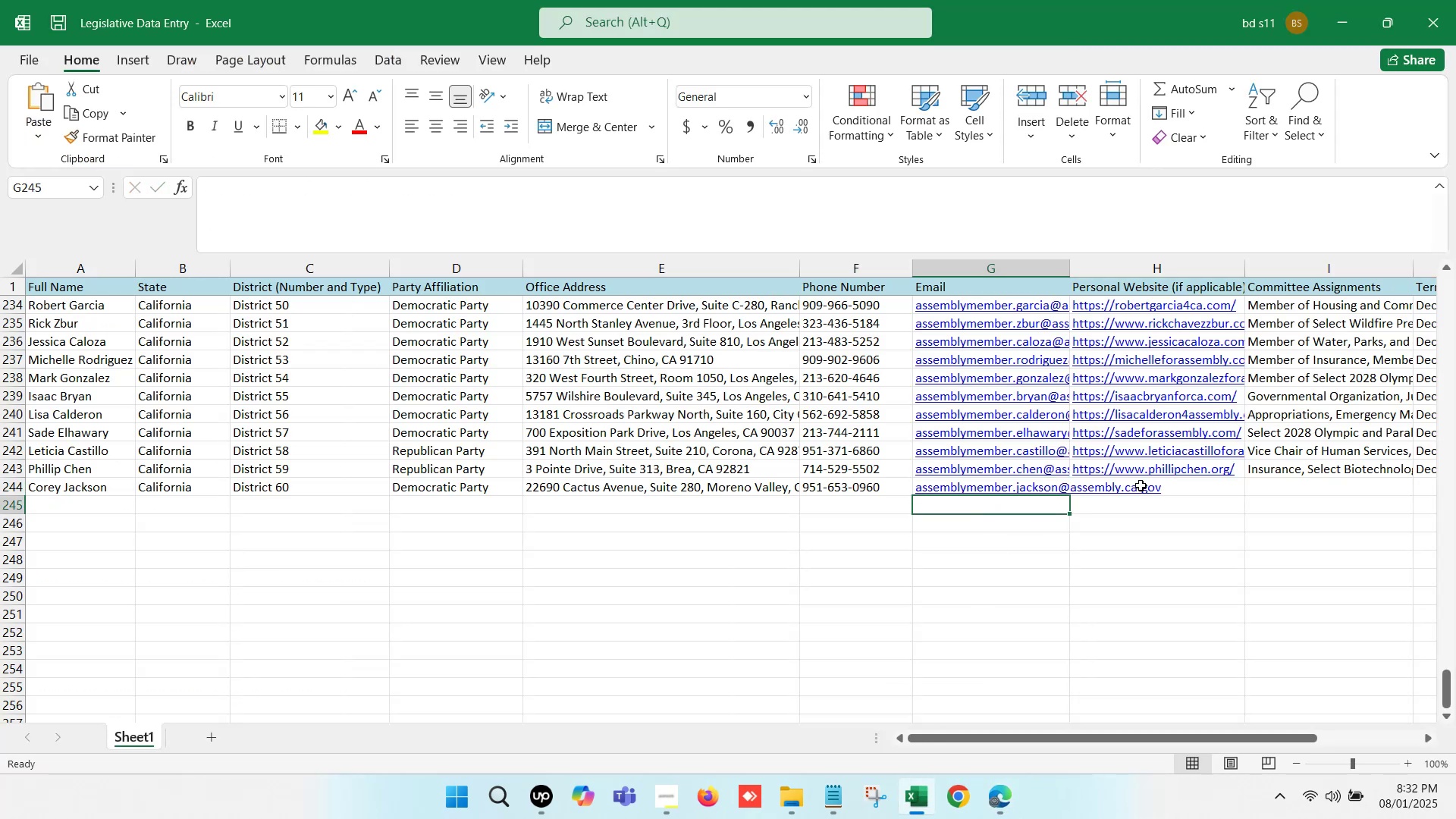 
left_click([1144, 483])
 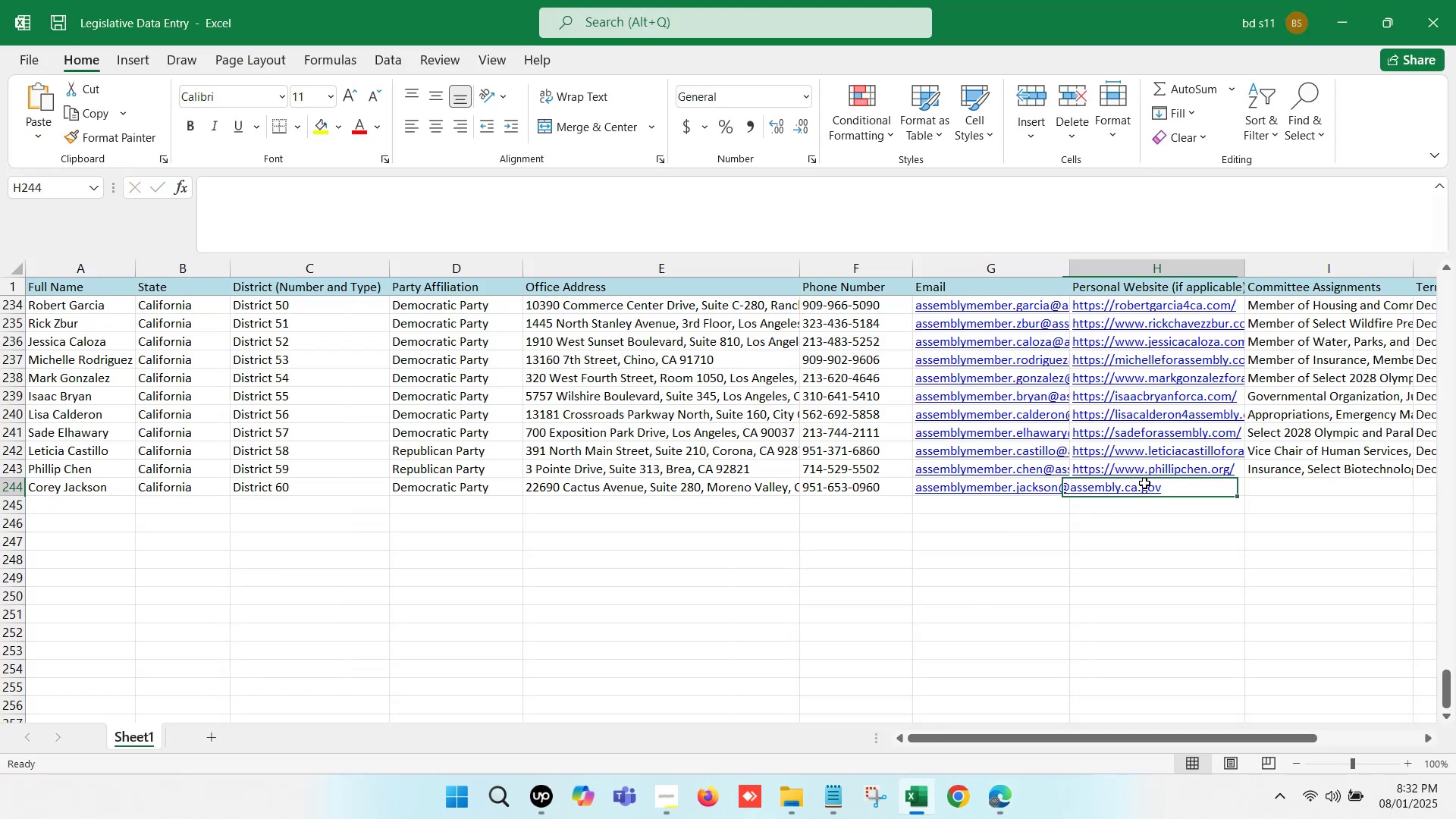 
key(ArrowRight)
 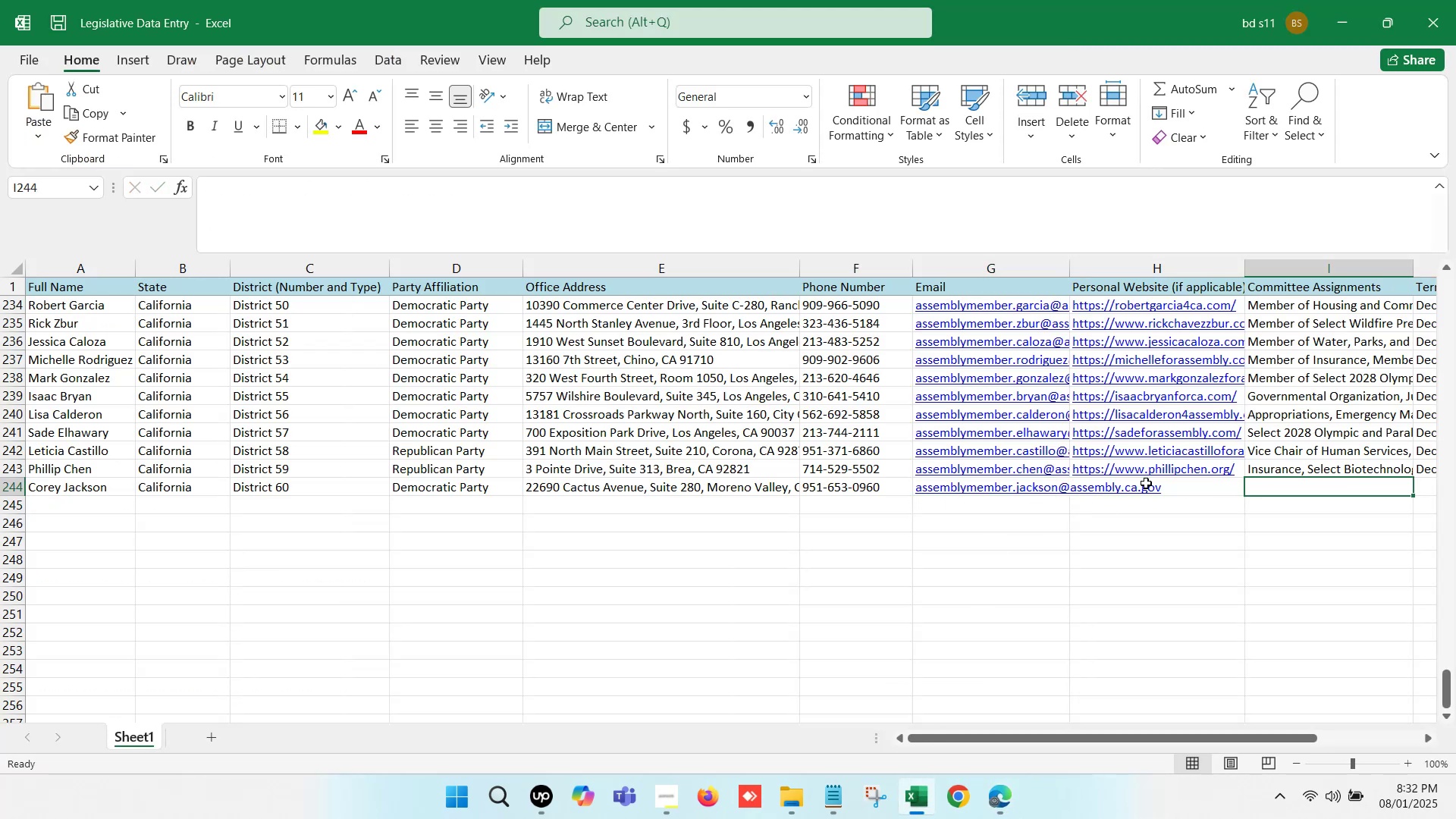 
key(ArrowRight)
 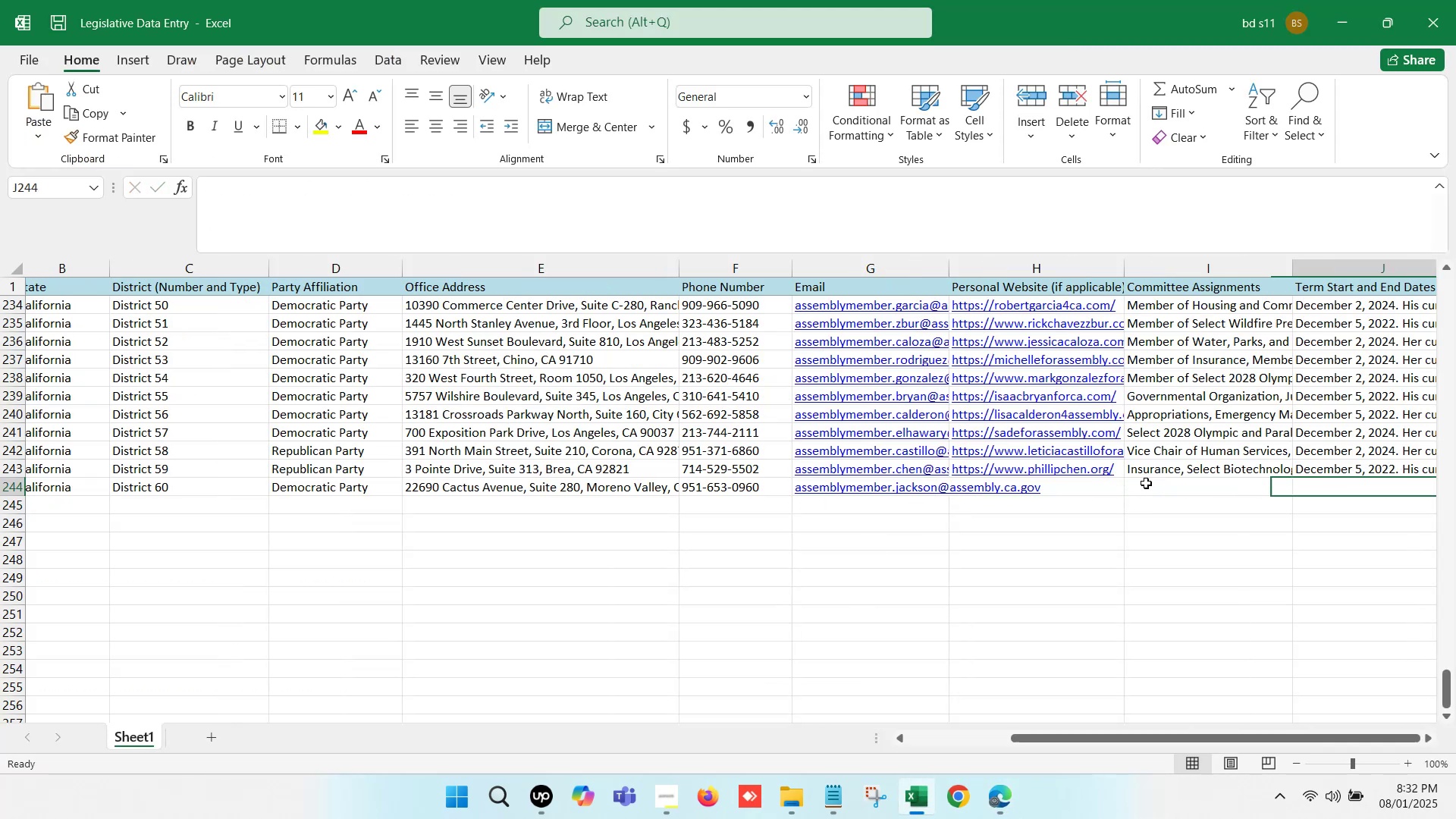 
key(ArrowRight)
 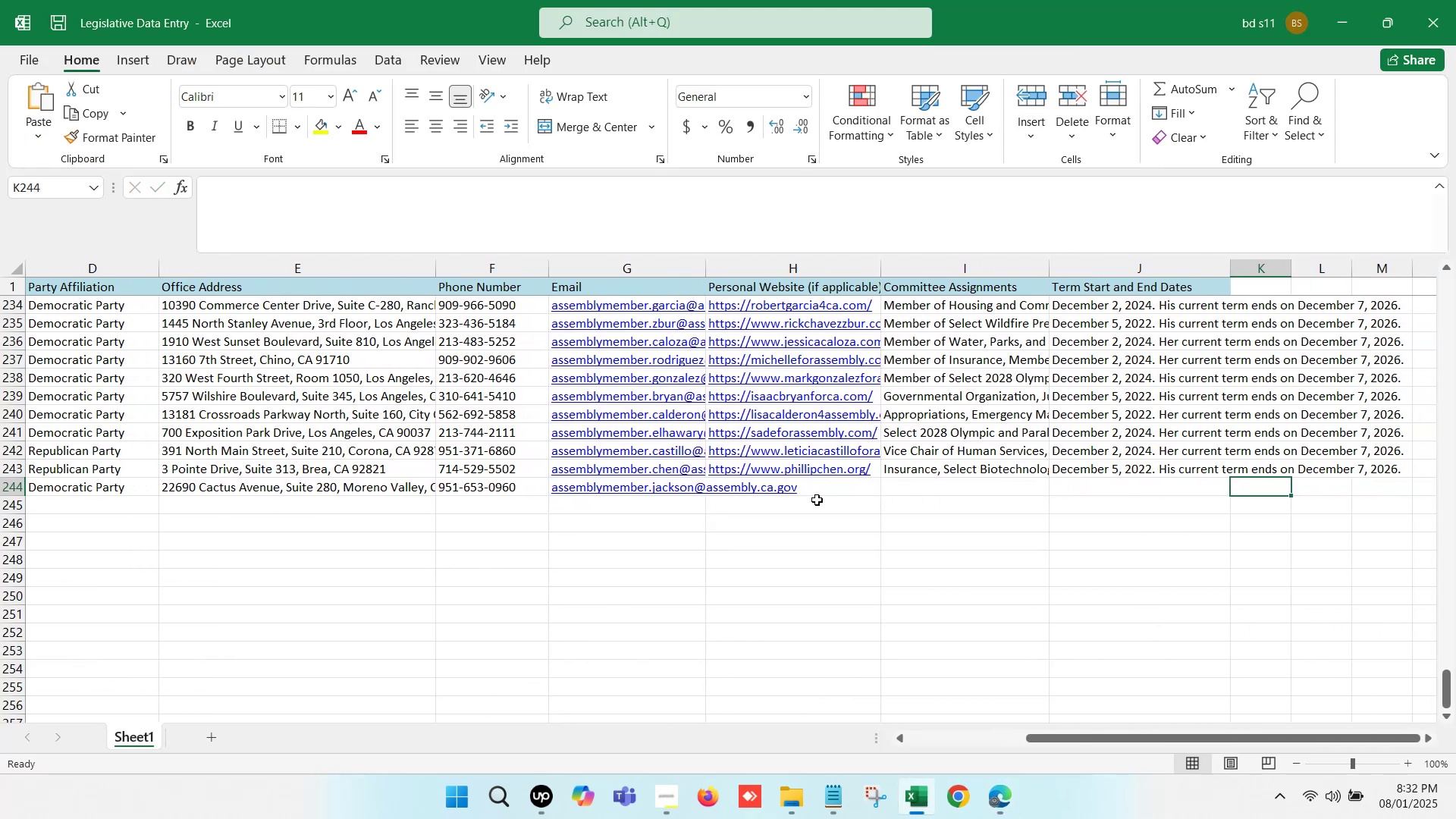 
left_click([811, 484])
 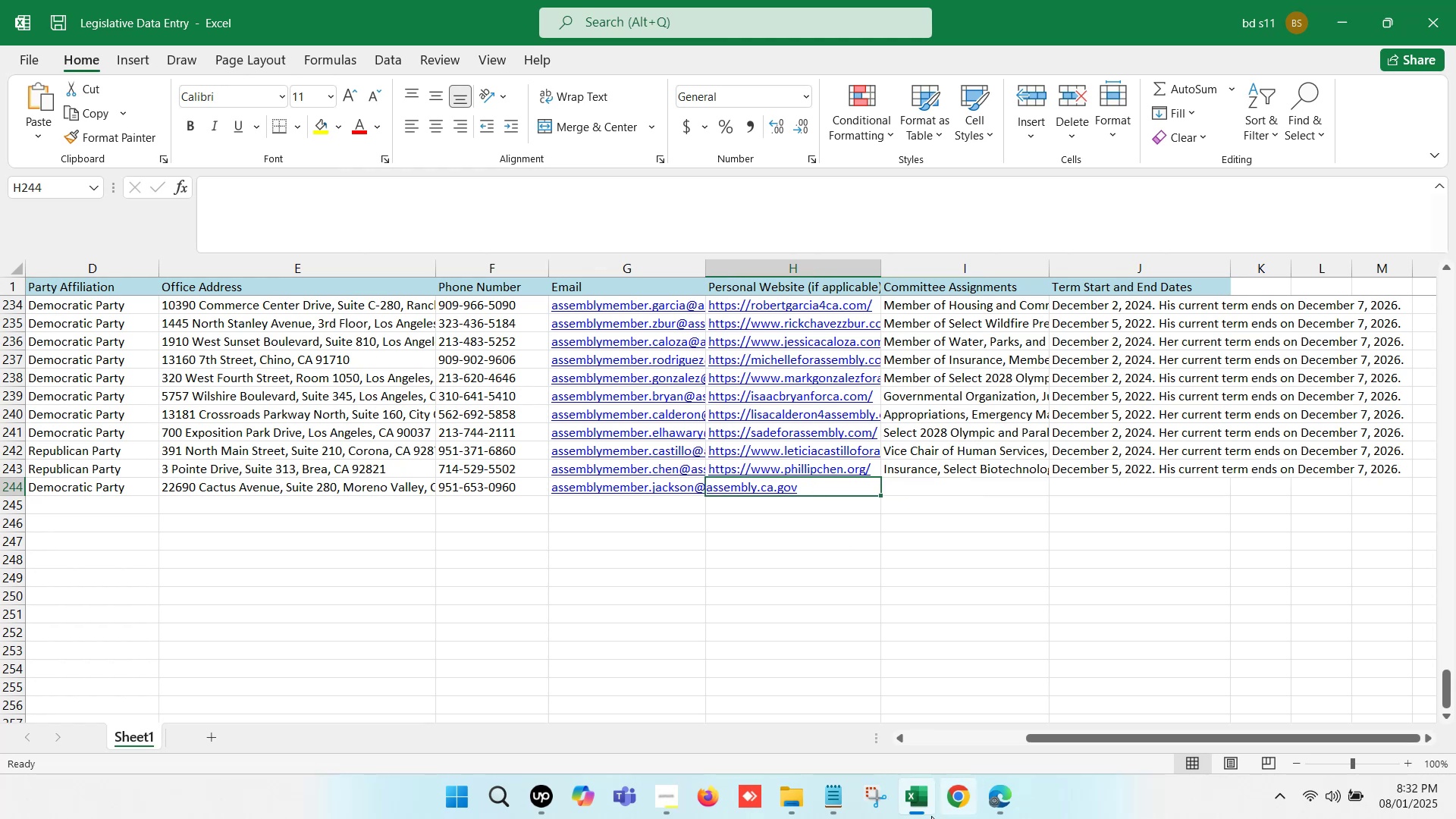 
left_click([923, 805])
 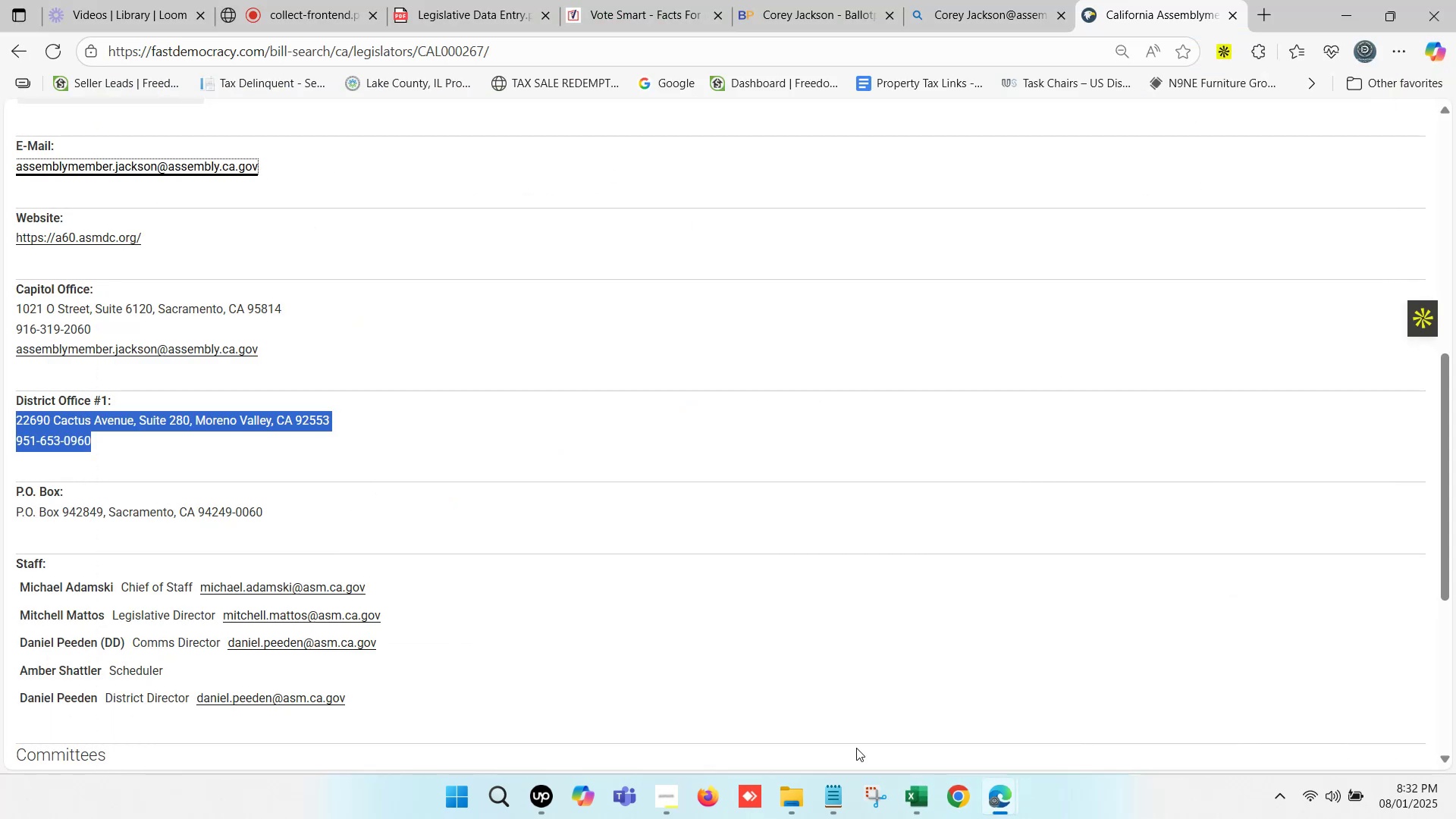 
scroll: coordinate [400, 534], scroll_direction: down, amount: 3.0
 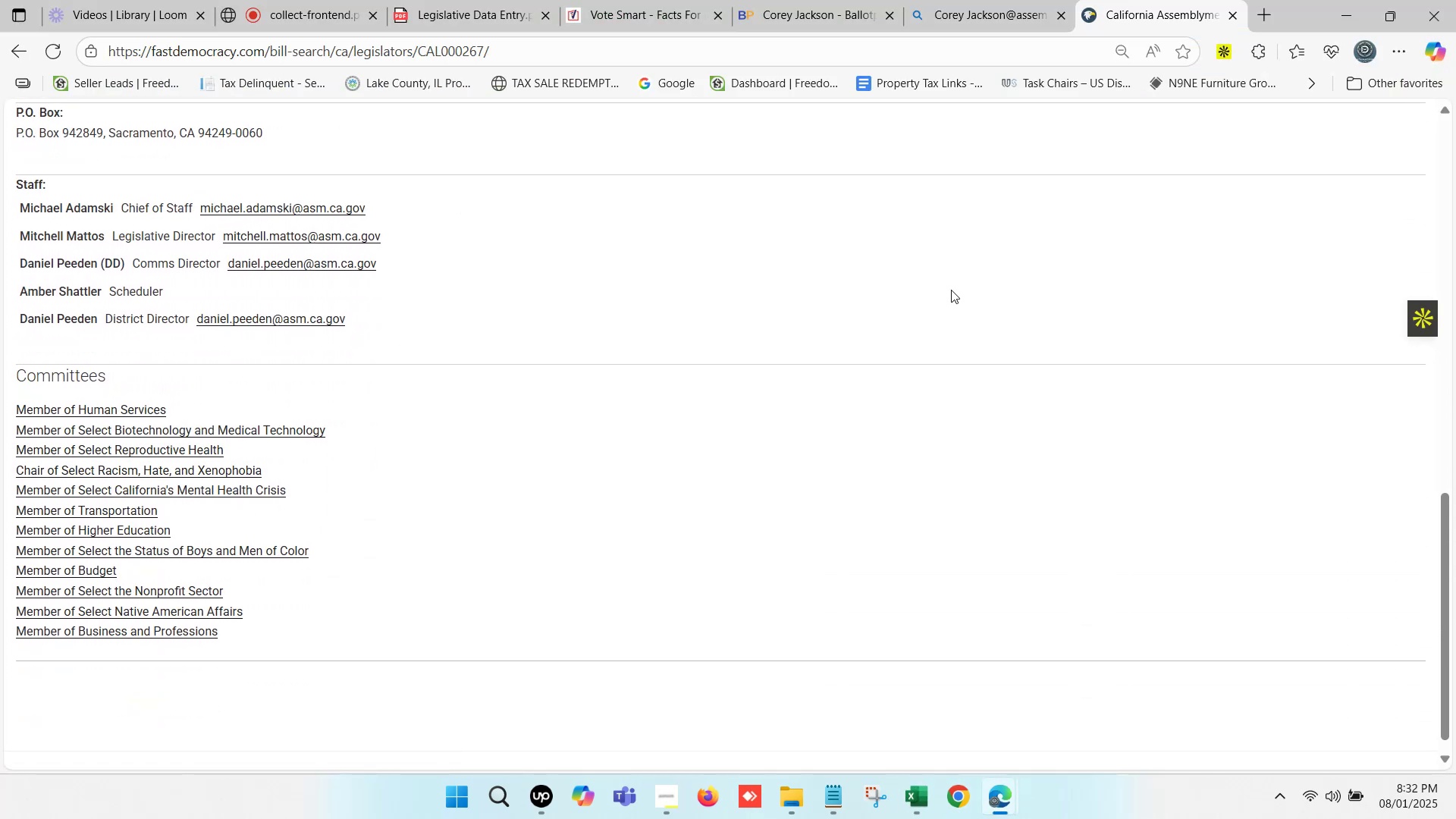 
left_click([826, 0])
 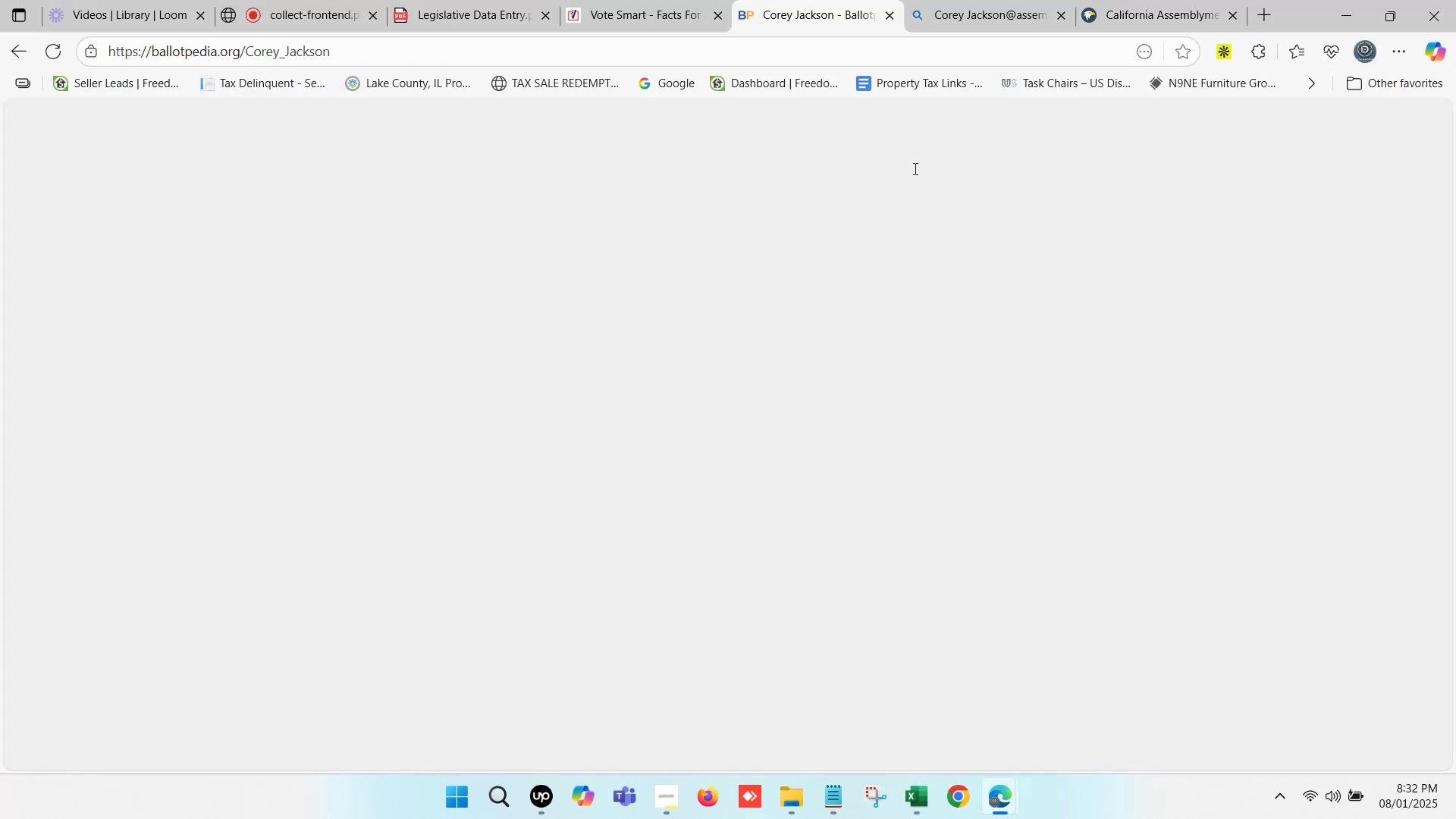 
scroll: coordinate [1129, 536], scroll_direction: down, amount: 7.0
 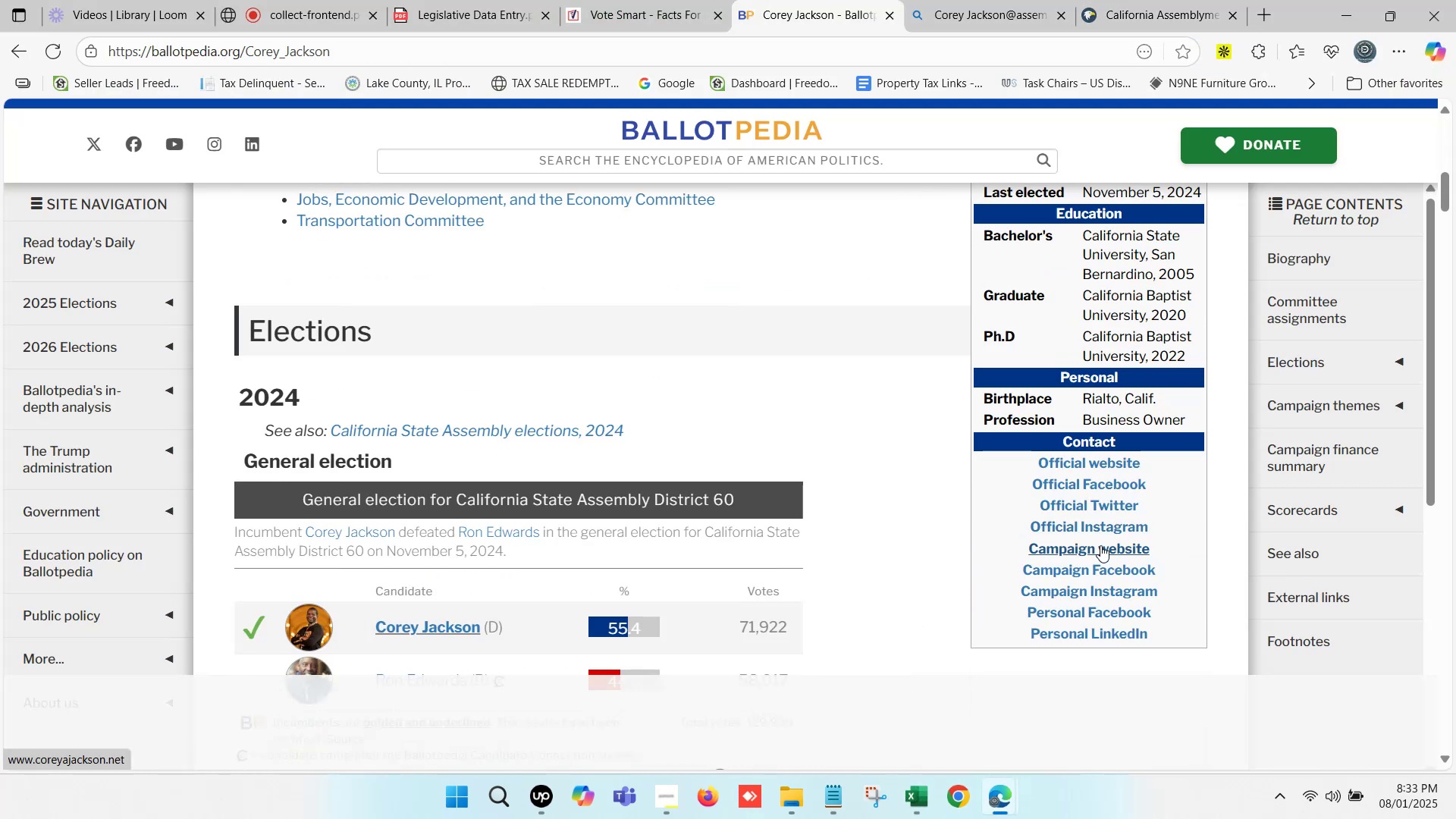 
hold_key(key=ControlLeft, duration=0.55)
left_click([1094, 551])
 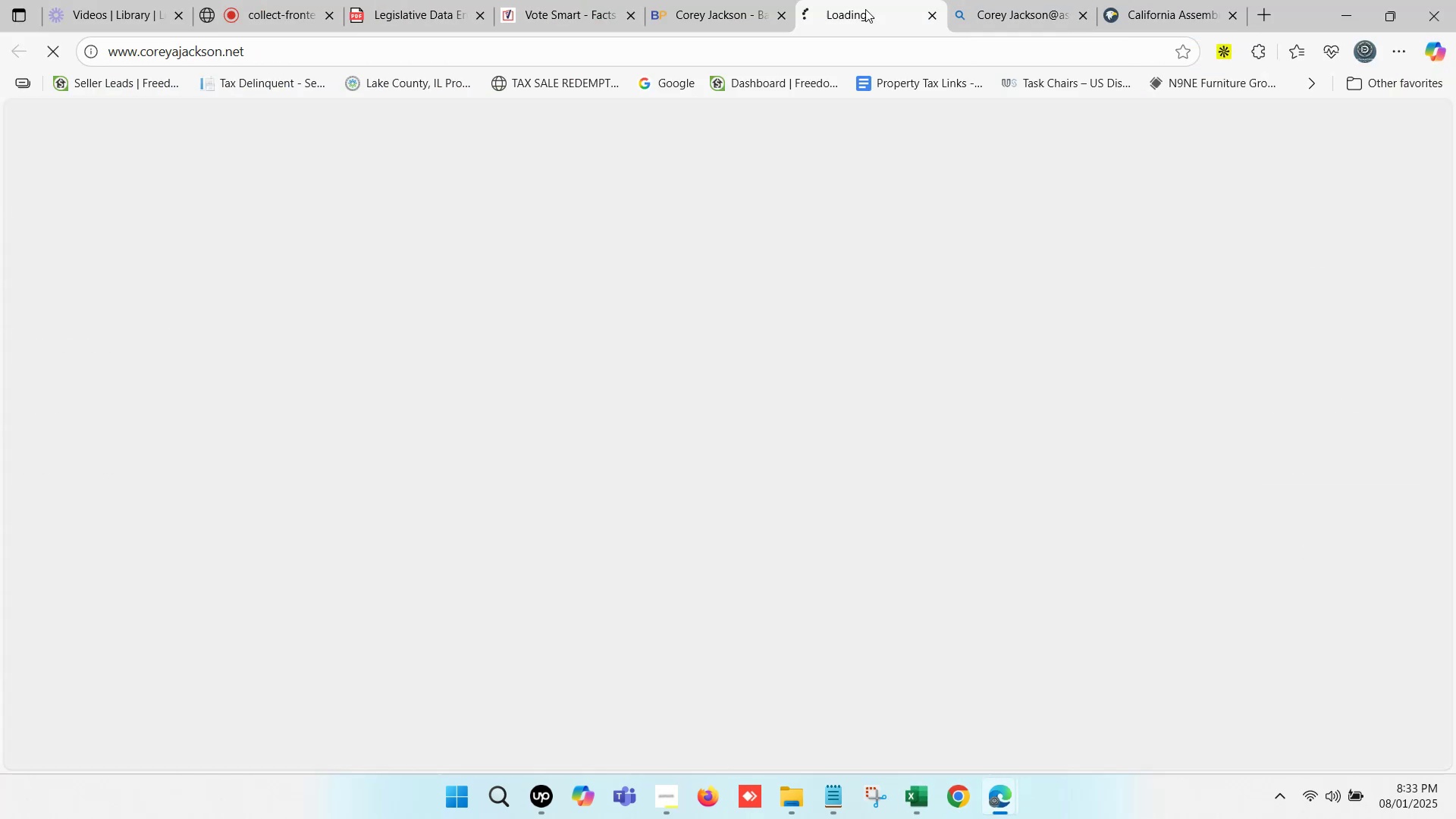 
double_click([822, 52])
 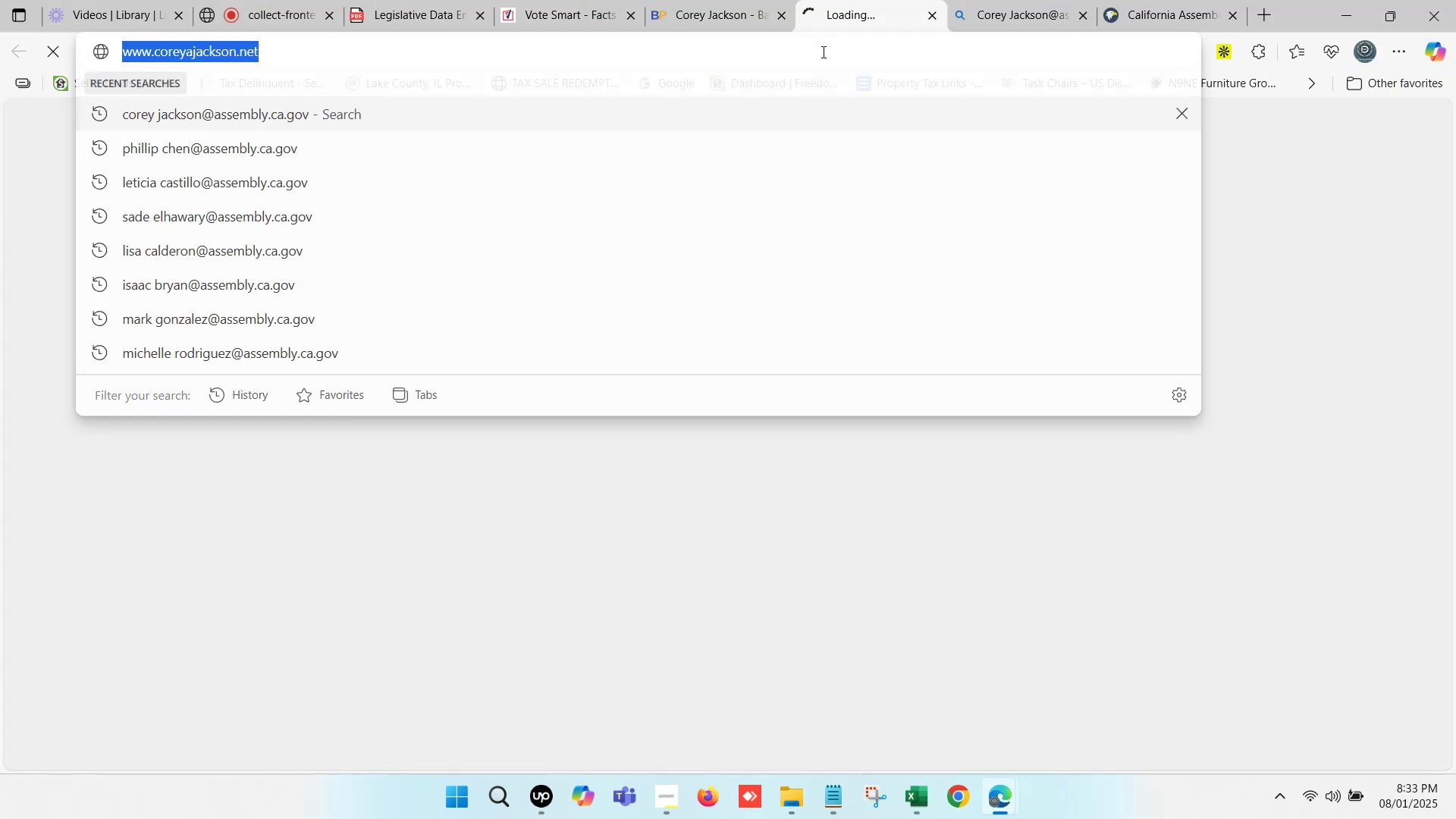 
key(Control+C)
 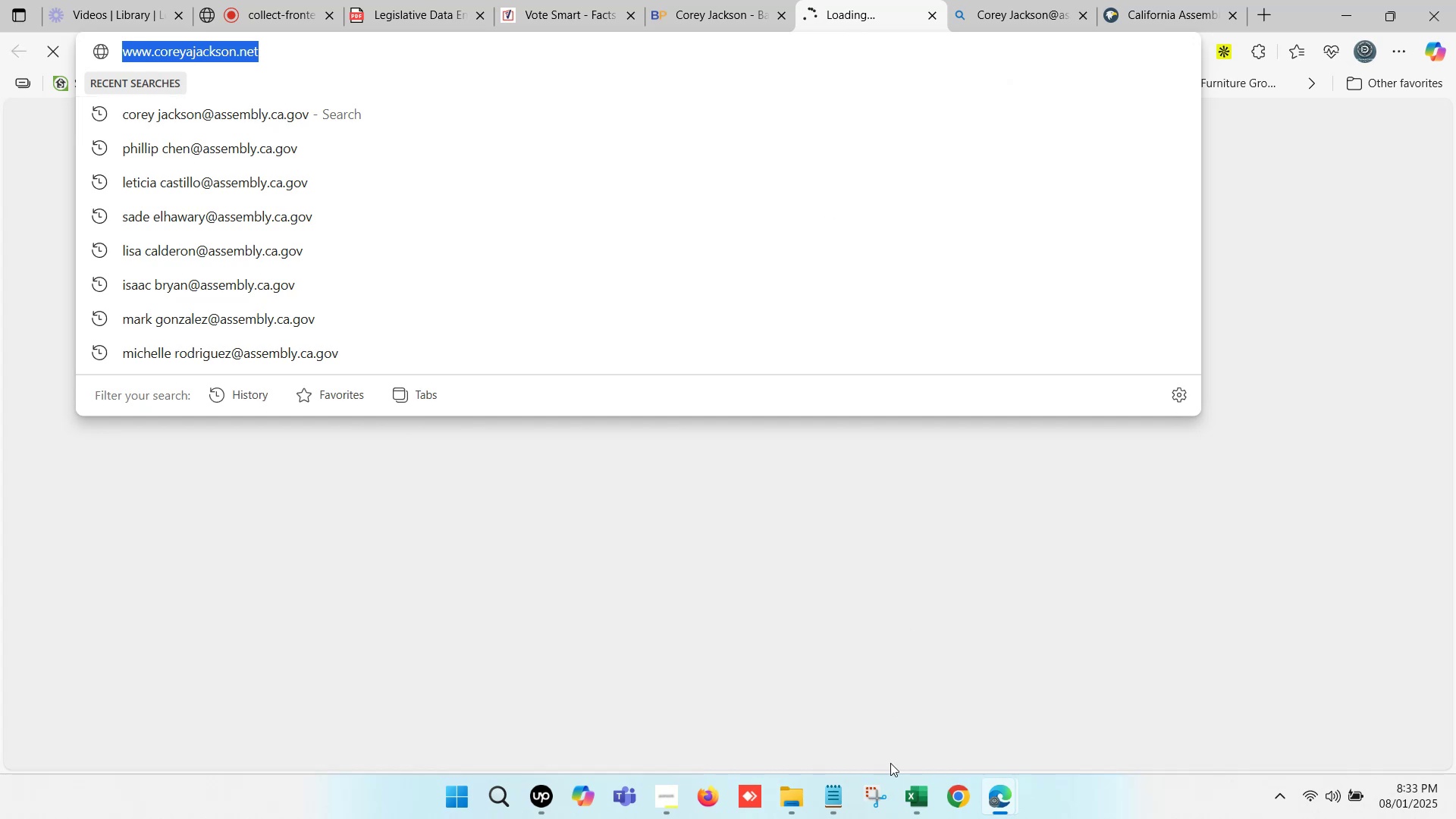 
left_click([912, 814])
 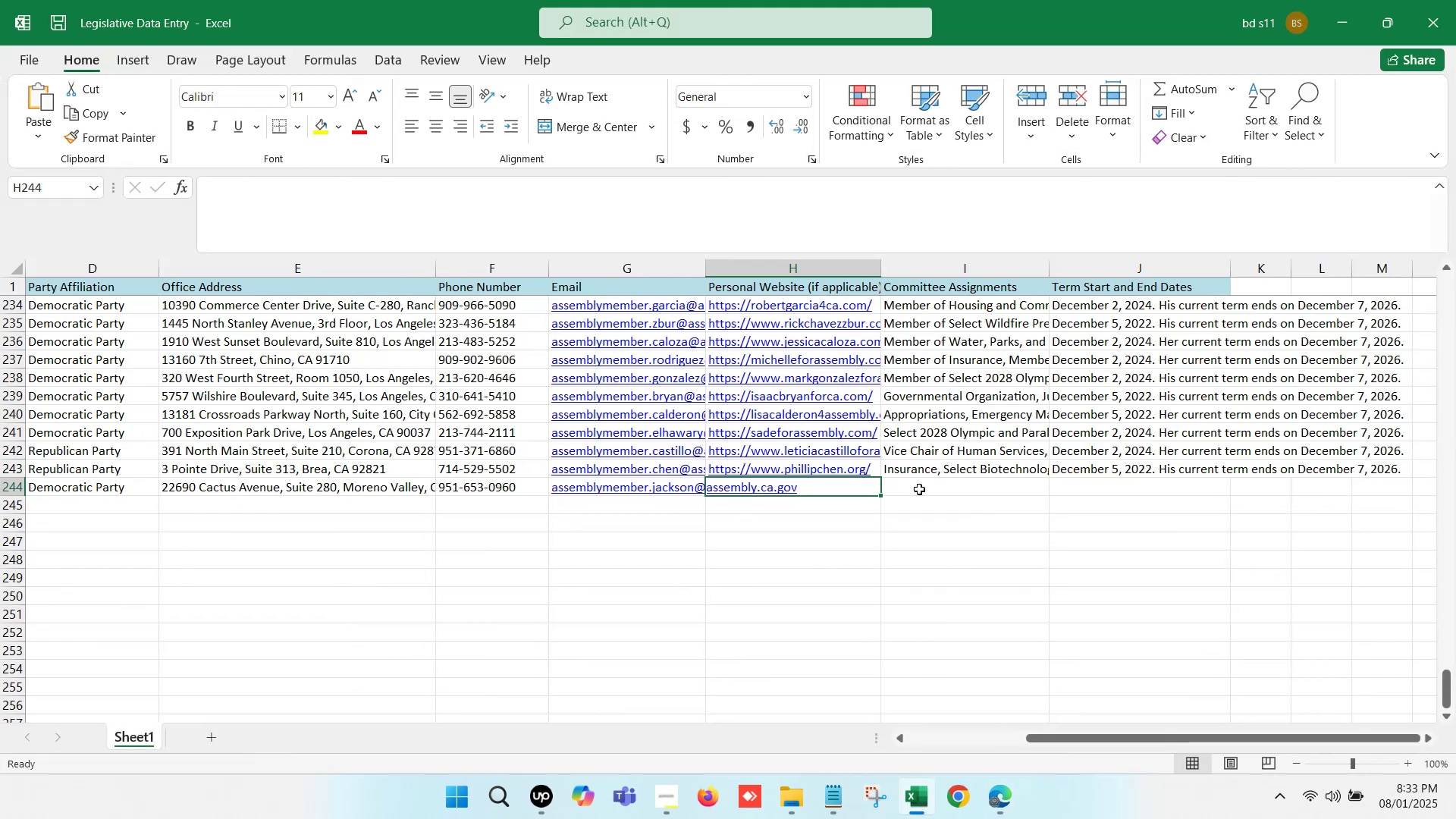 
left_click([839, 485])
 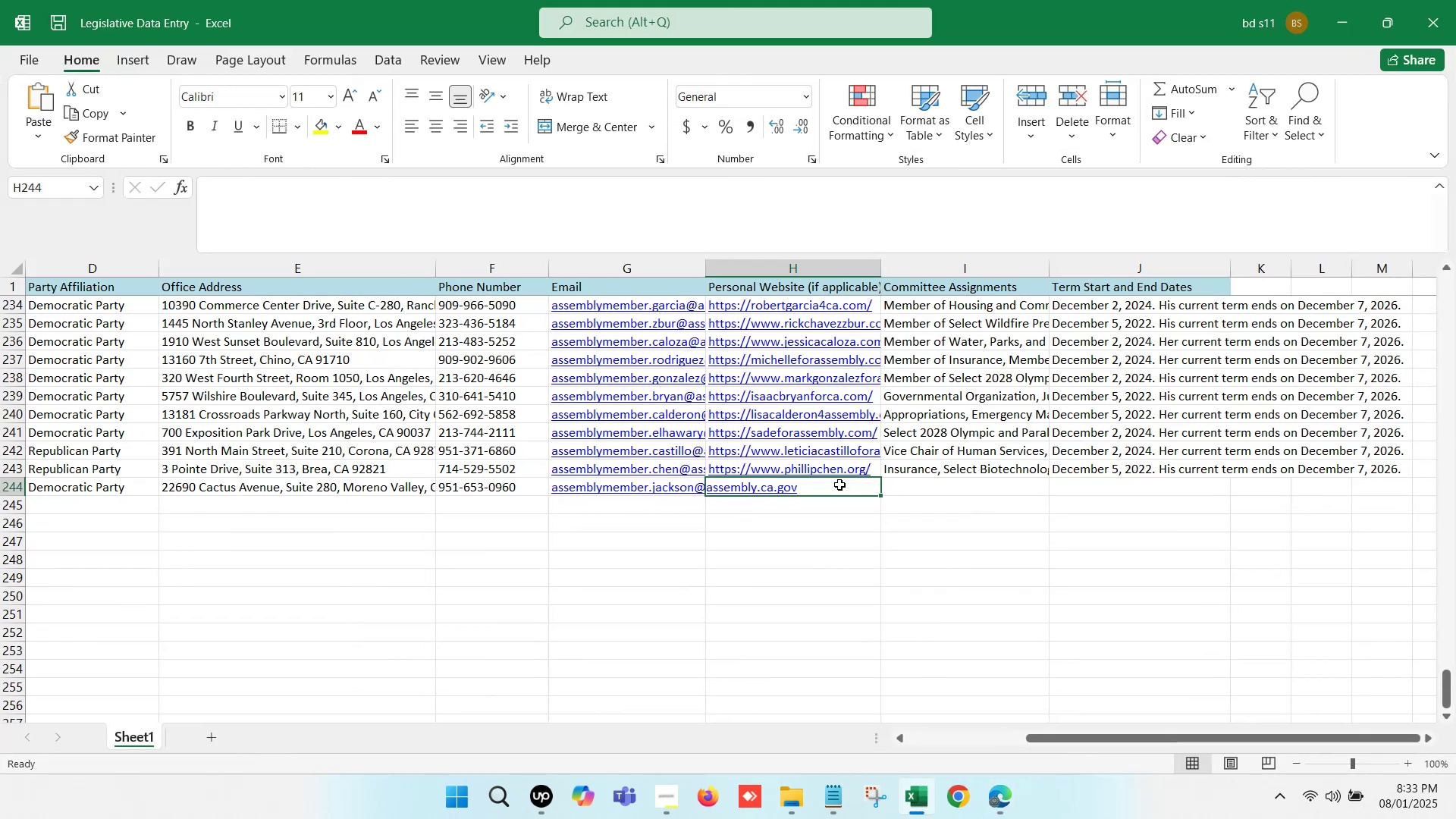 
double_click([839, 485])
 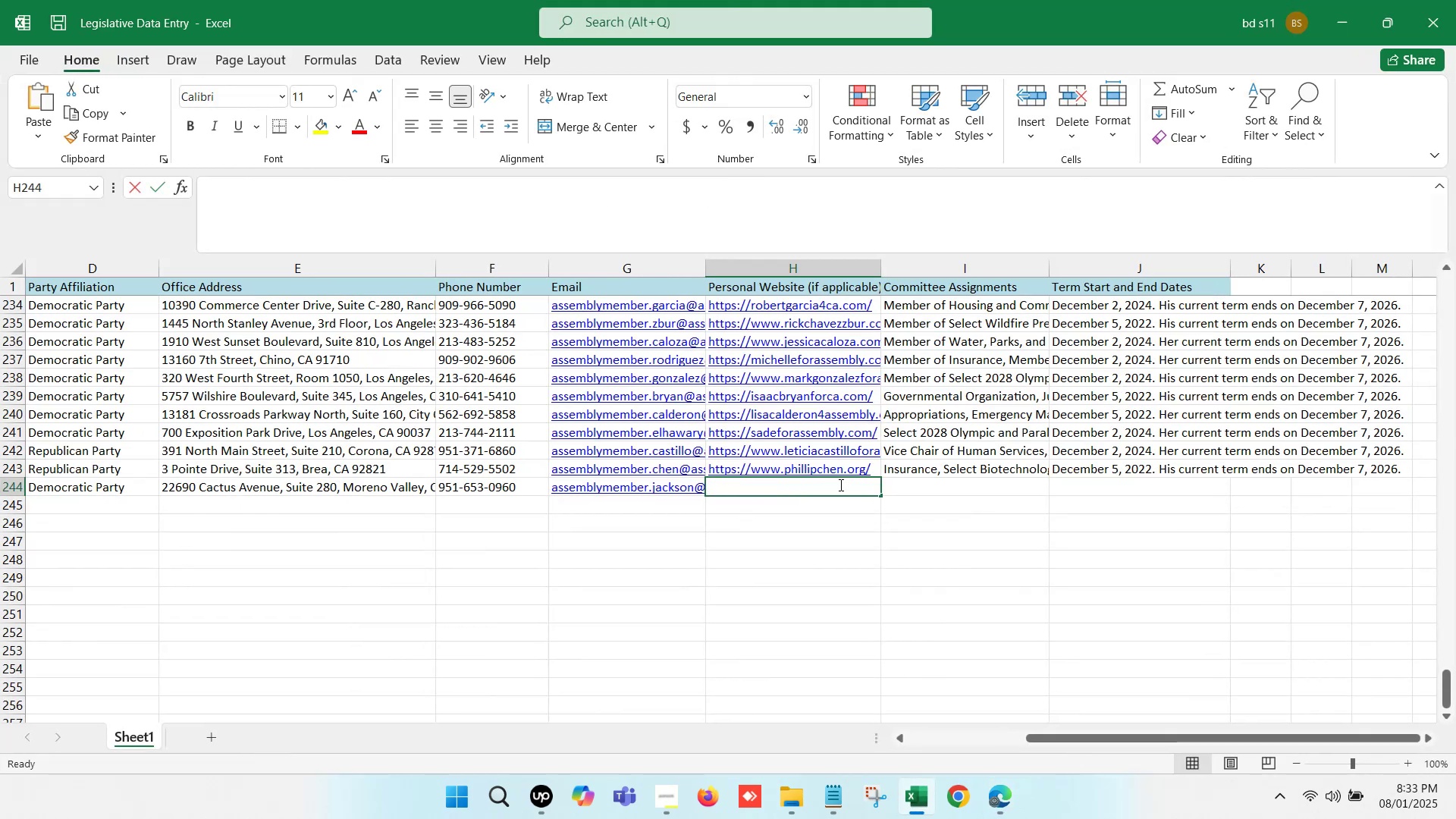 
key(Control+V)
 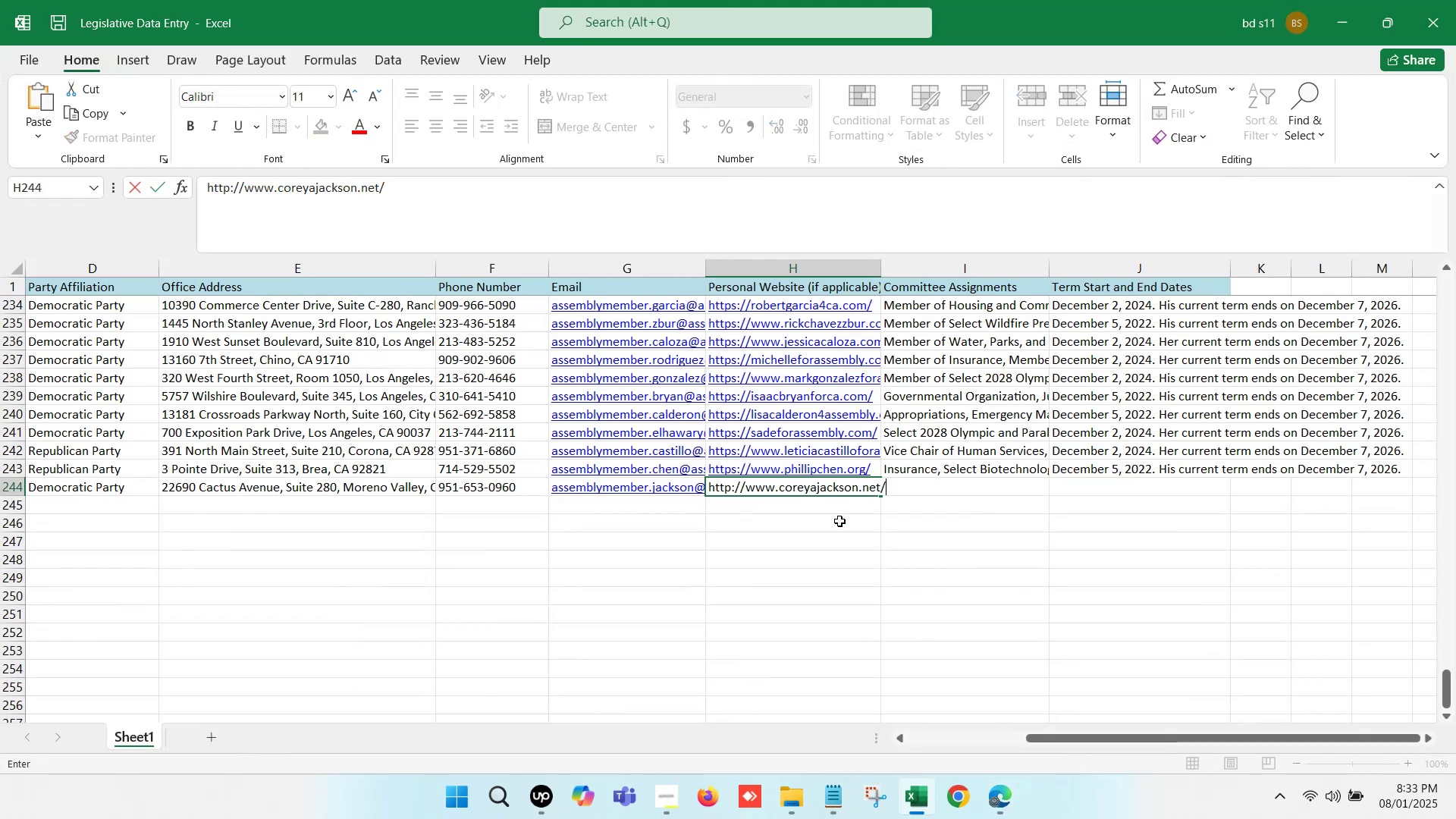 
left_click([839, 522])
 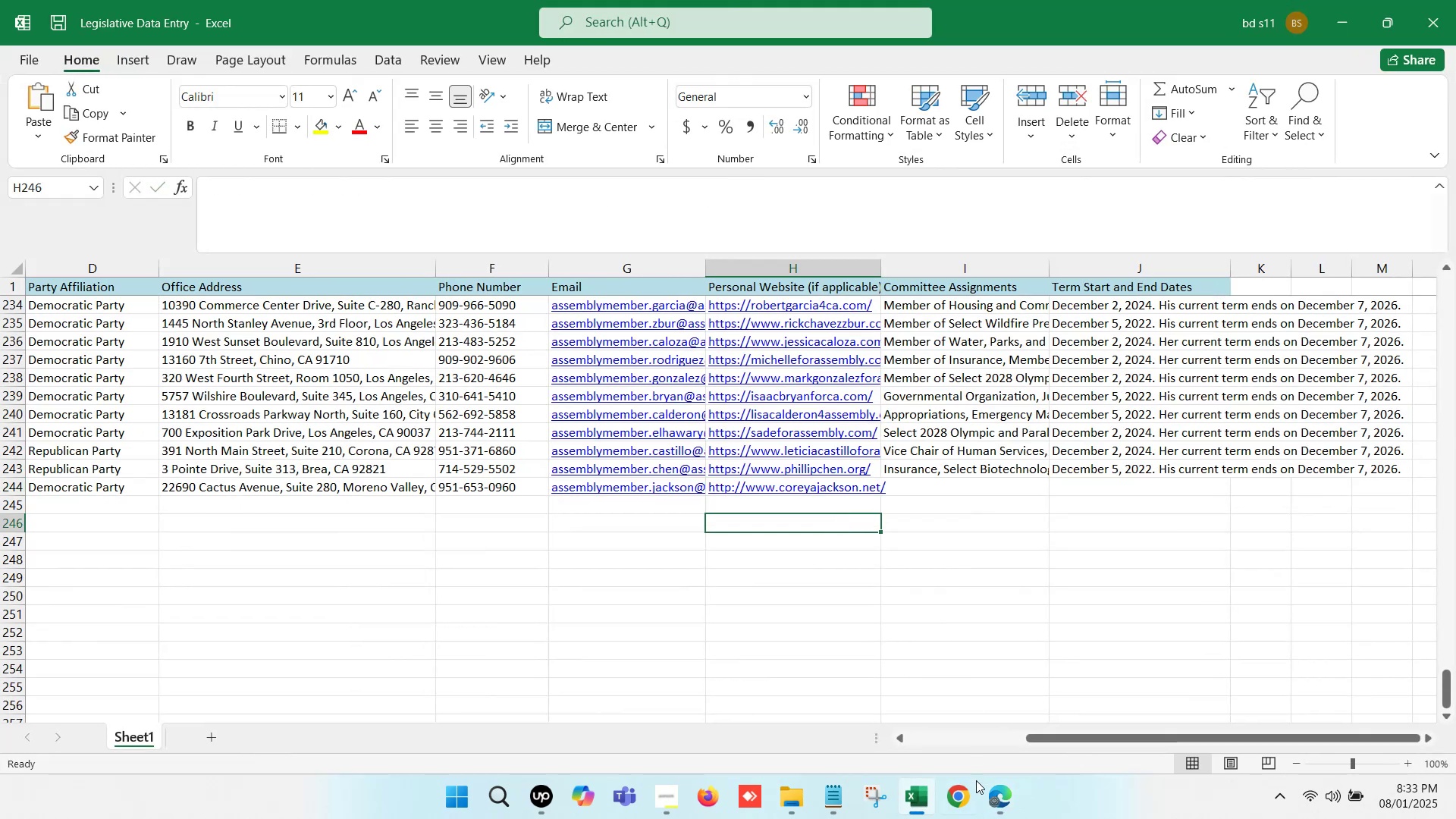 
left_click([996, 802])
 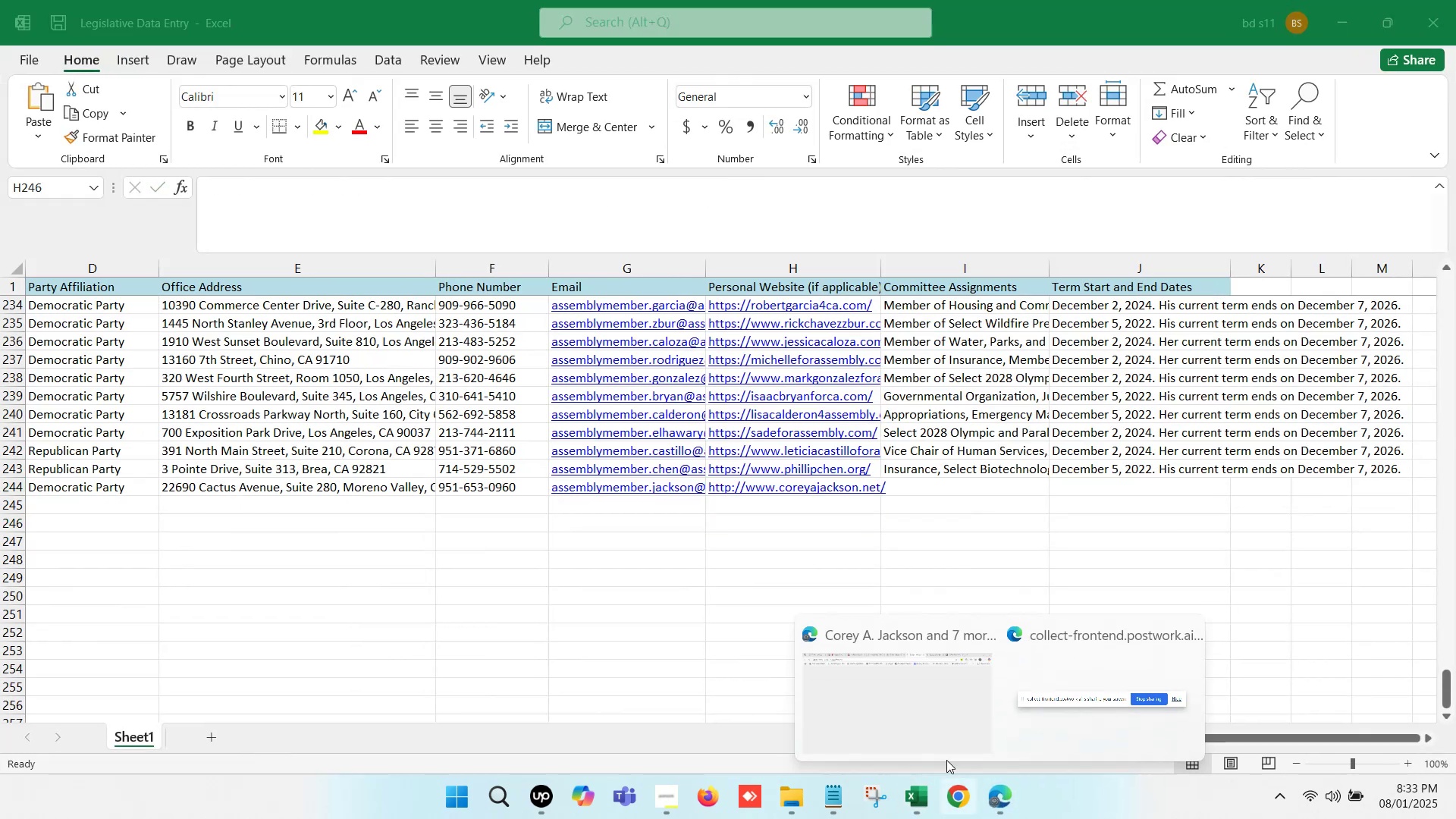 
left_click([886, 704])
 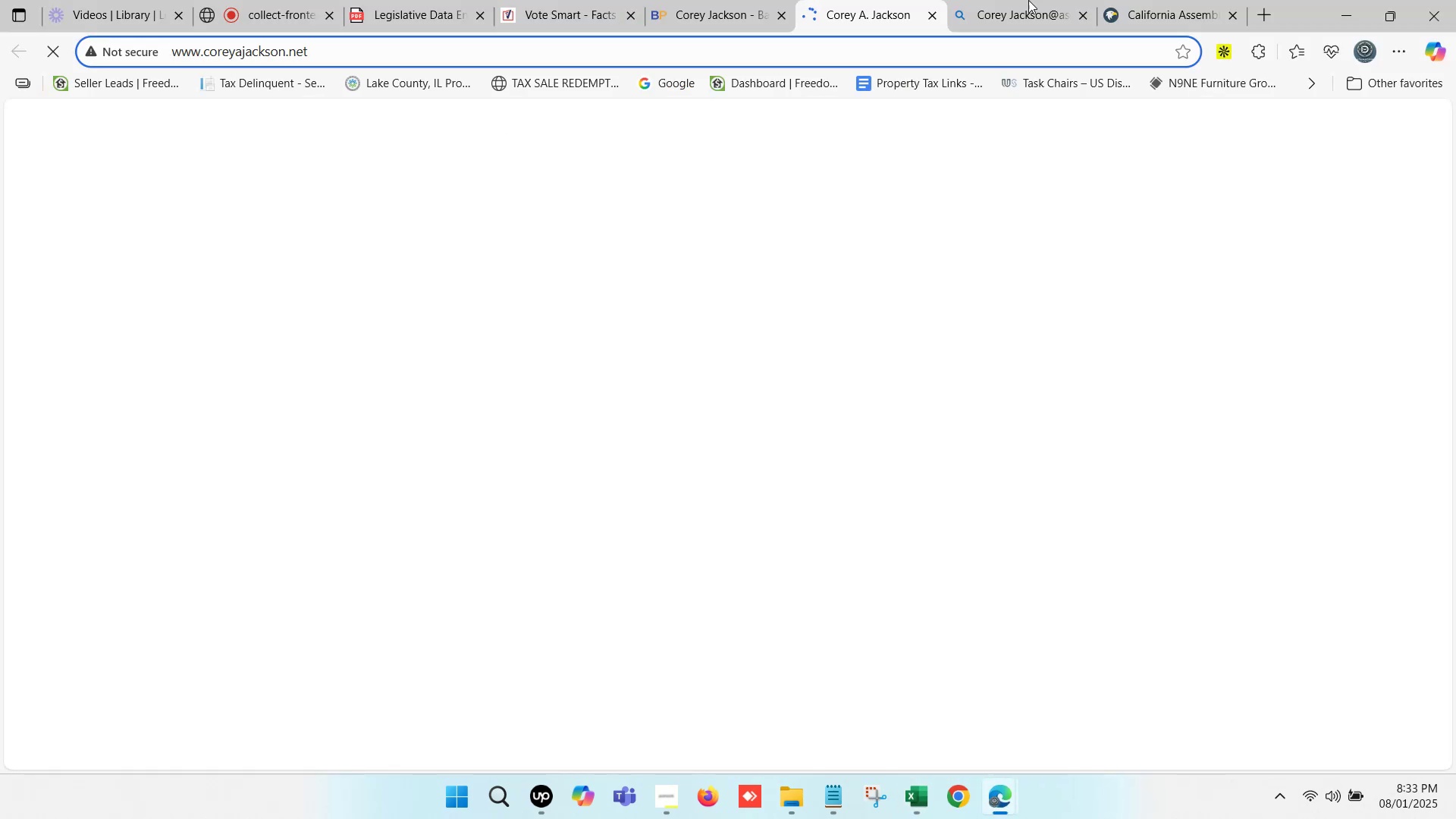 
left_click([1026, 0])
 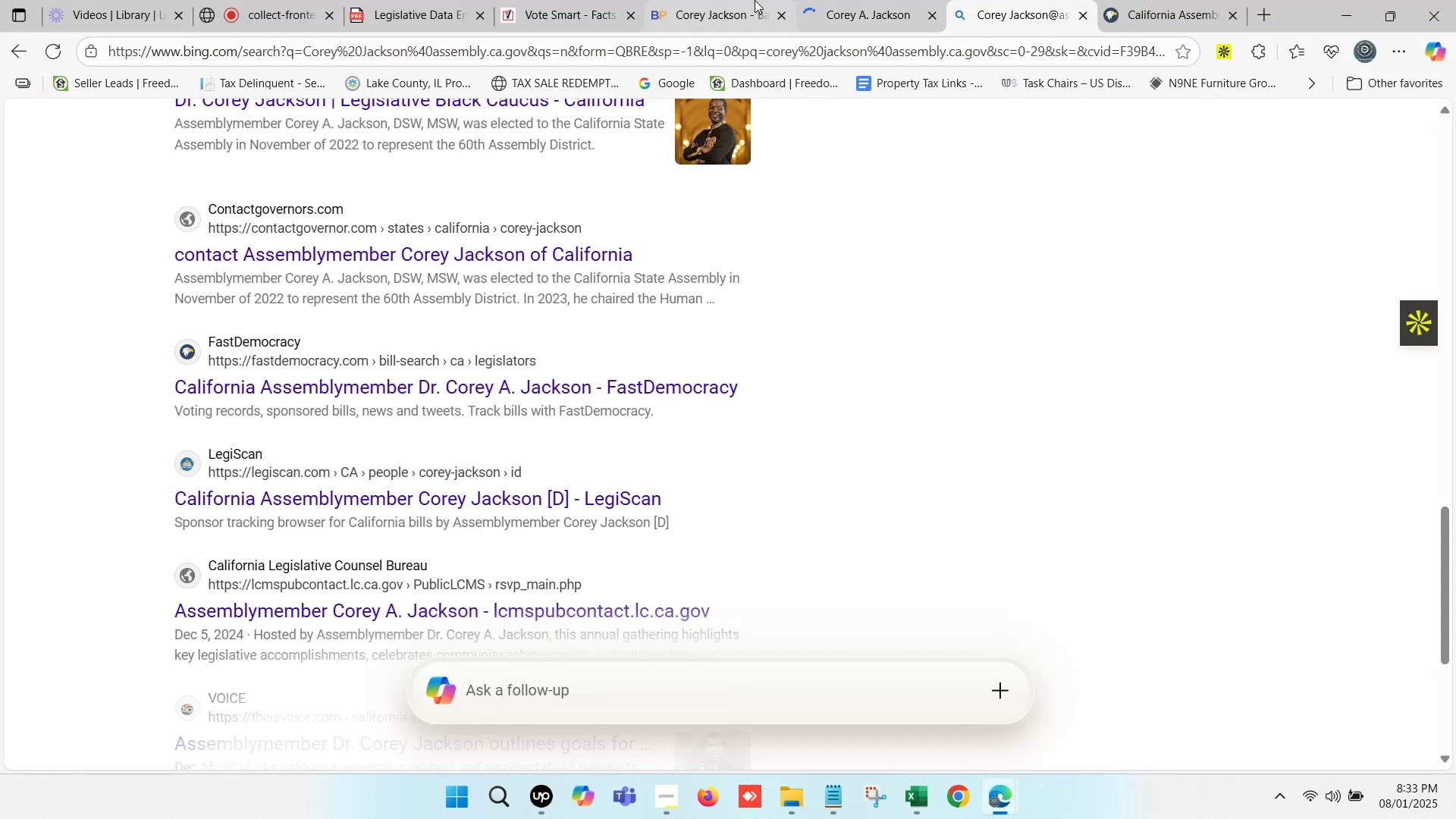 
left_click([755, 0])
 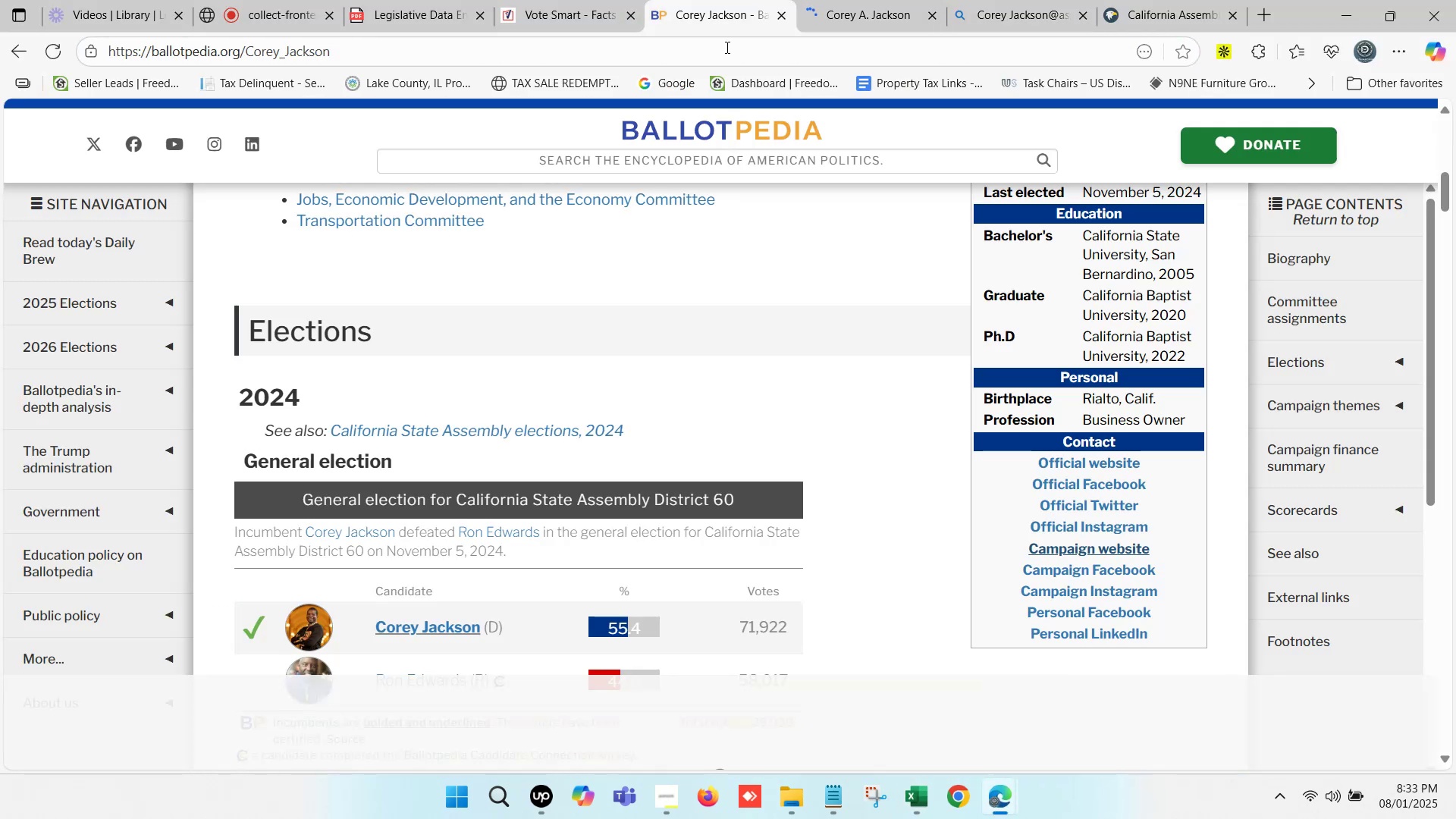 
scroll: coordinate [521, 347], scroll_direction: up, amount: 14.0
 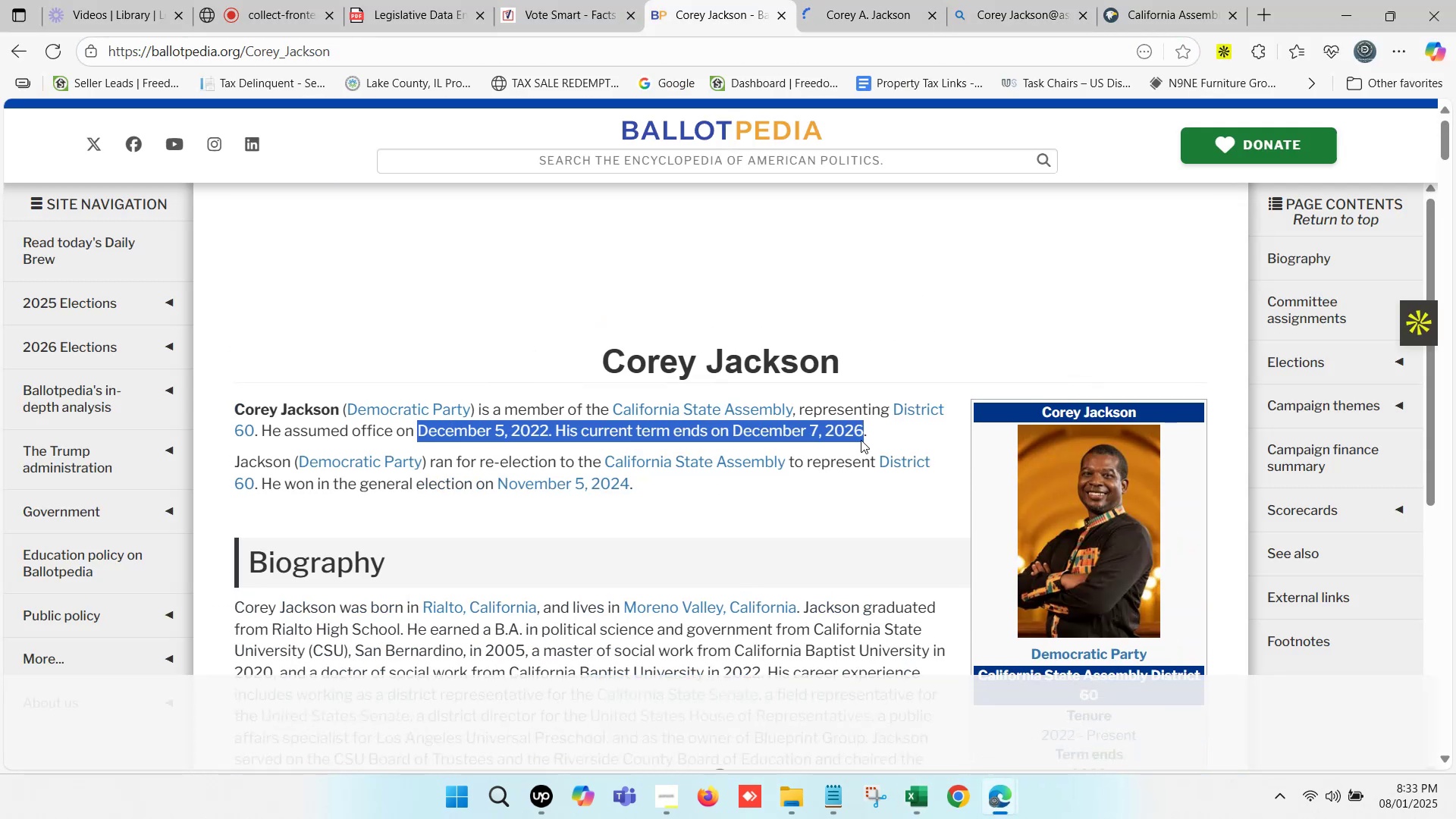 
key(Control+ControlLeft)
 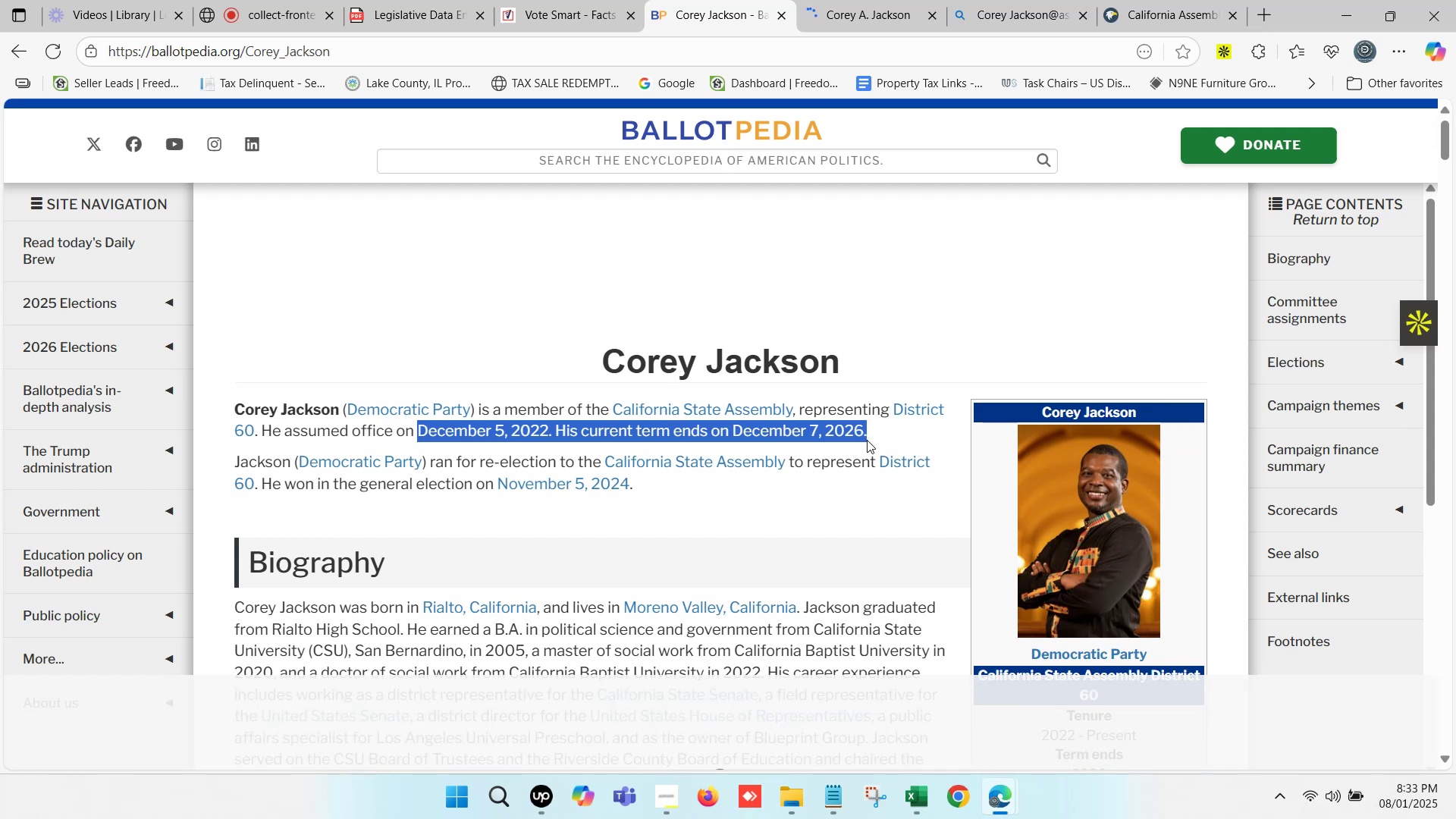 
key(Control+C)
 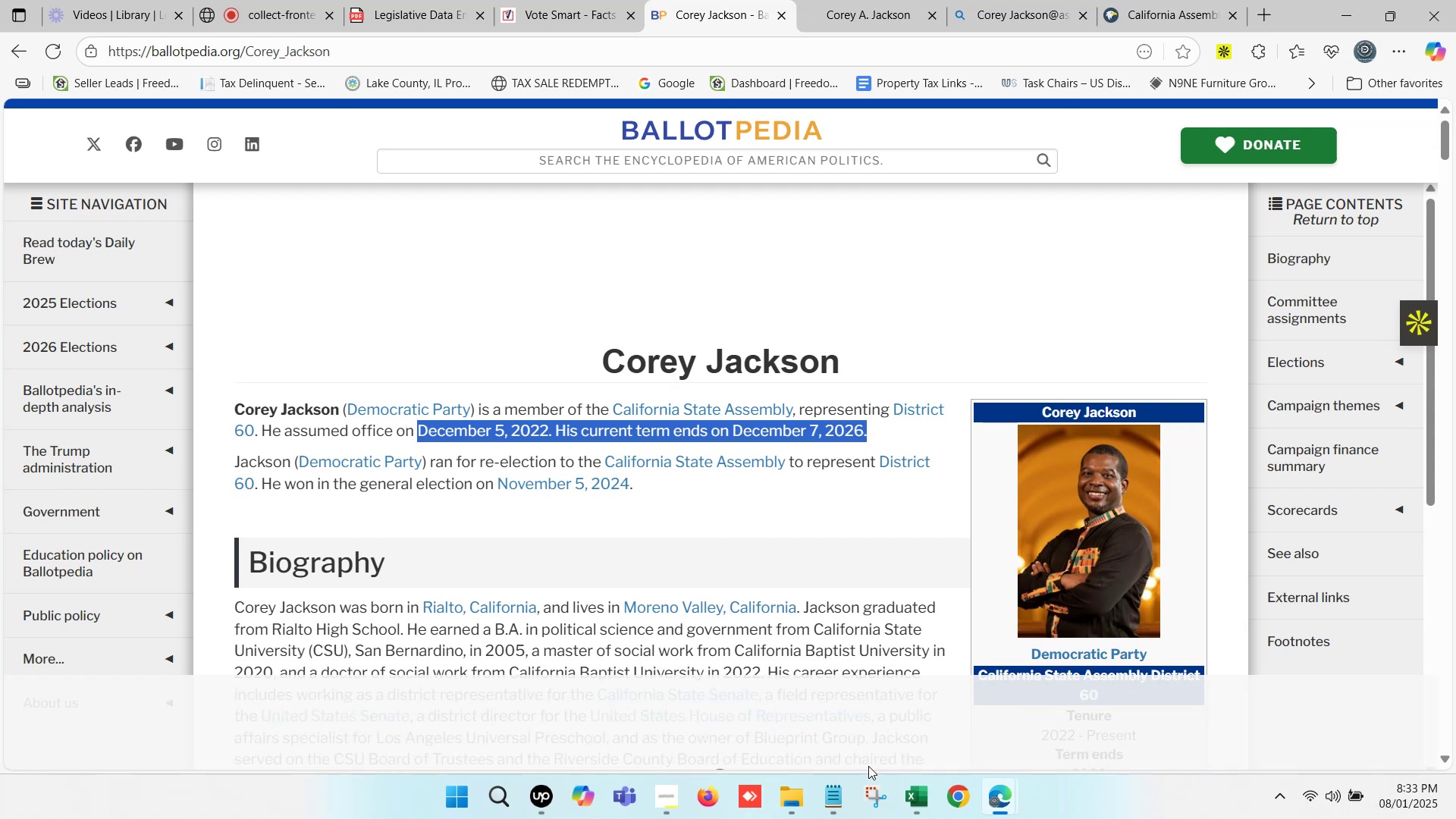 
left_click([905, 787])
 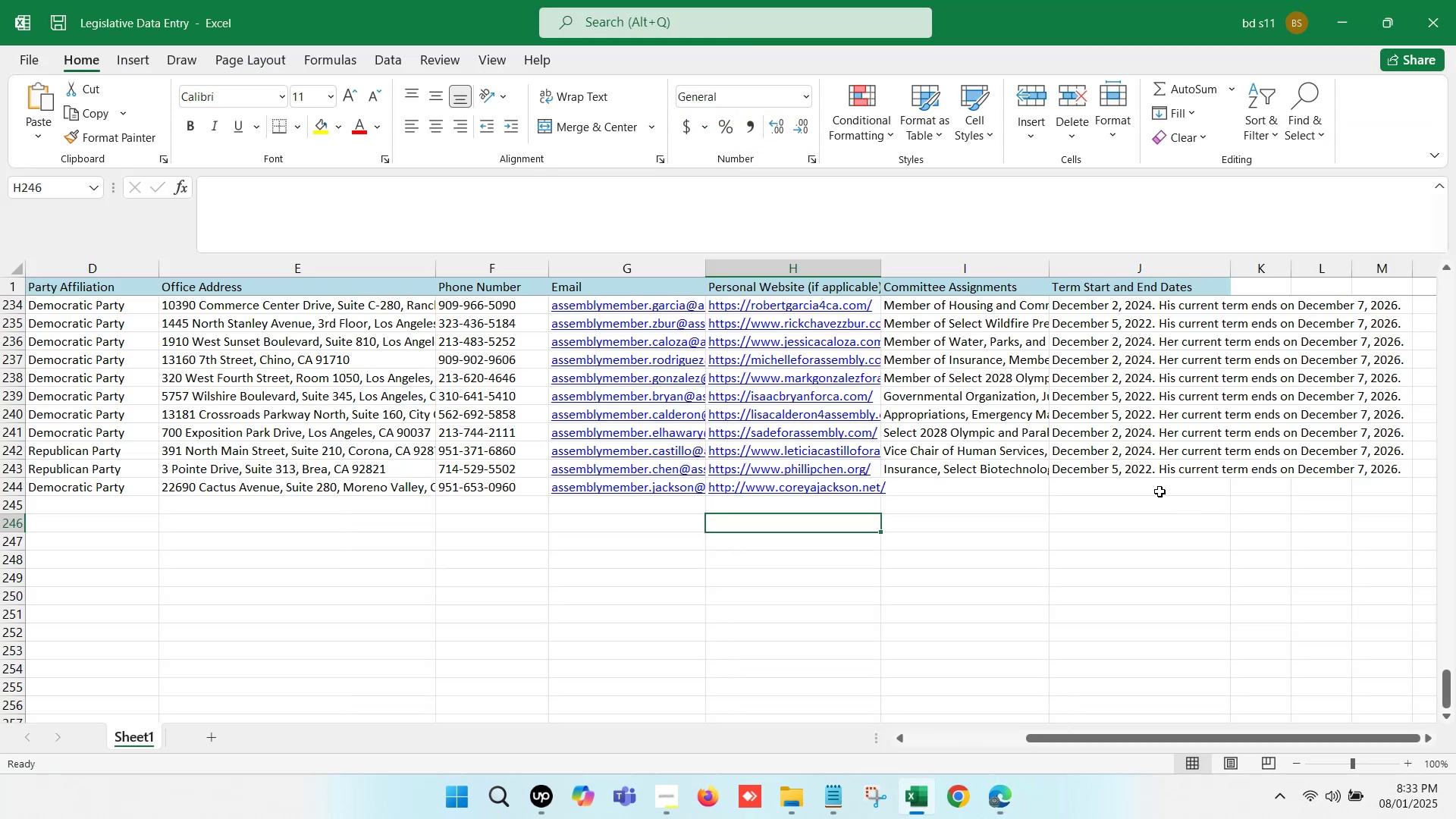 
left_click([1132, 484])
 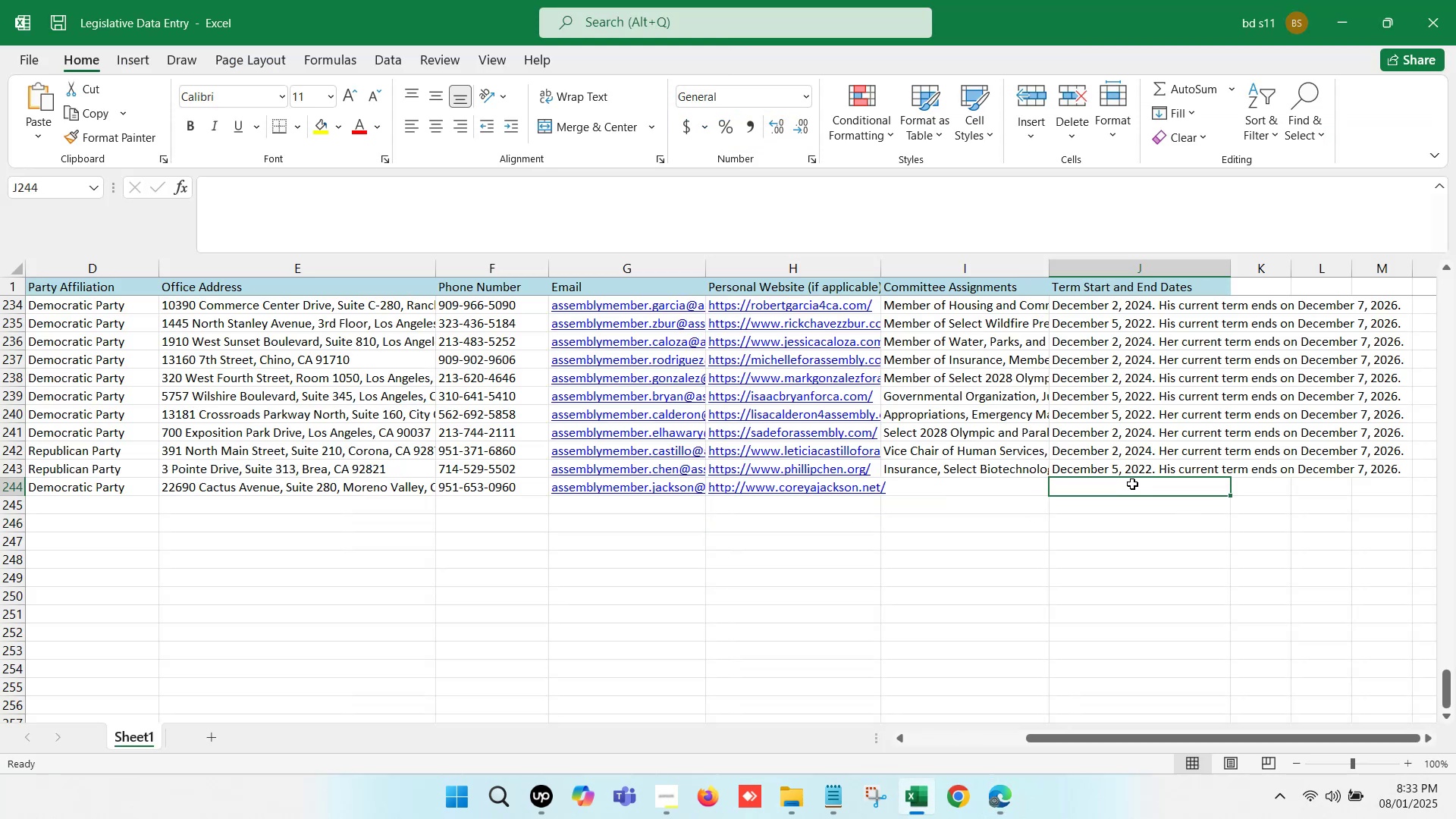 
double_click([1132, 484])
 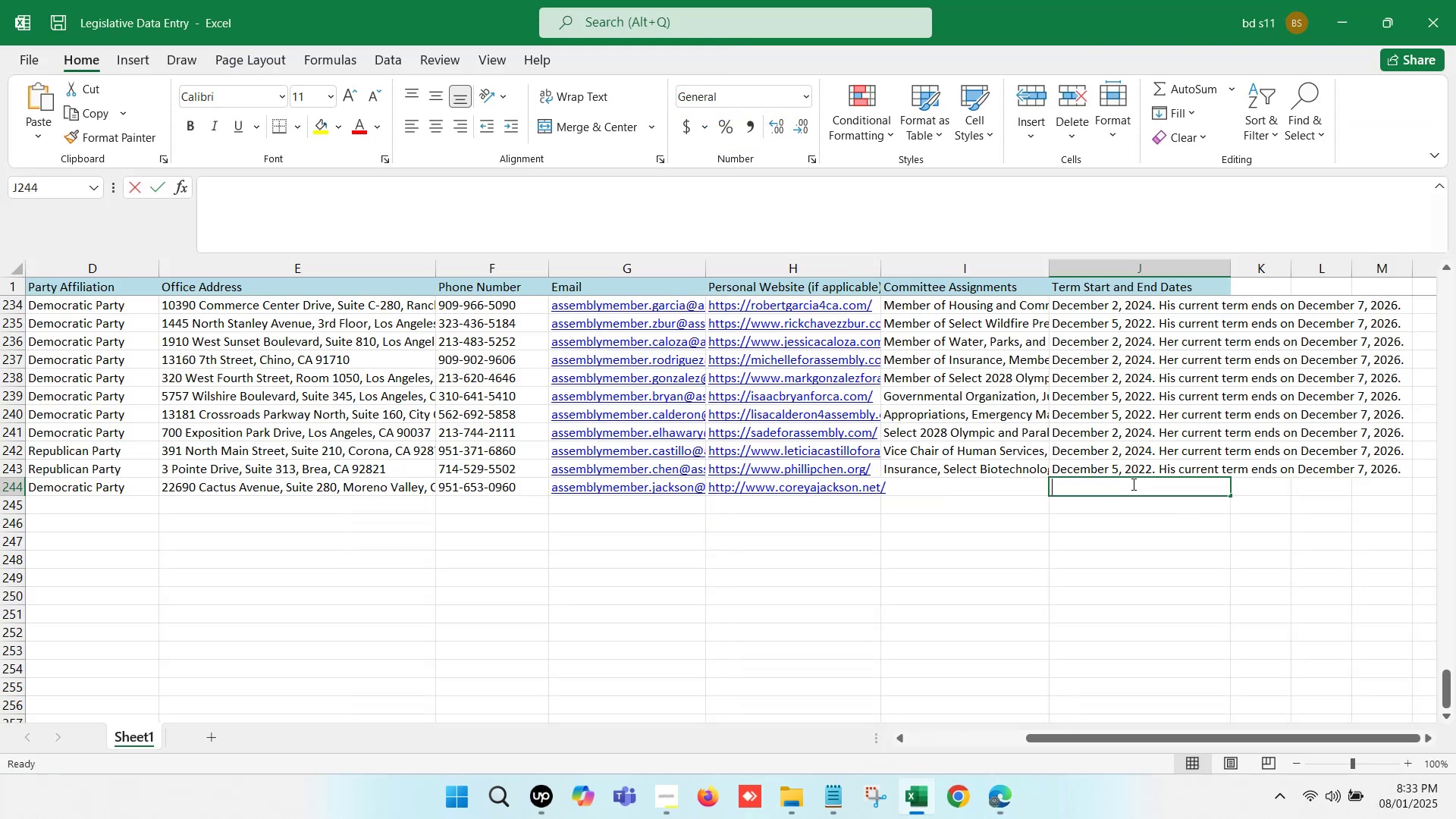 
key(Control+V)
 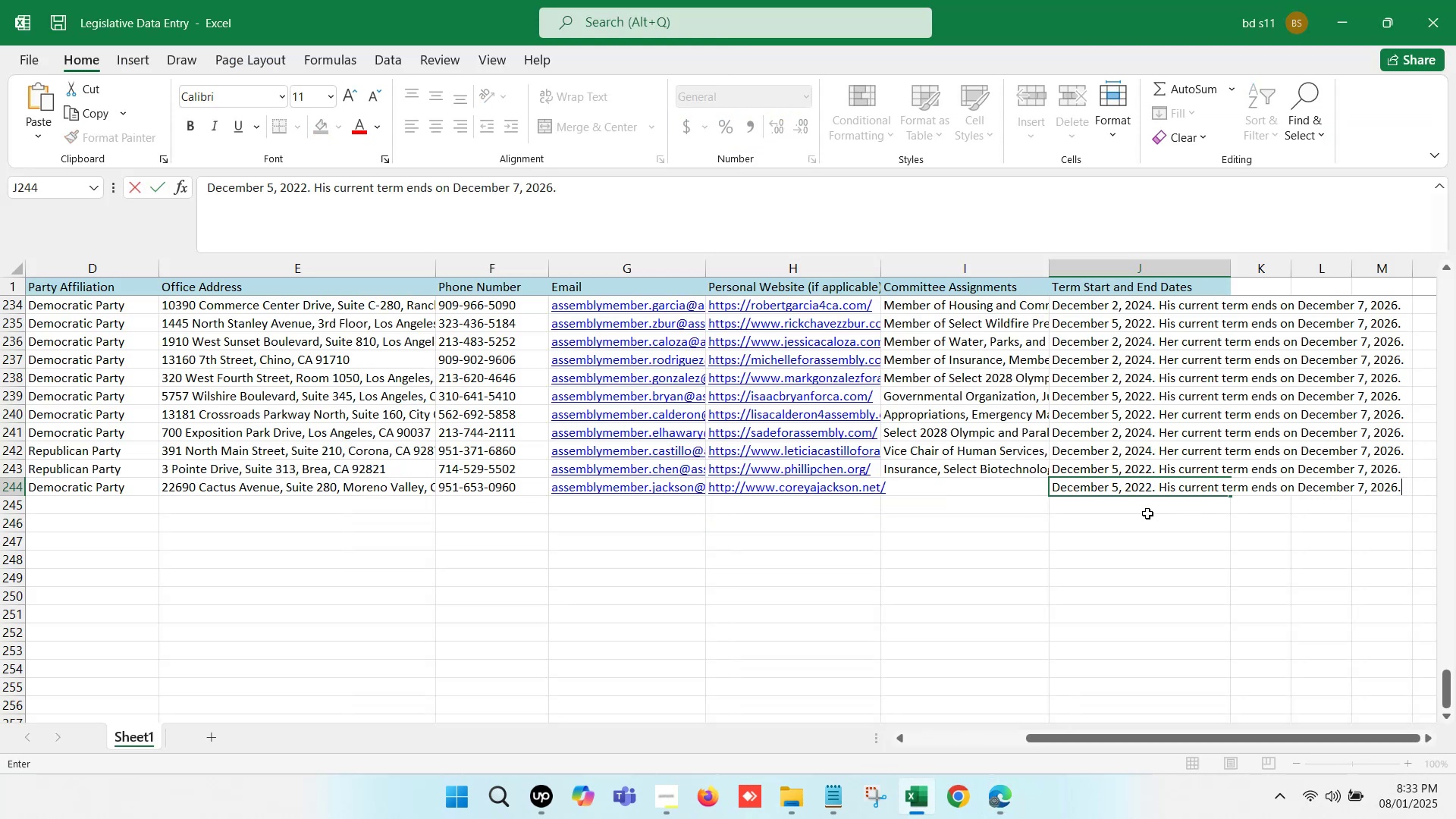 
left_click([1147, 515])
 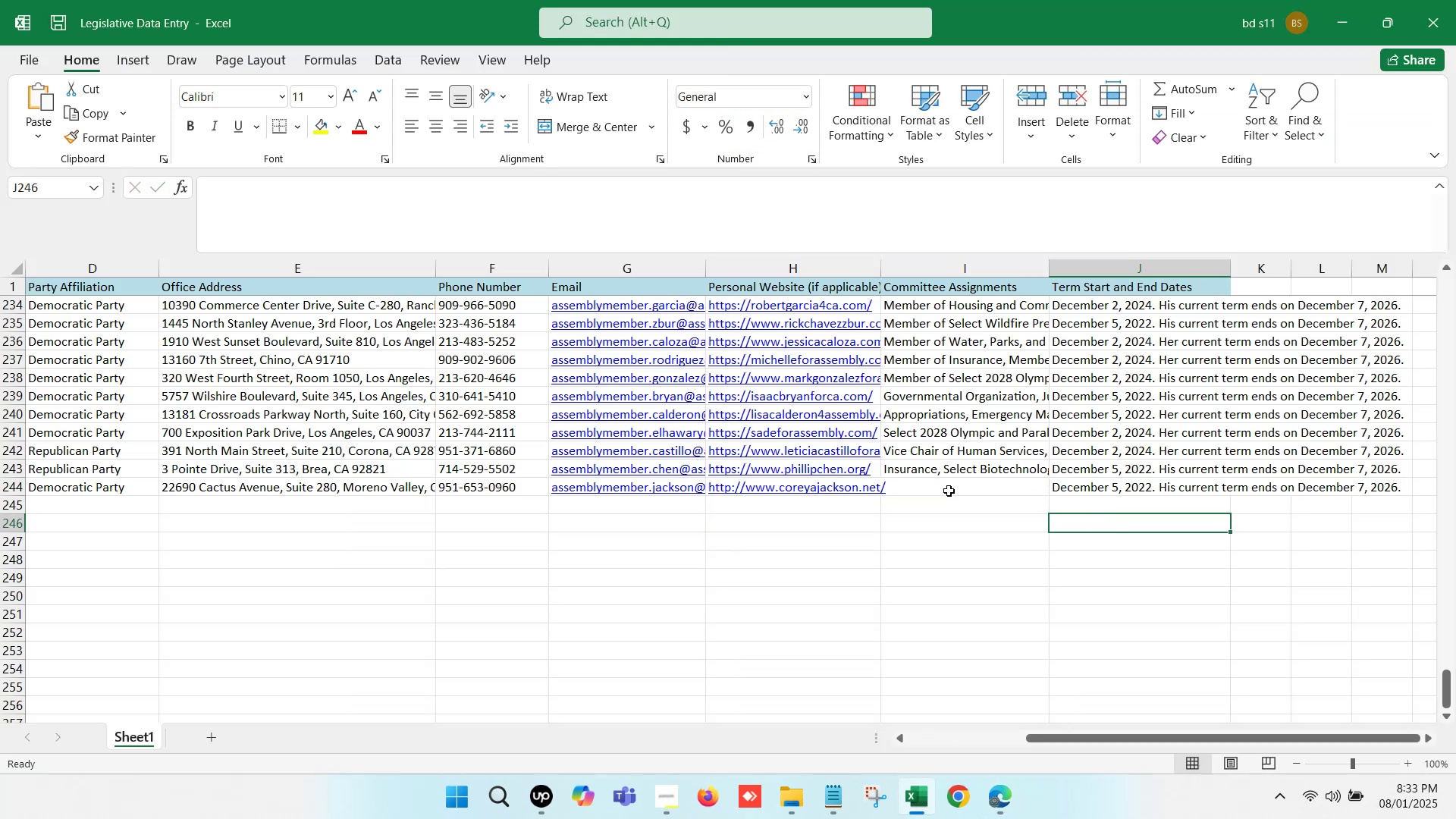 
left_click([948, 489])
 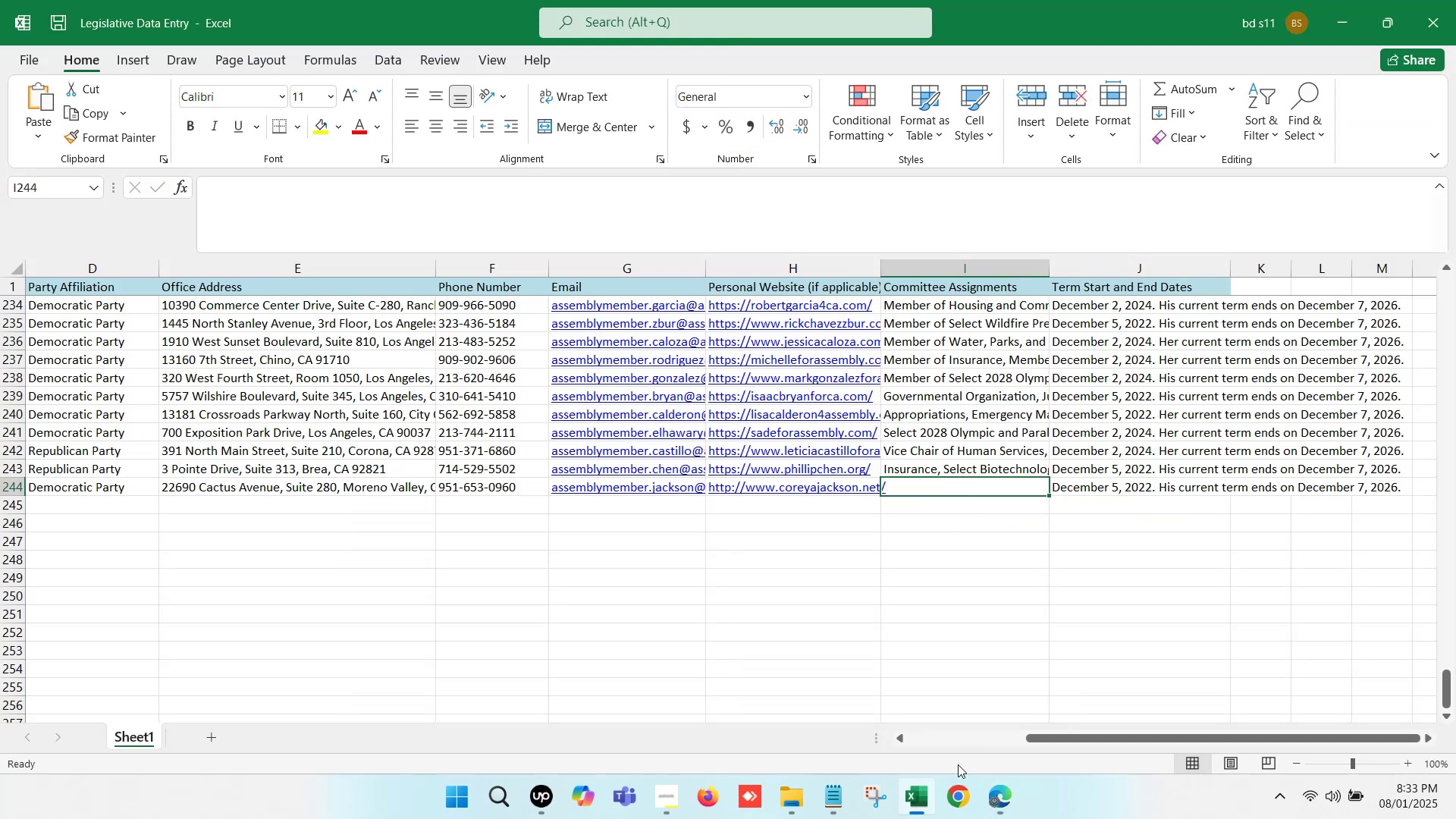 
left_click([999, 792])
 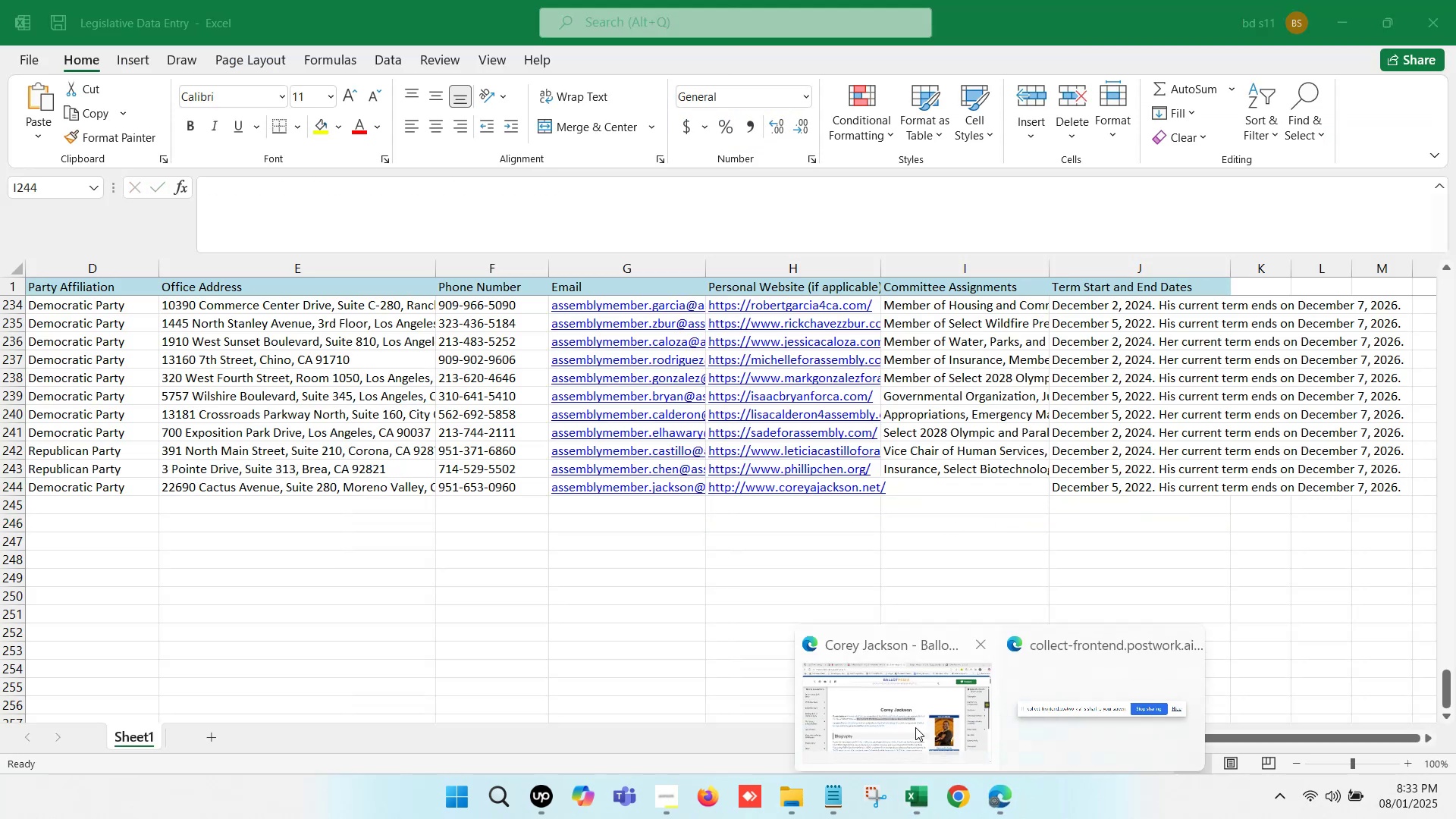 
left_click([874, 708])
 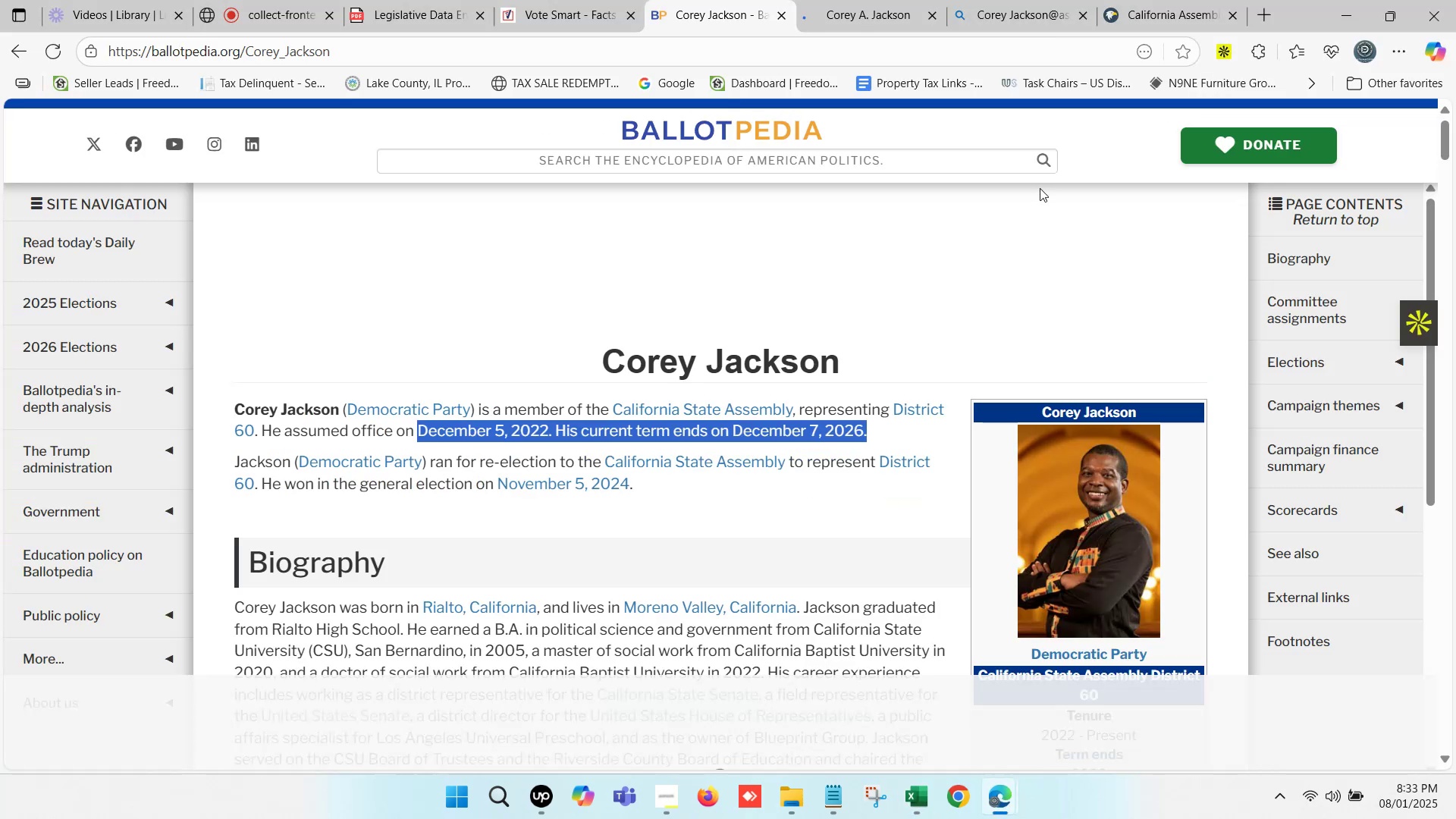 
left_click([1158, 0])
 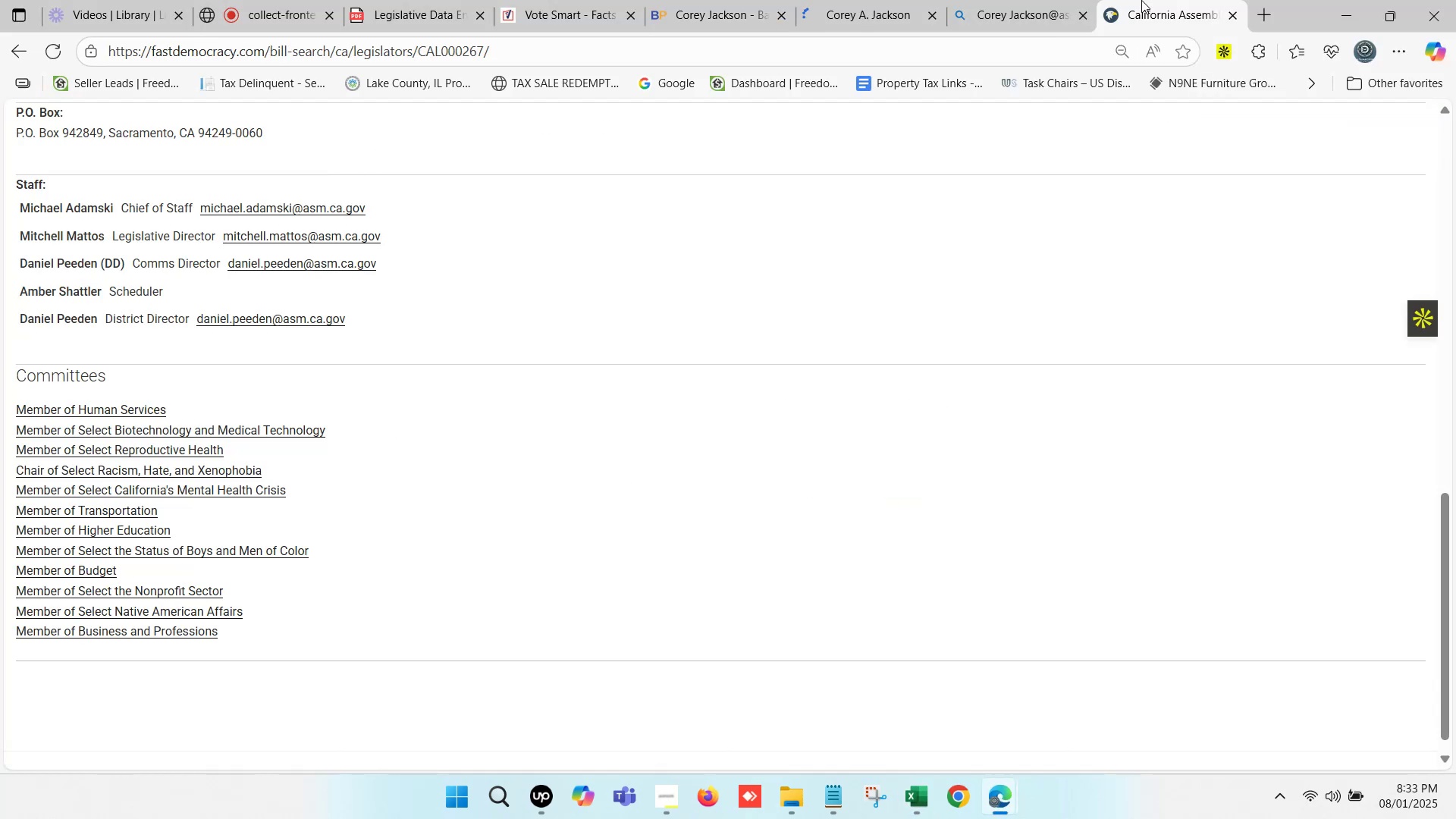 
scroll: coordinate [388, 405], scroll_direction: down, amount: 4.0
 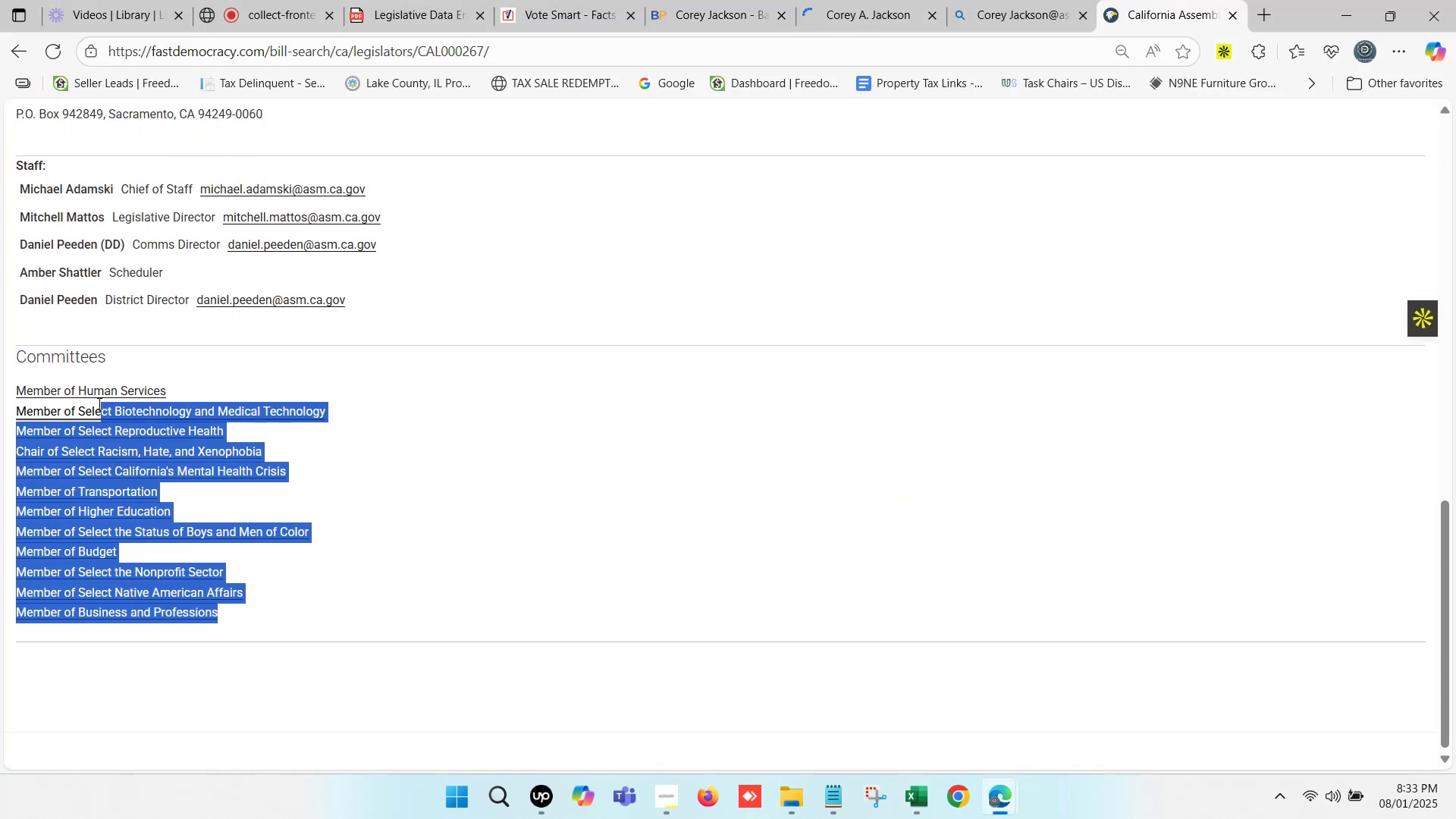 
key(Control+C)
 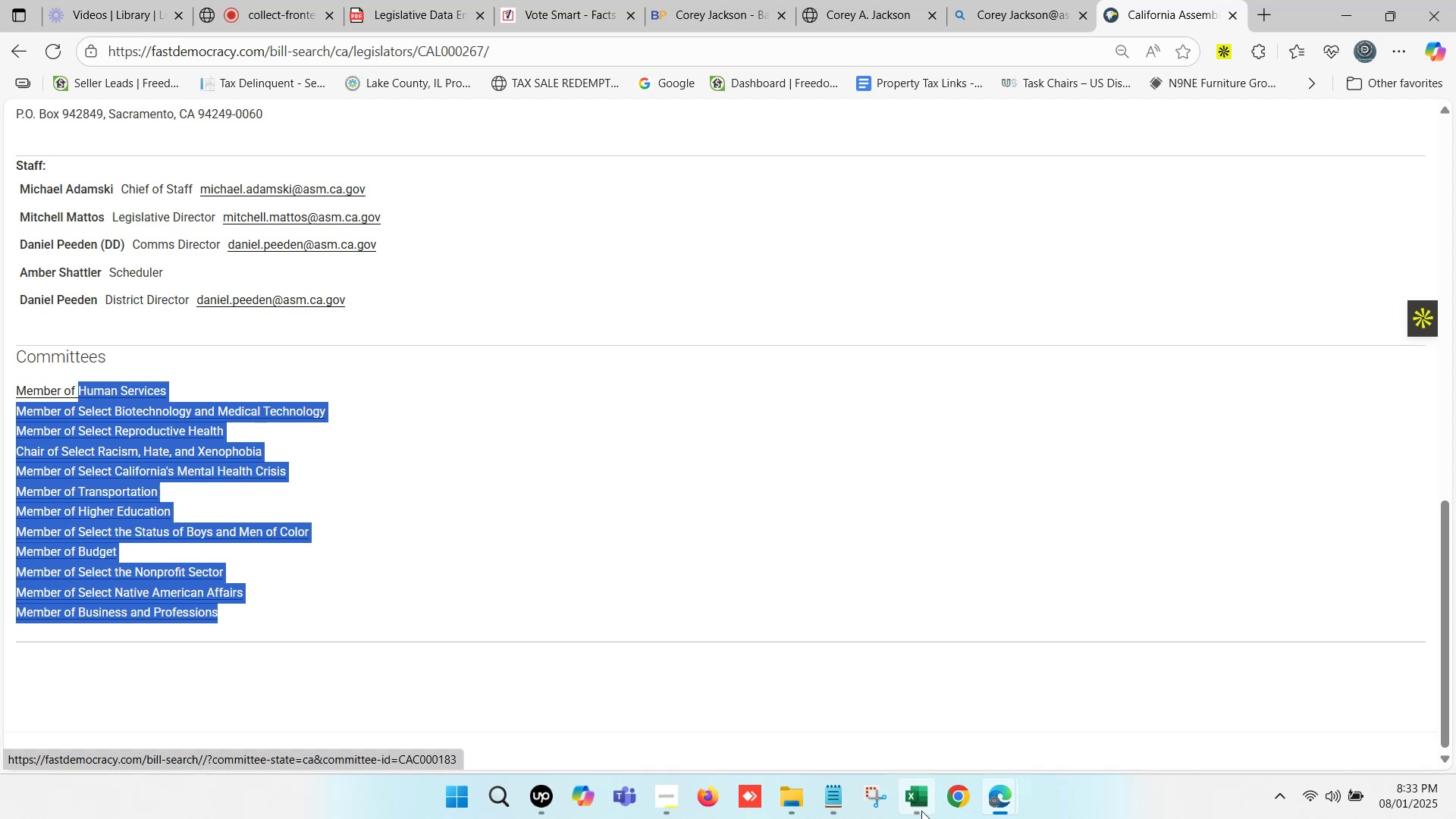 
left_click([921, 805])
 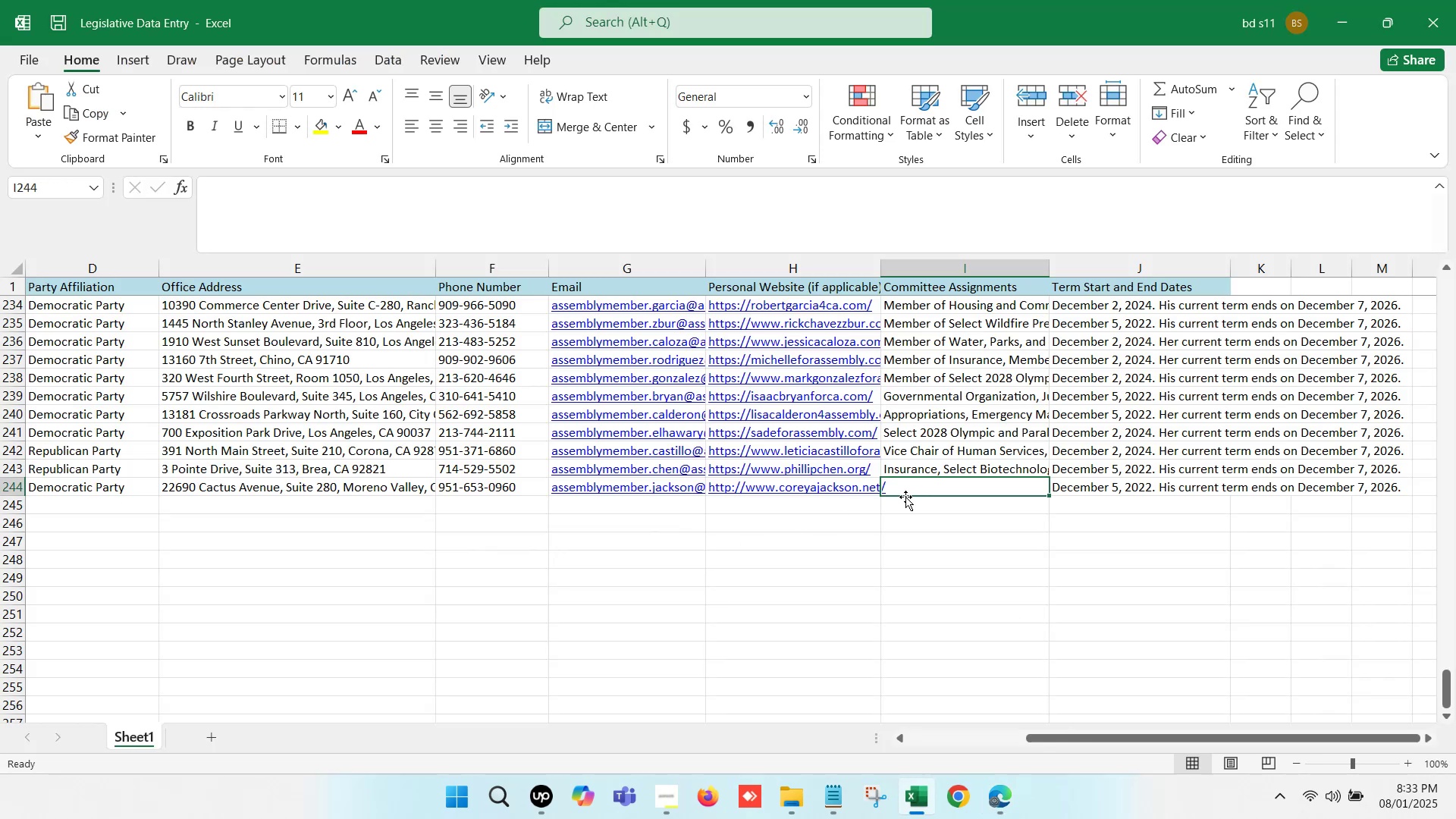 
double_click([913, 492])
 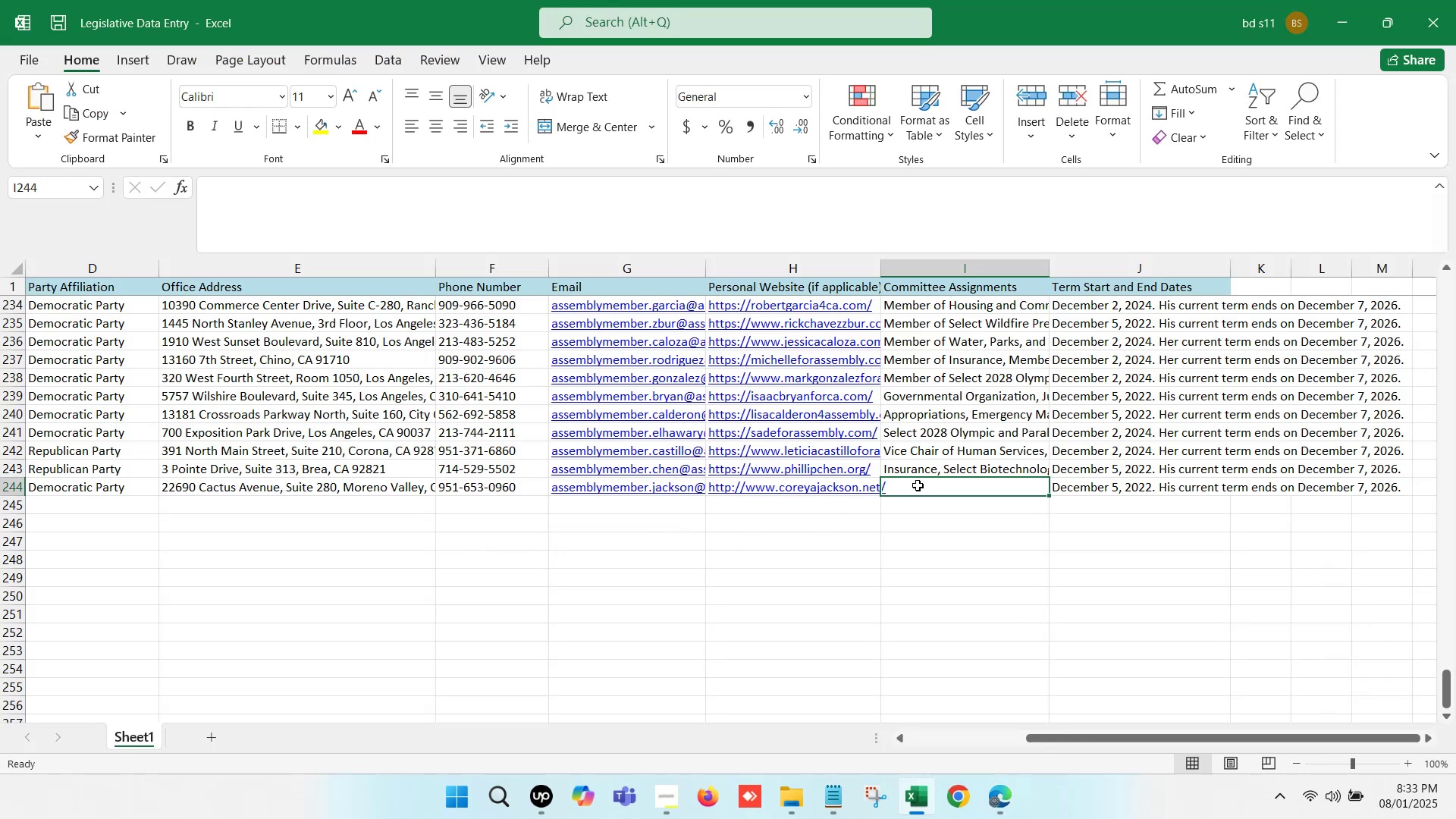 
left_click([918, 485])
 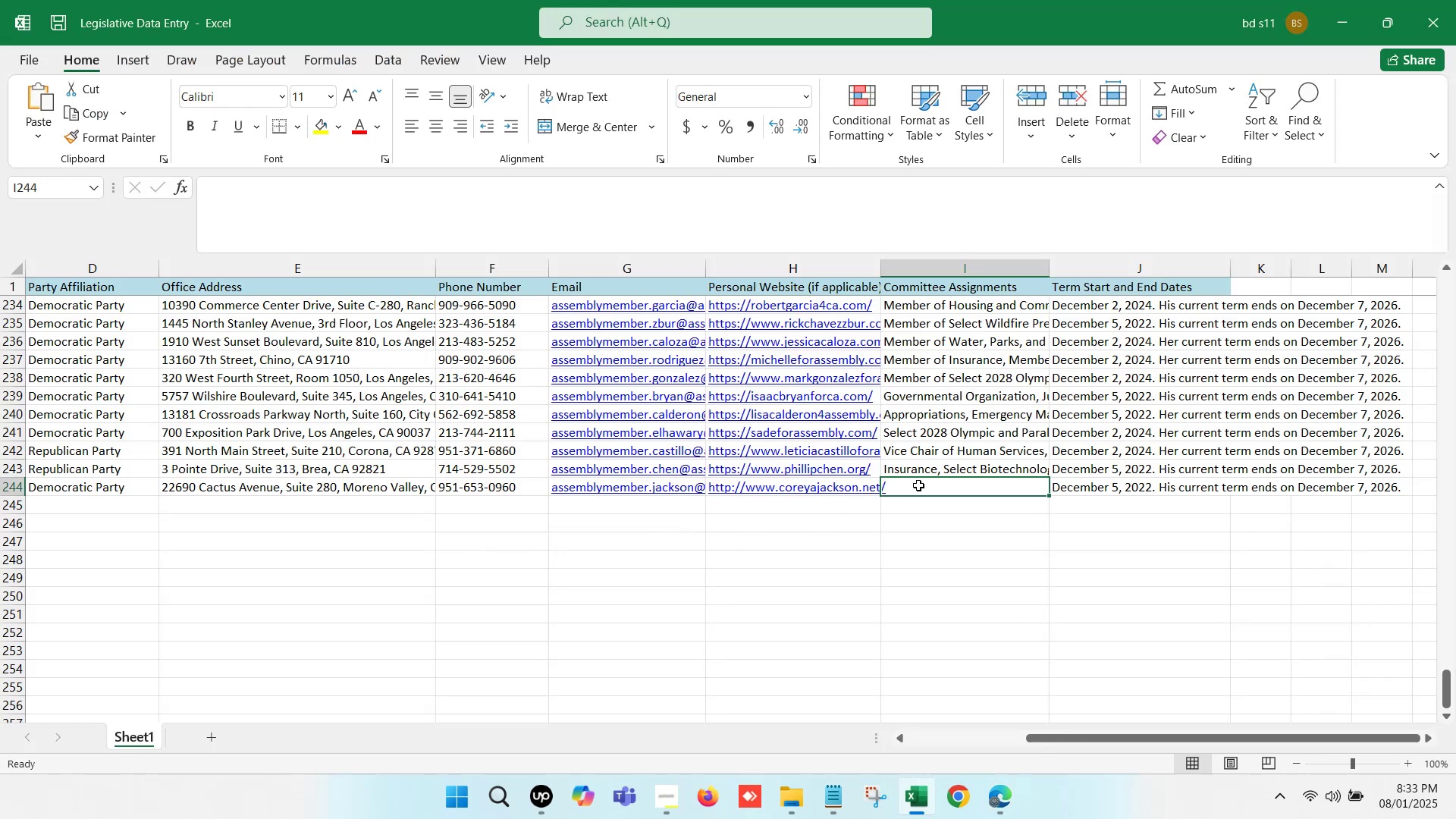 
double_click([918, 485])
 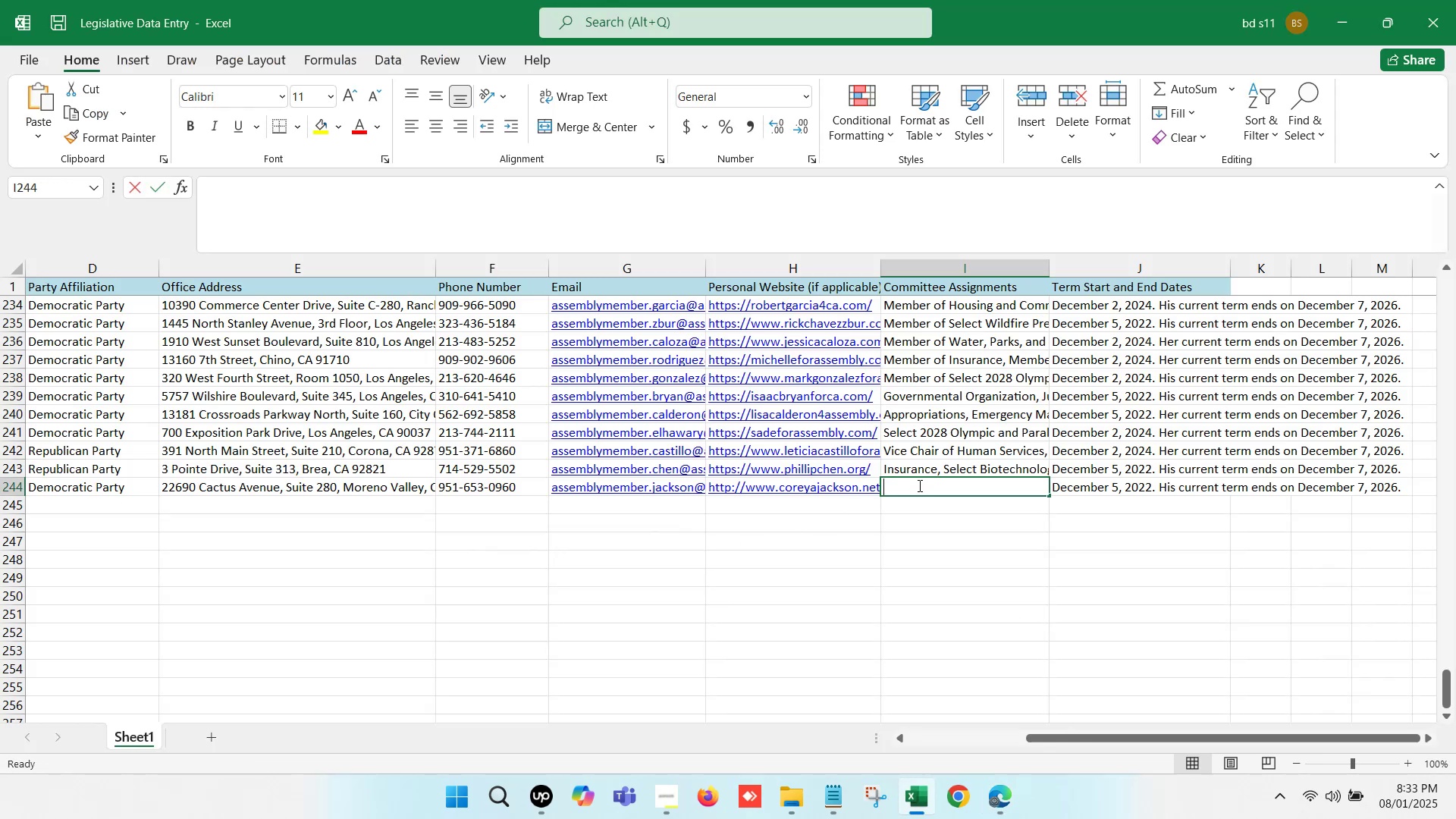 
key(Control+V)
 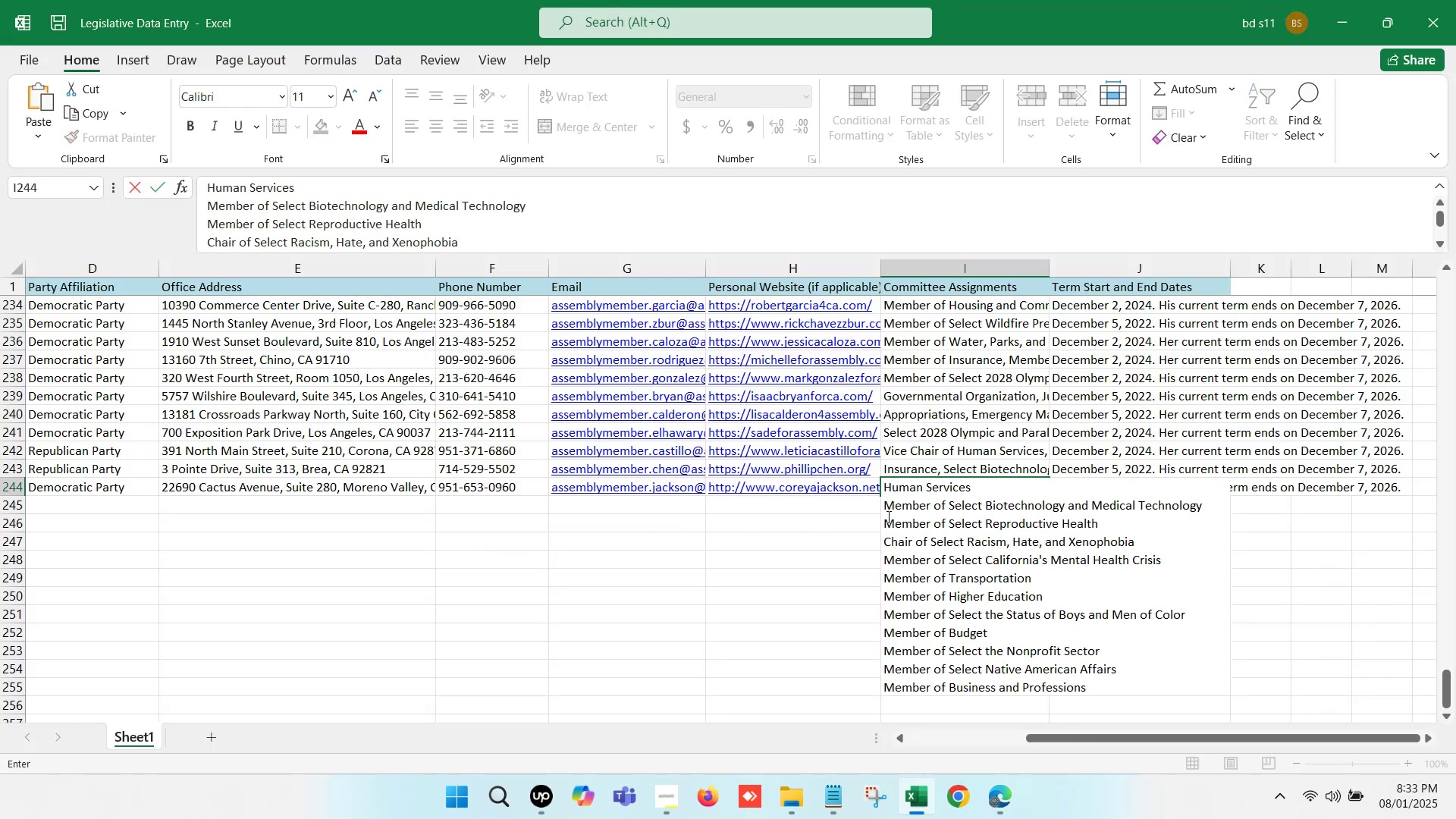 
left_click([887, 500])
 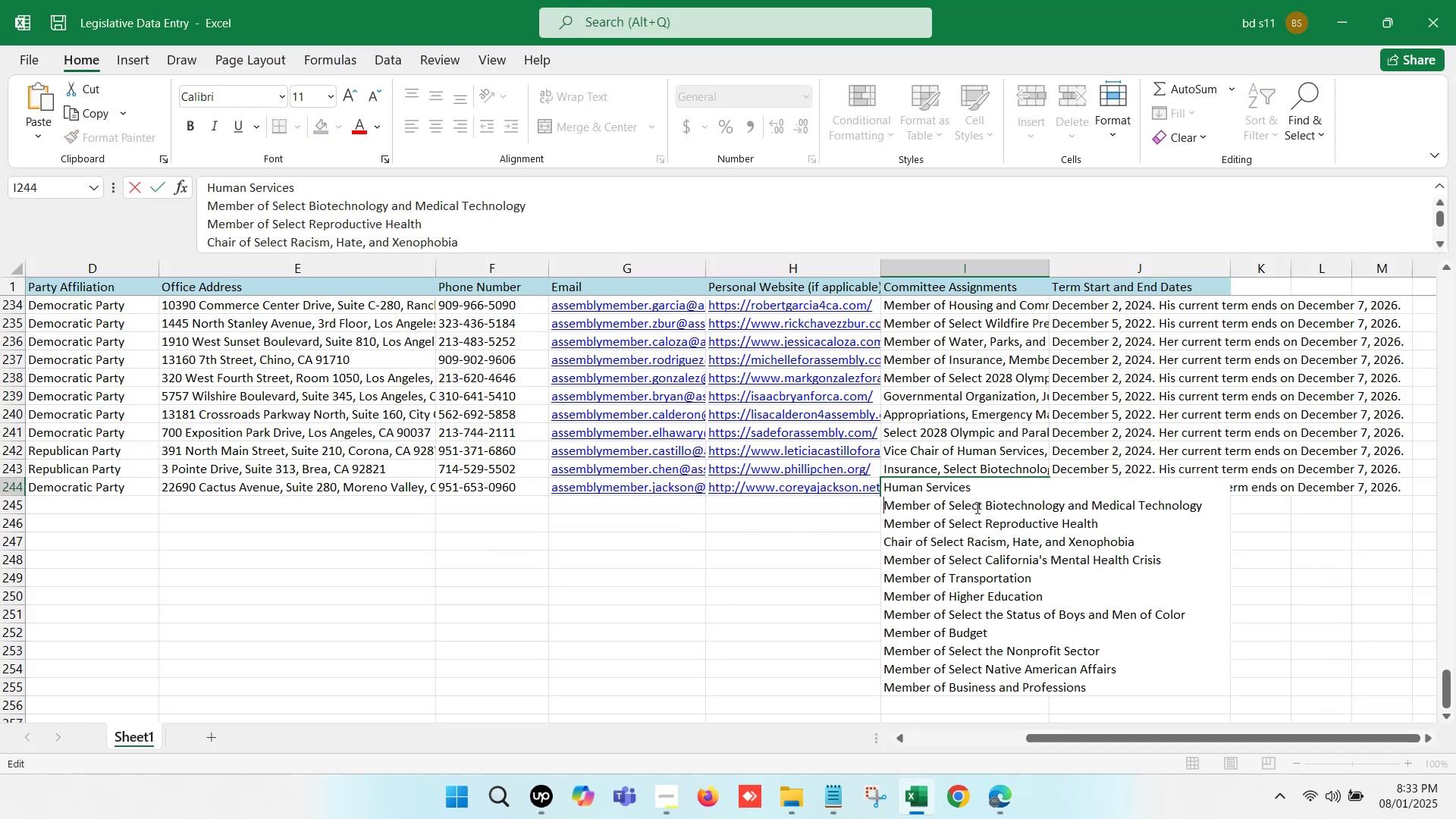 
key(Backspace)
 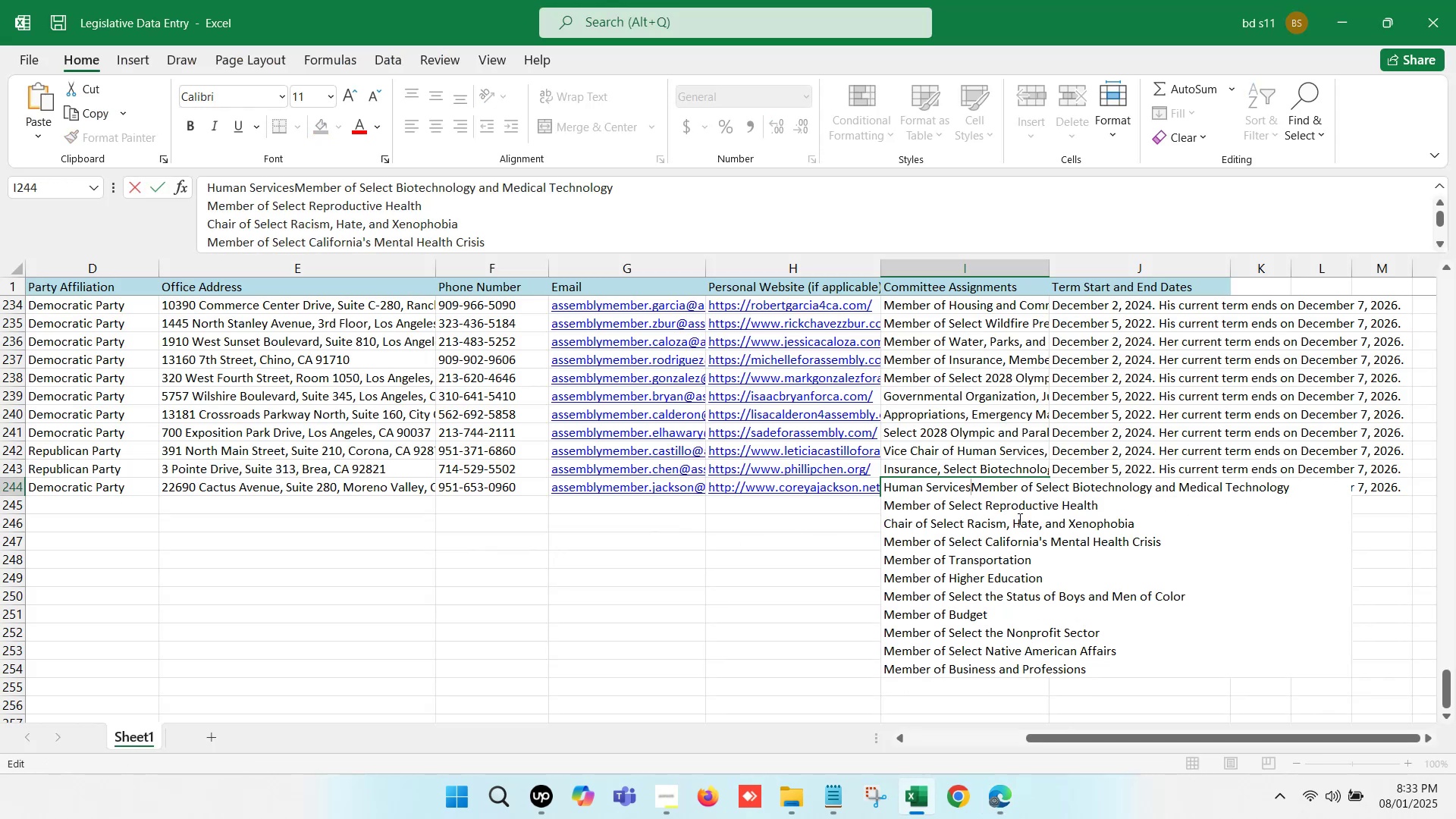 
key(Comma)
 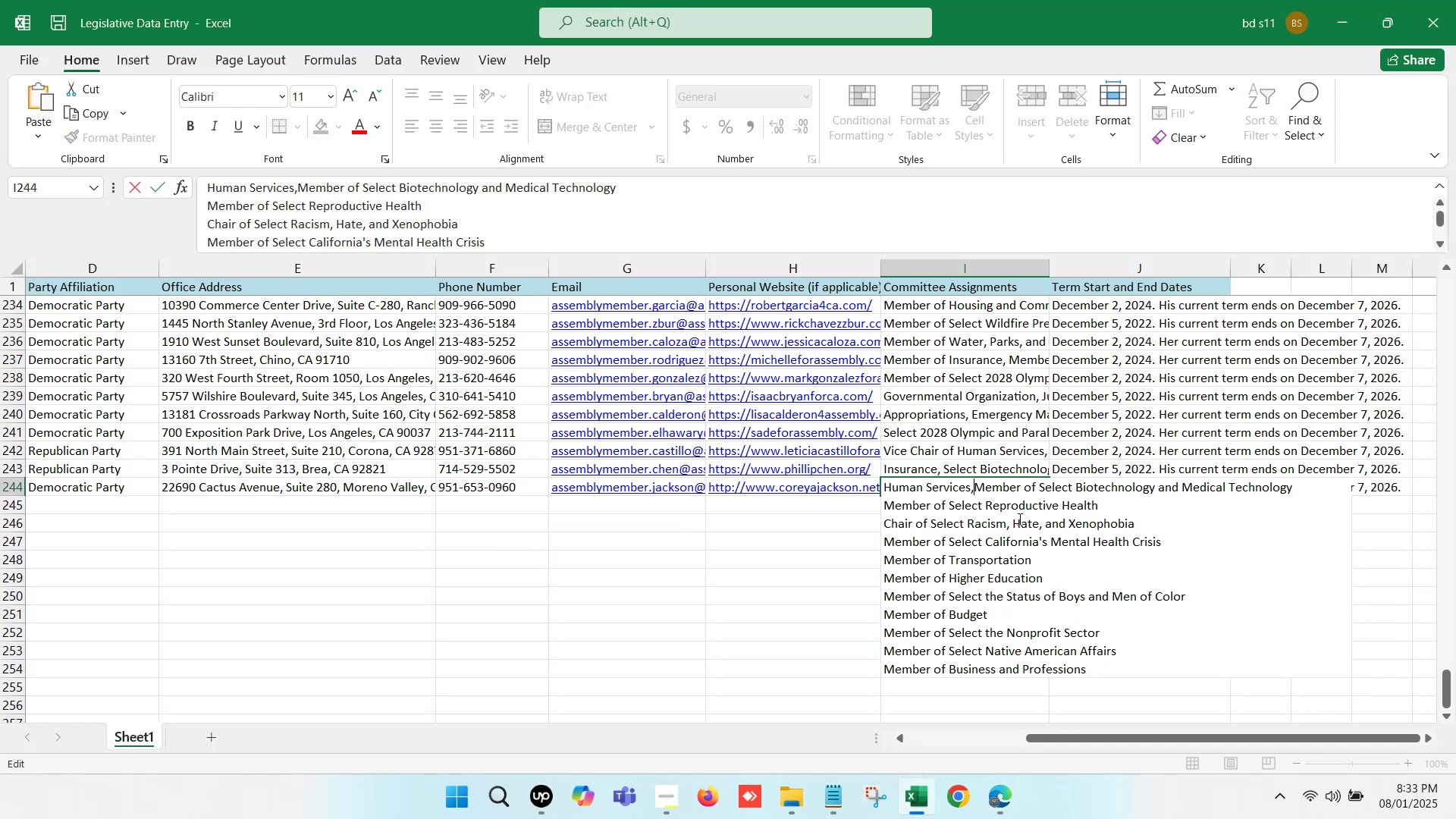 
key(Space)
 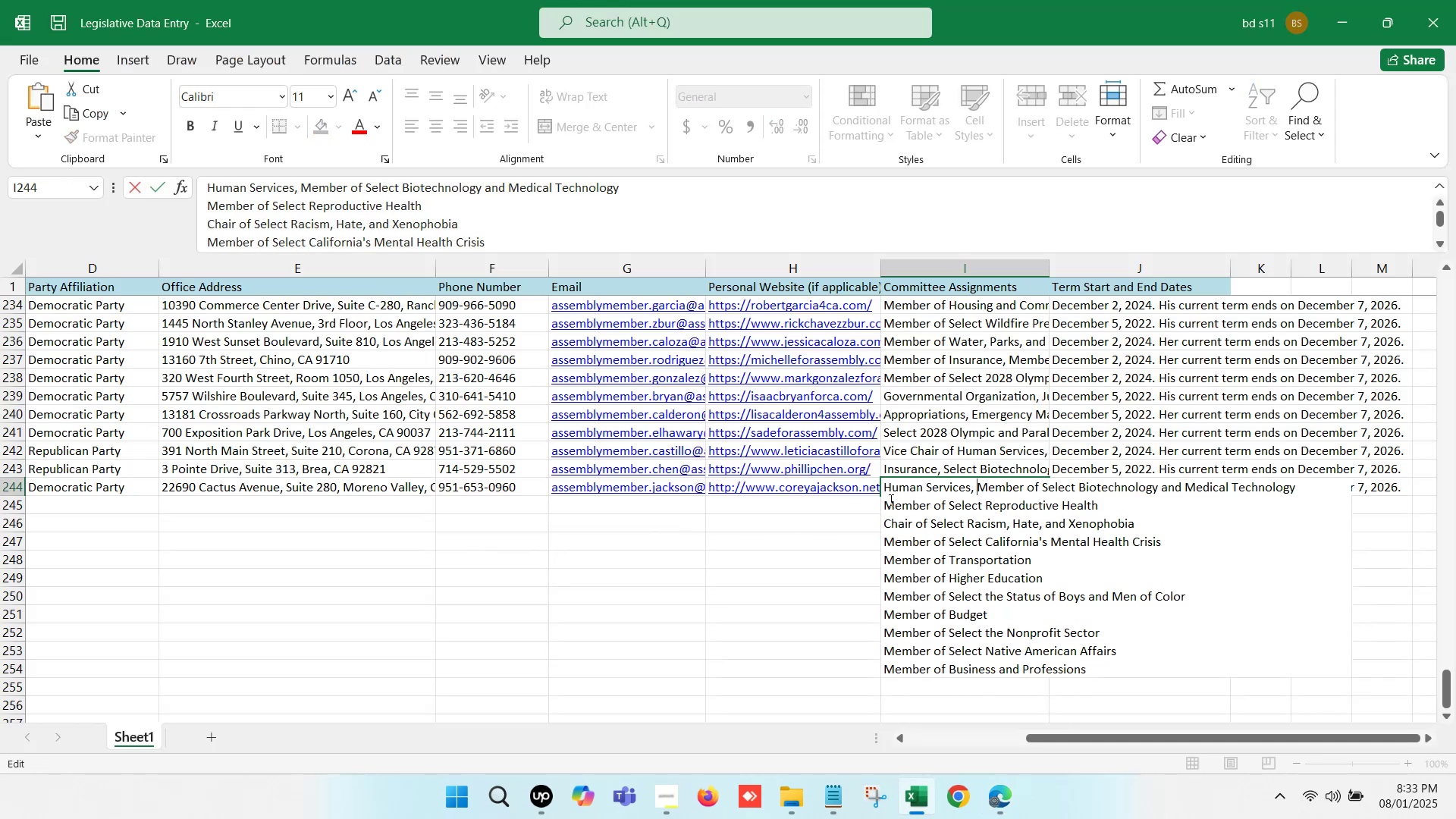 
left_click([886, 503])
 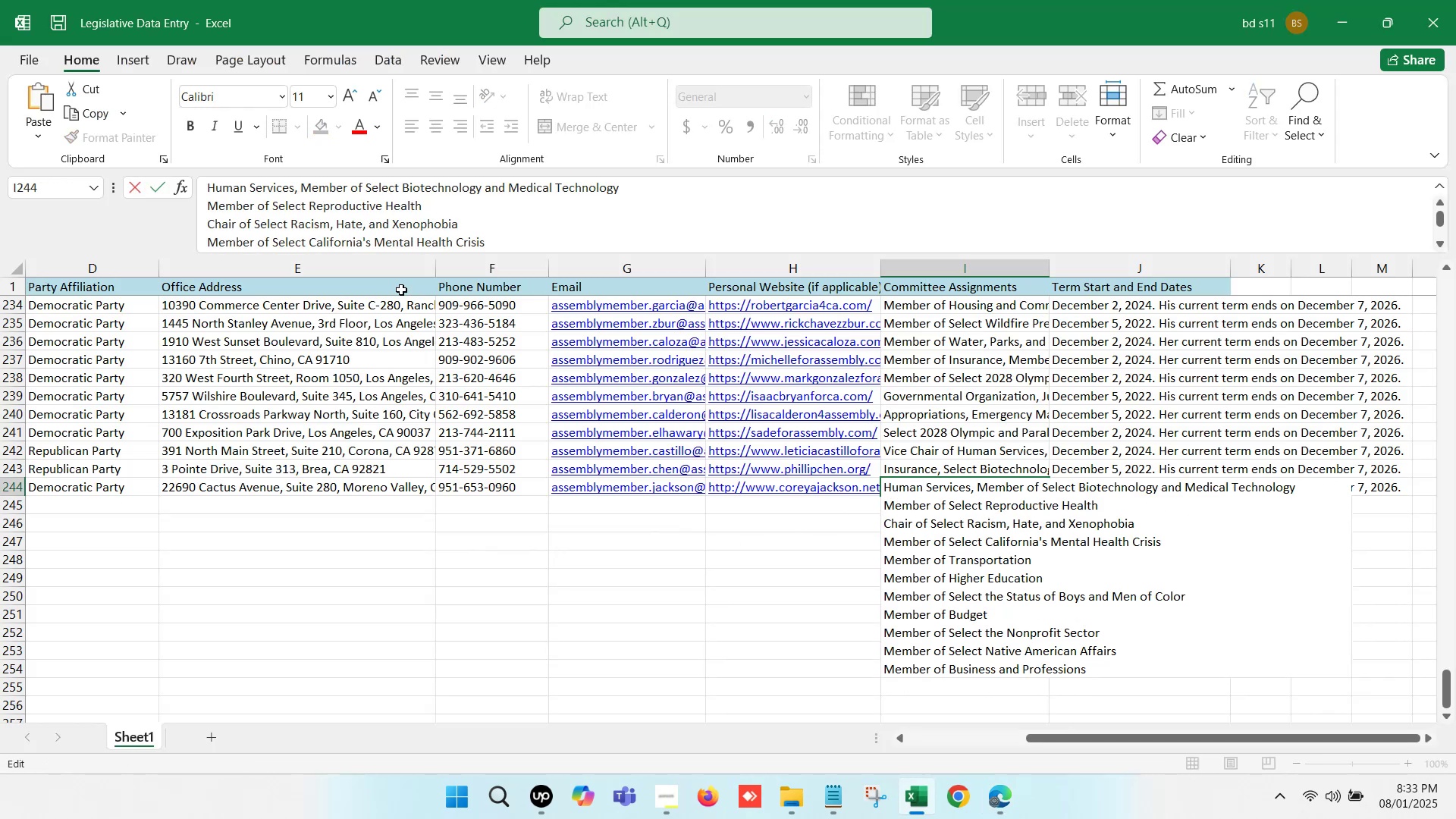 
scroll: coordinate [238, 199], scroll_direction: up, amount: 6.0
 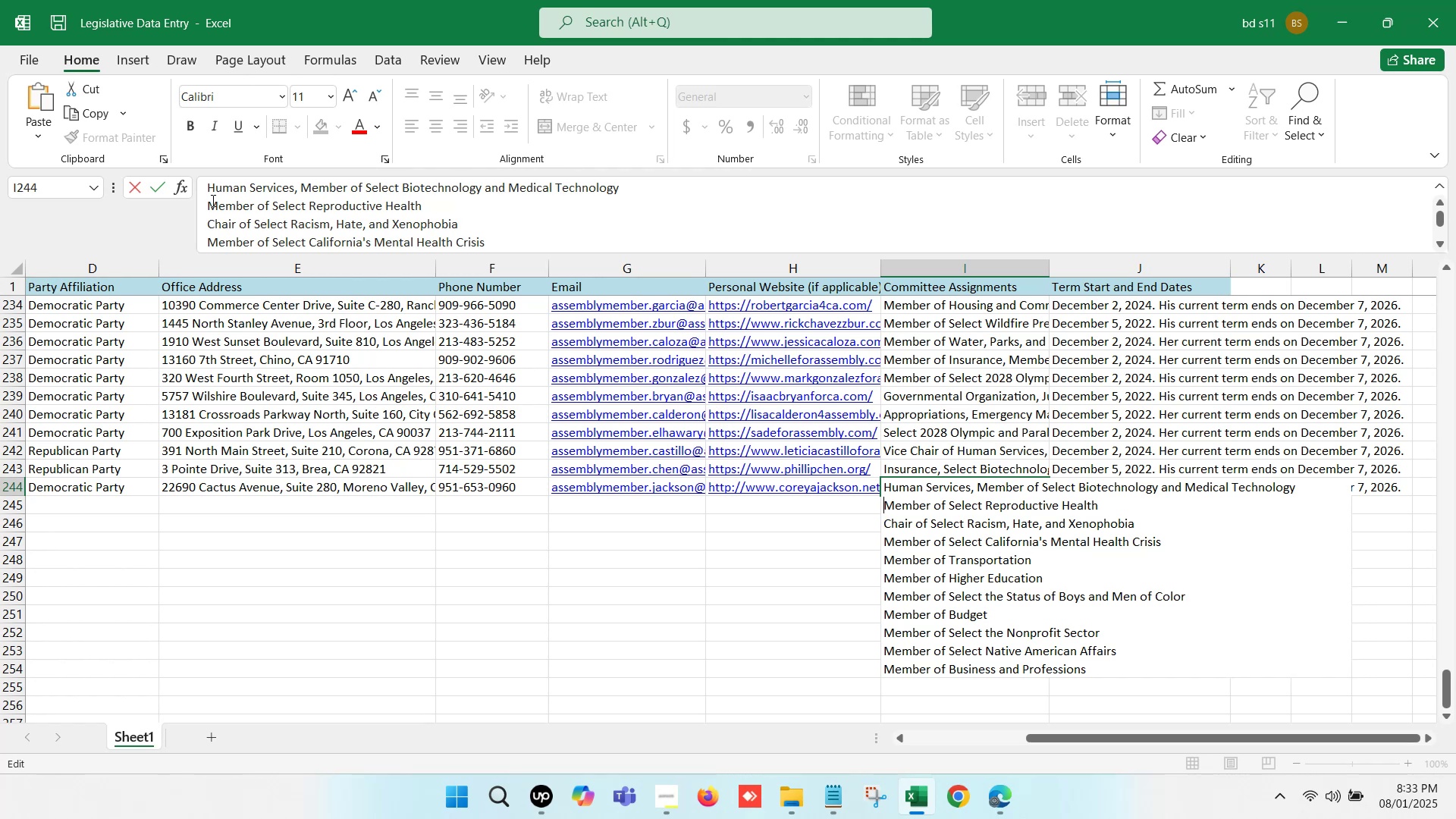 
left_click([209, 201])
 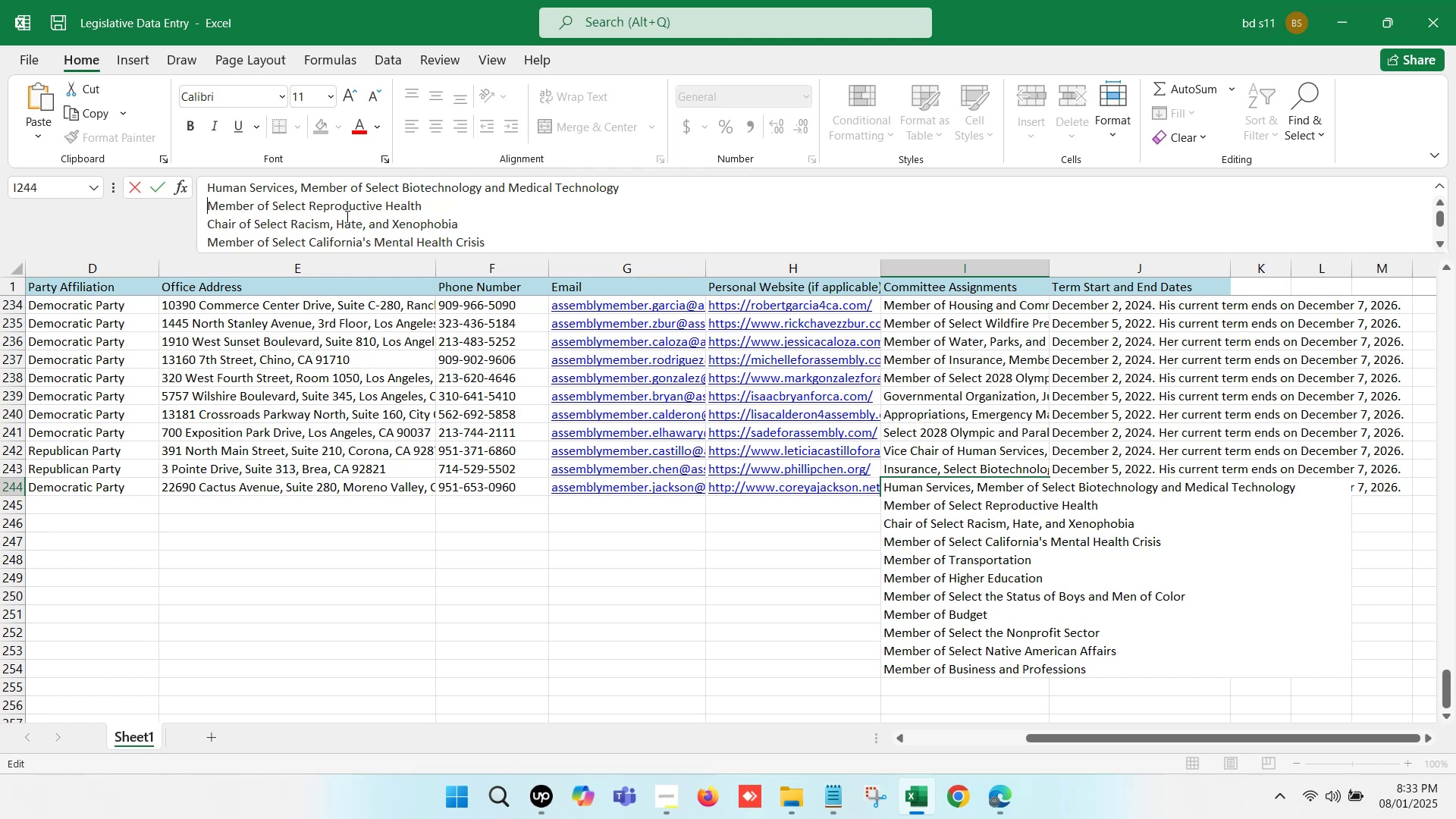 
key(Backspace)
 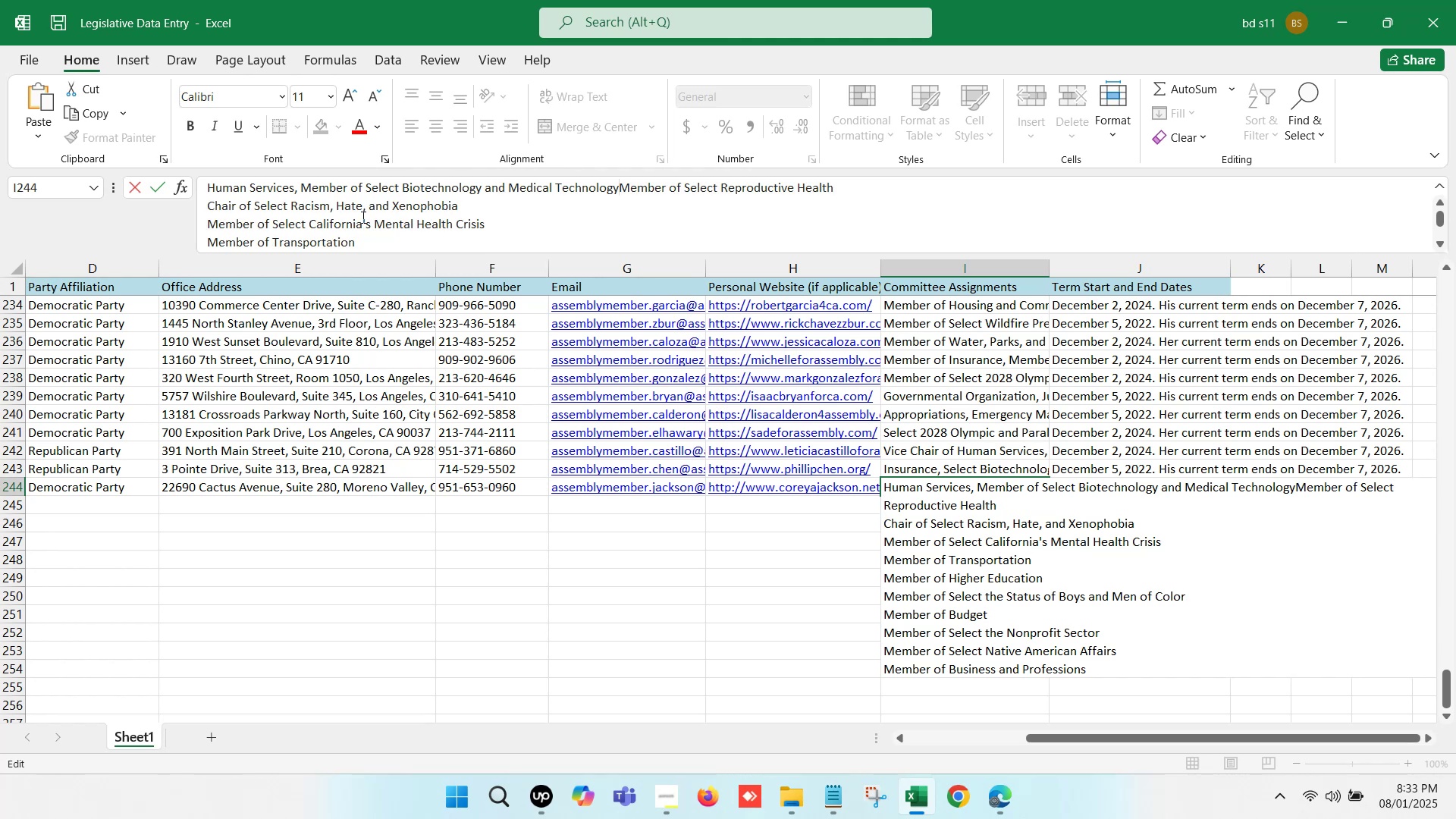 
key(Comma)
 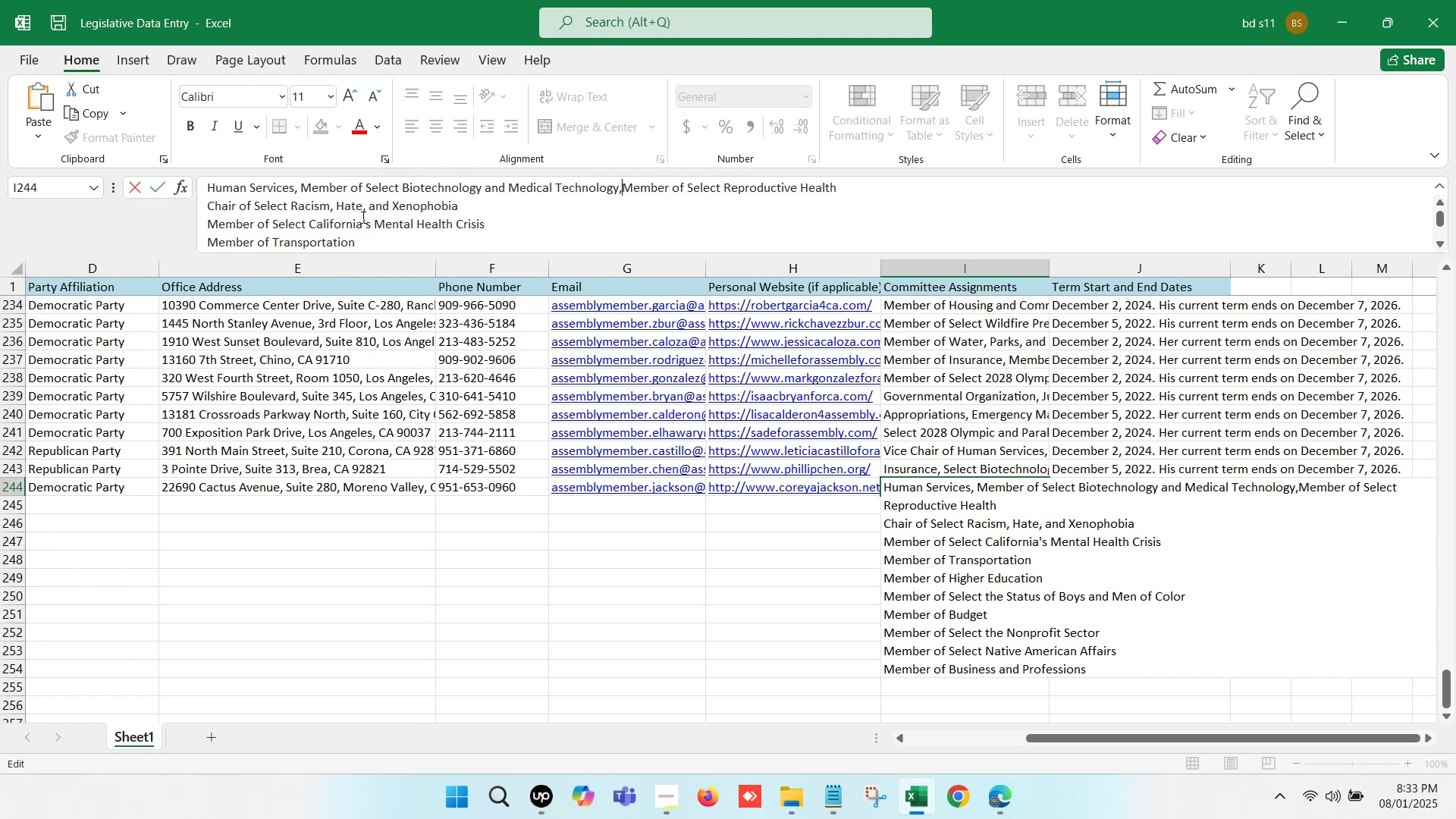 
key(Space)
 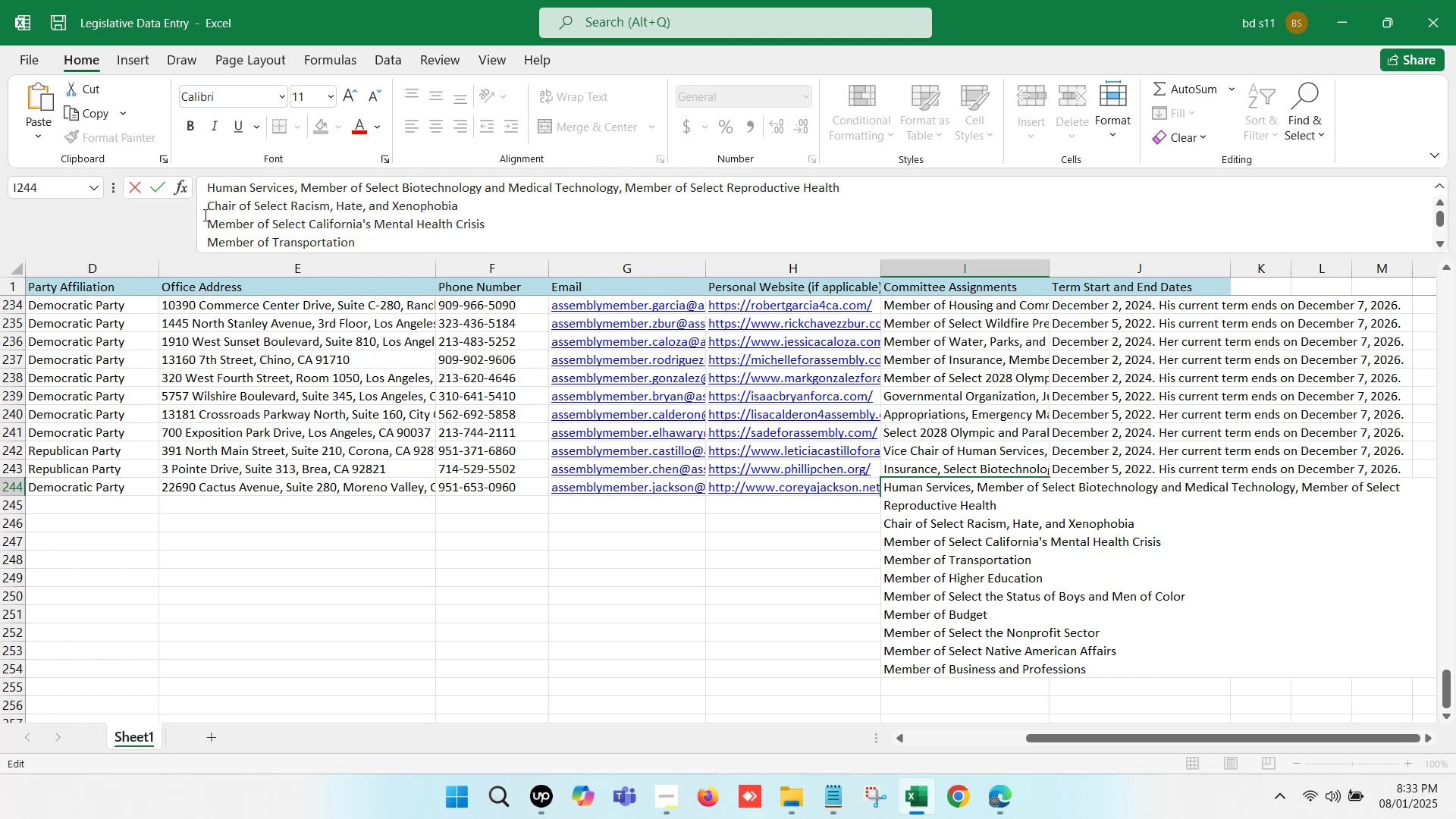 
left_click([208, 203])
 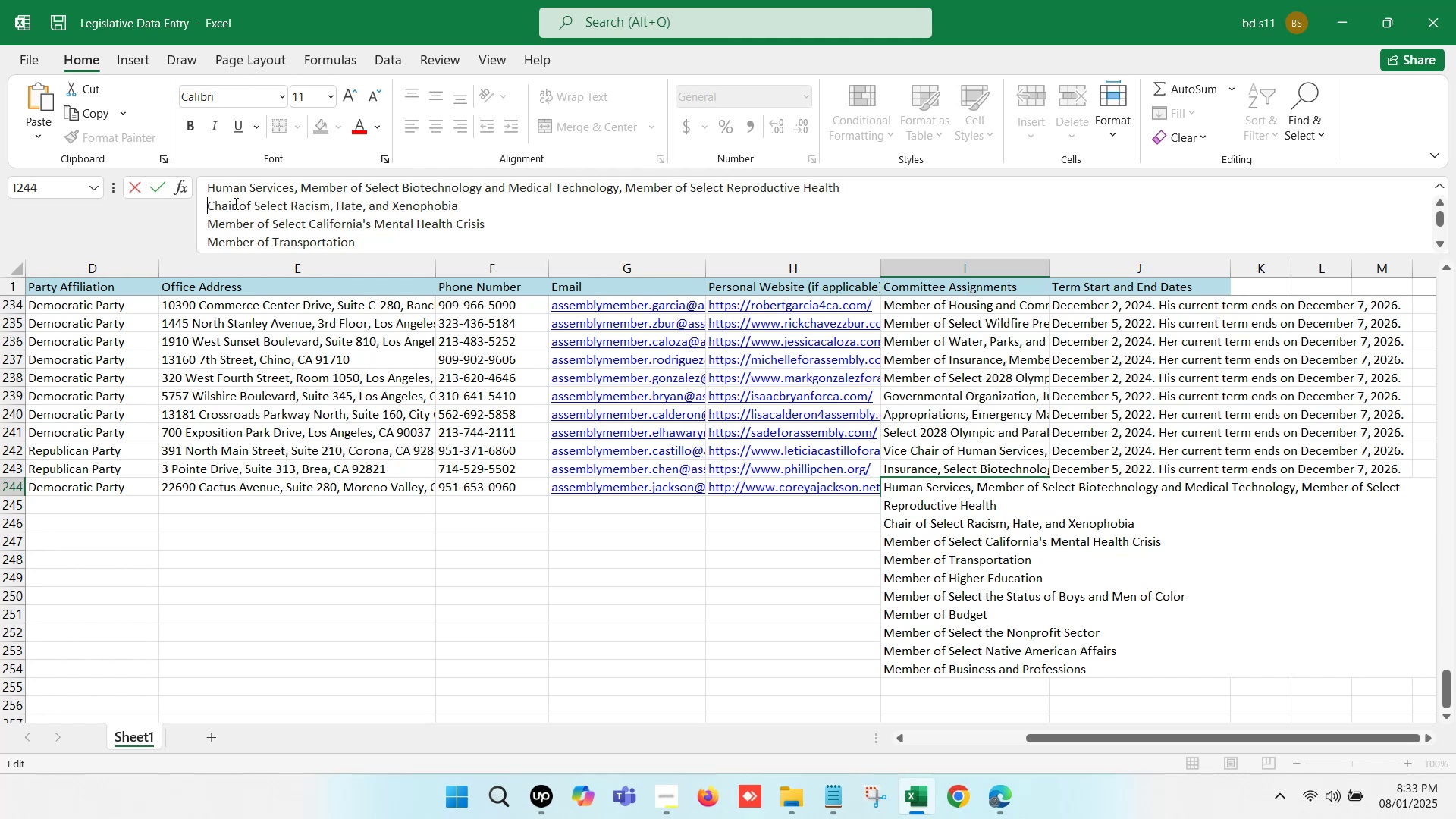 
key(Backspace)
 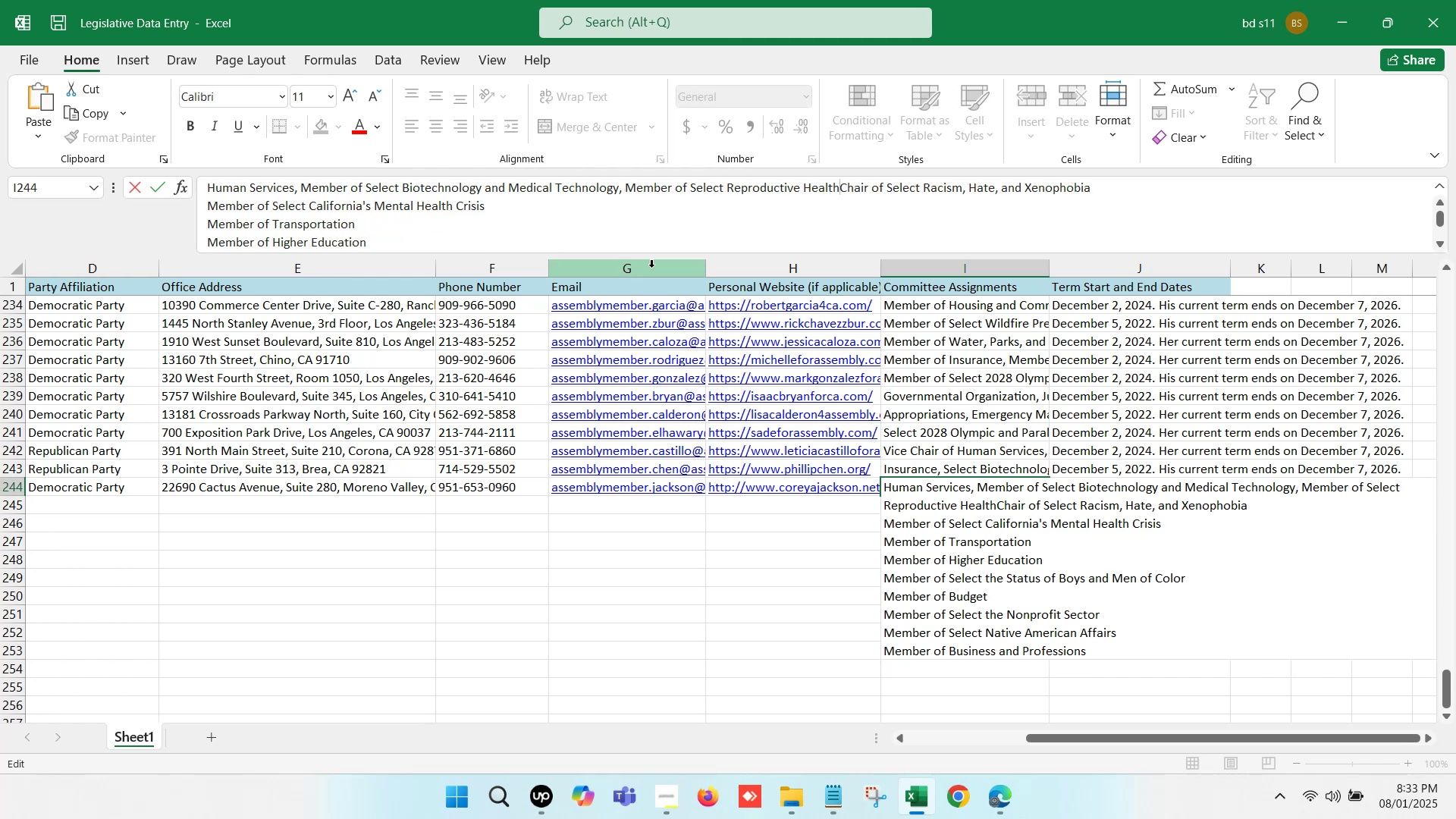 
key(Comma)
 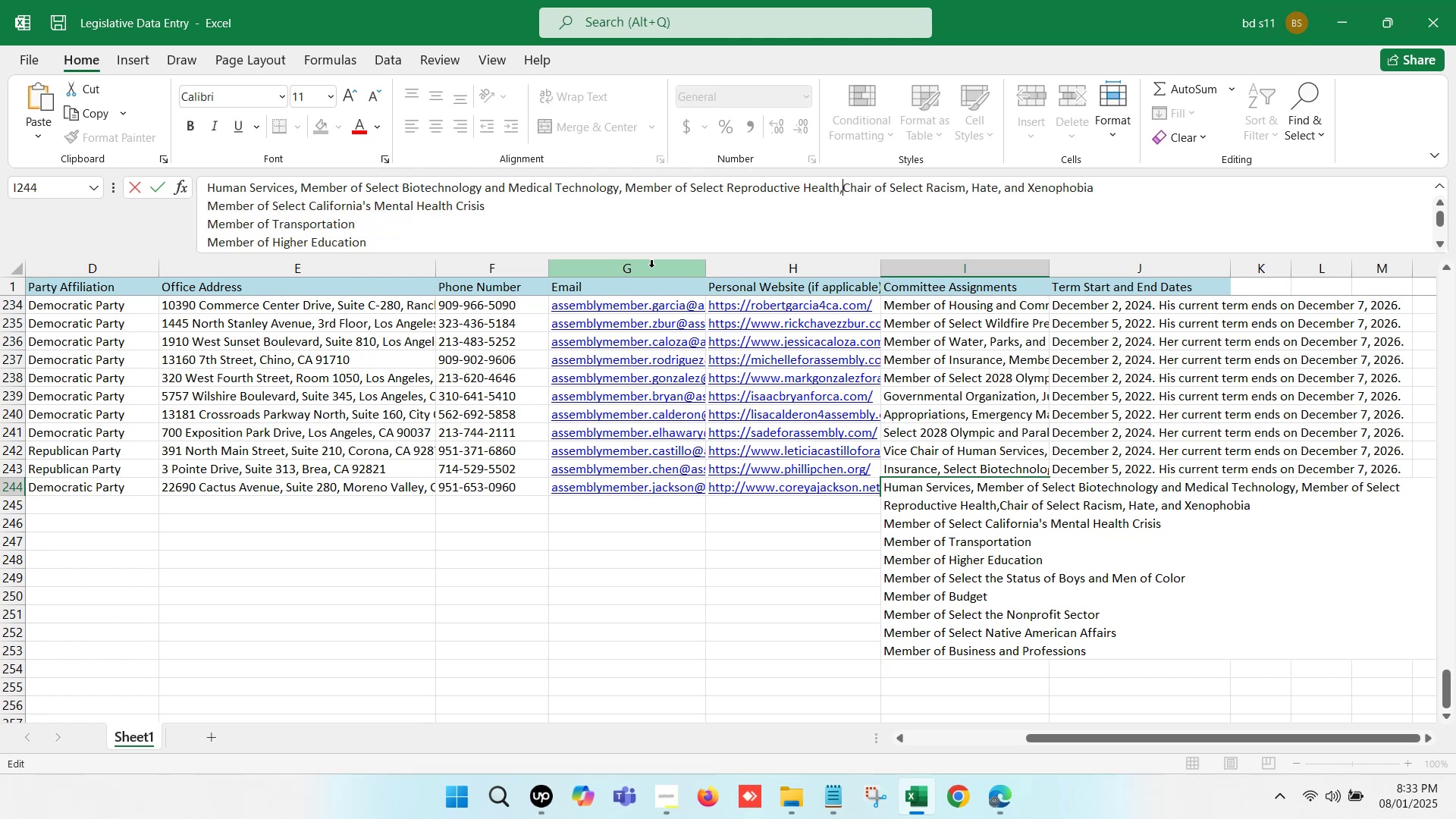 
key(Space)
 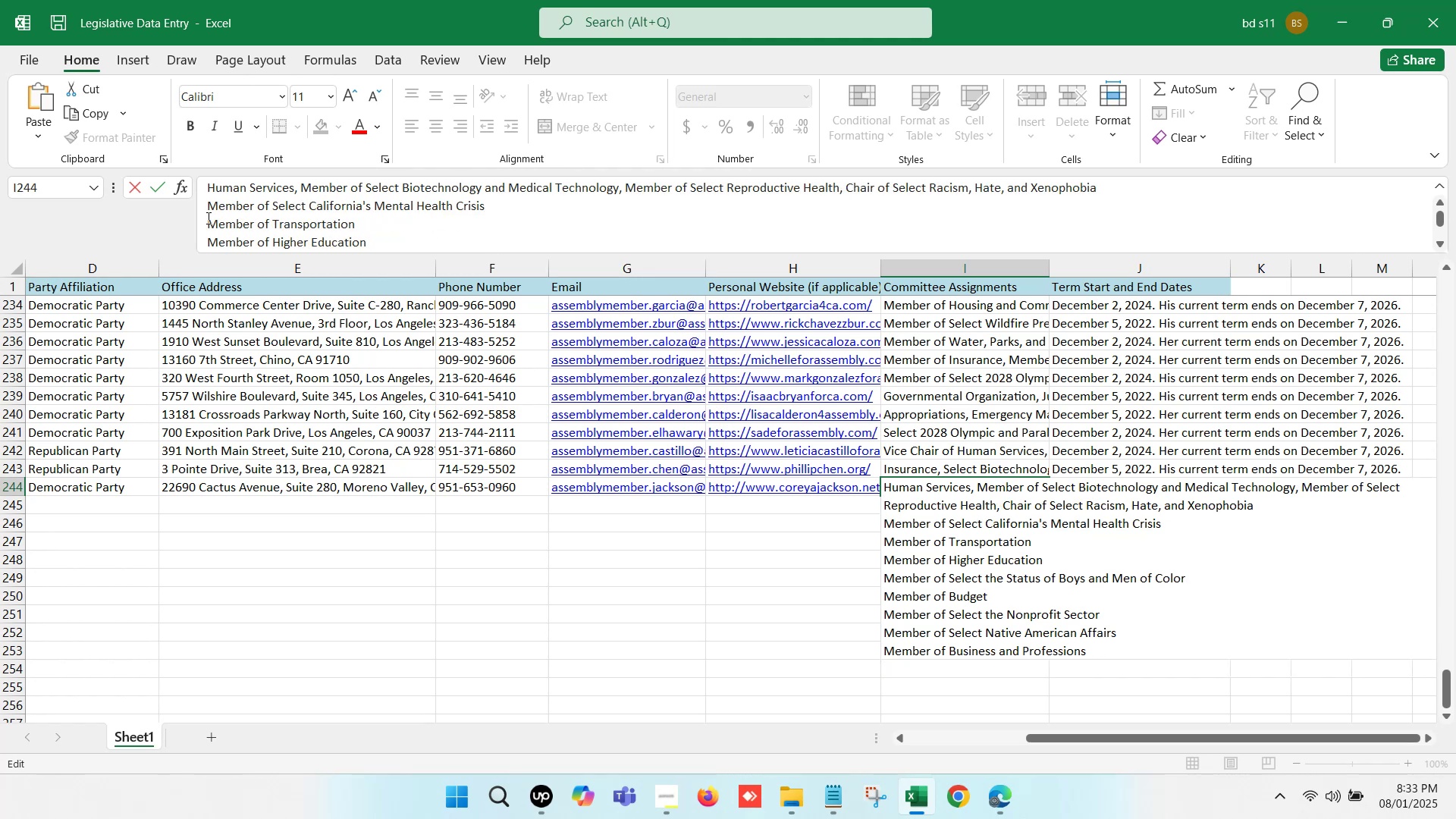 
left_click([207, 207])
 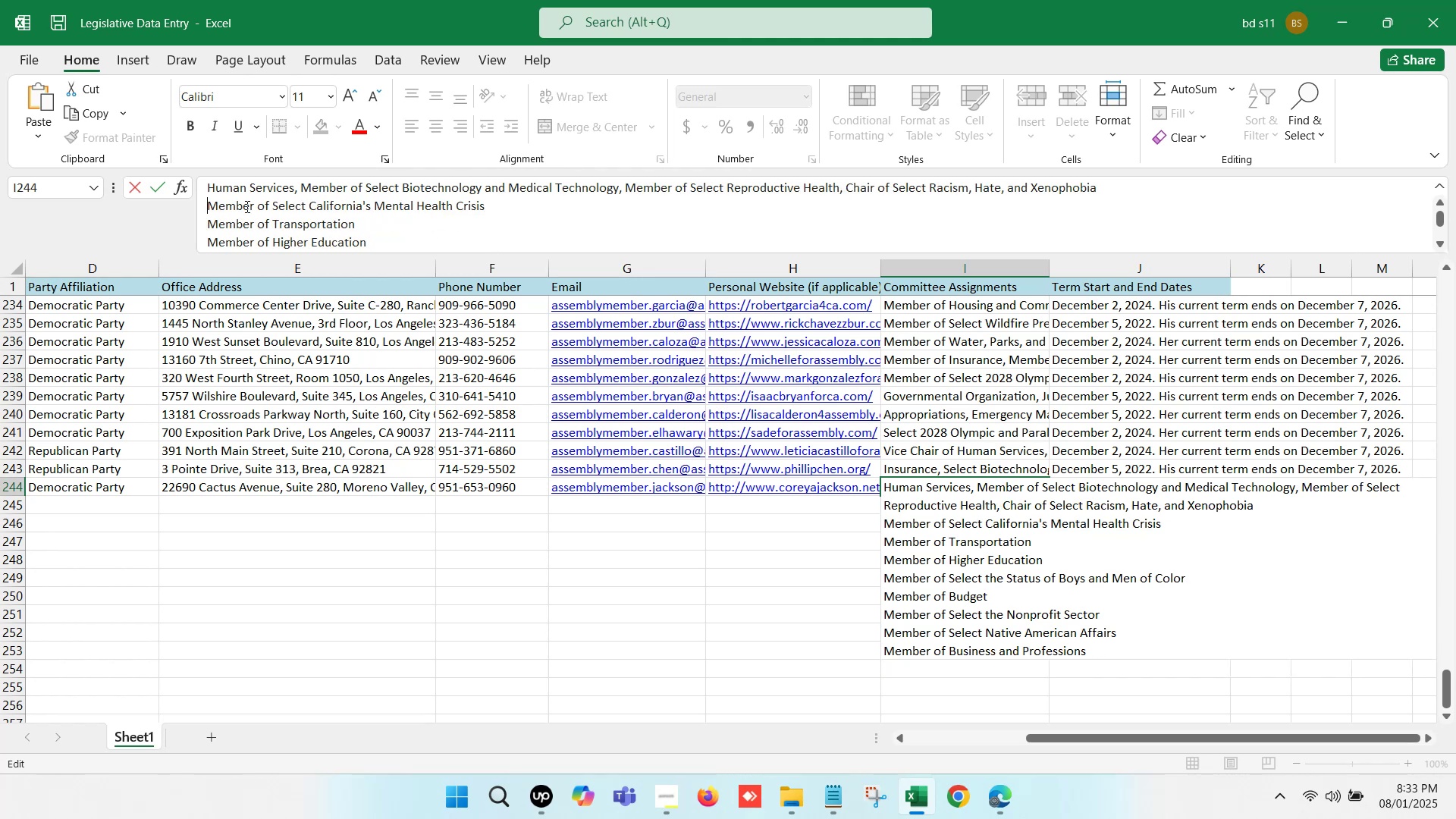 
key(Backspace)
 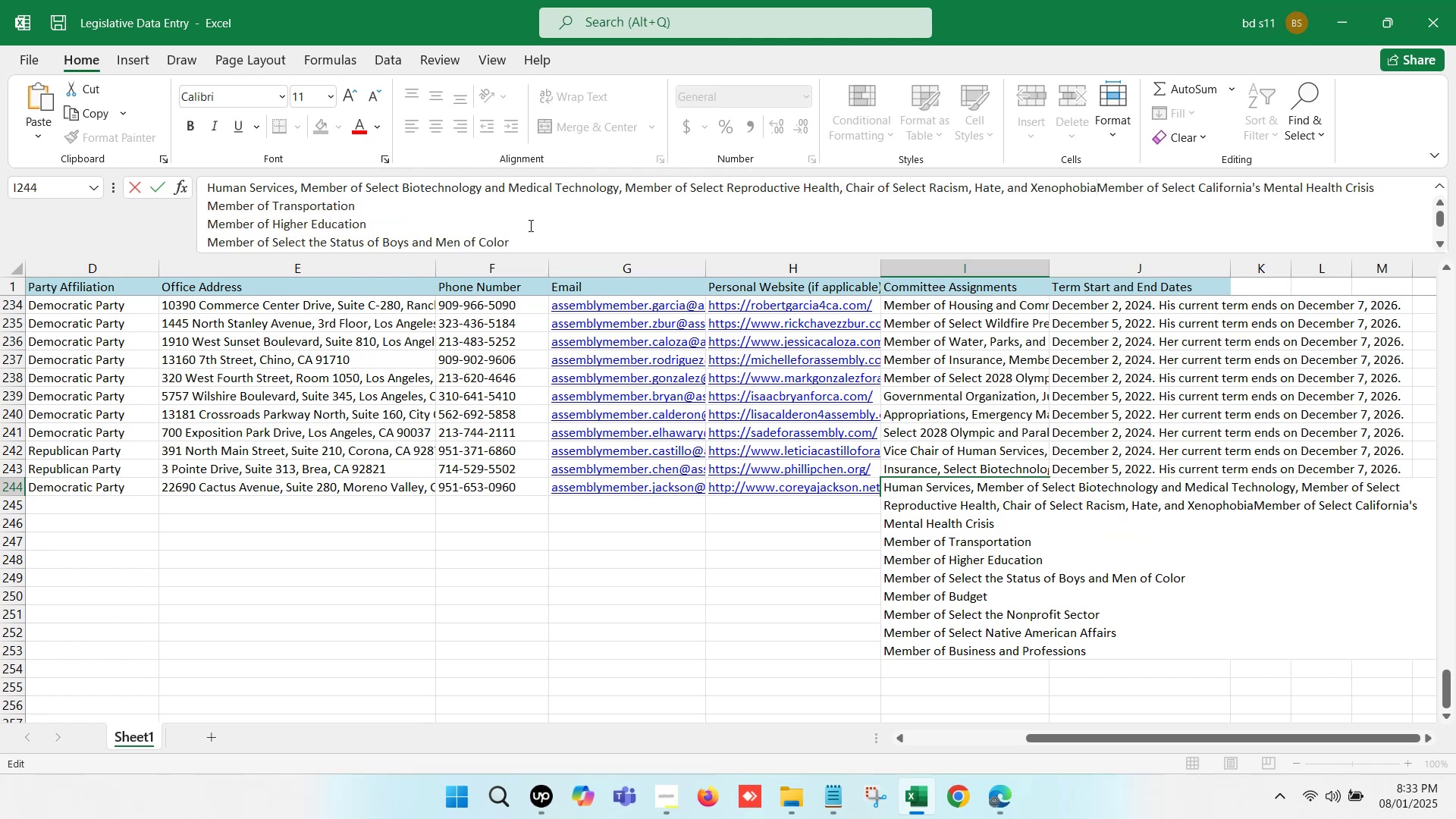 
key(Comma)
 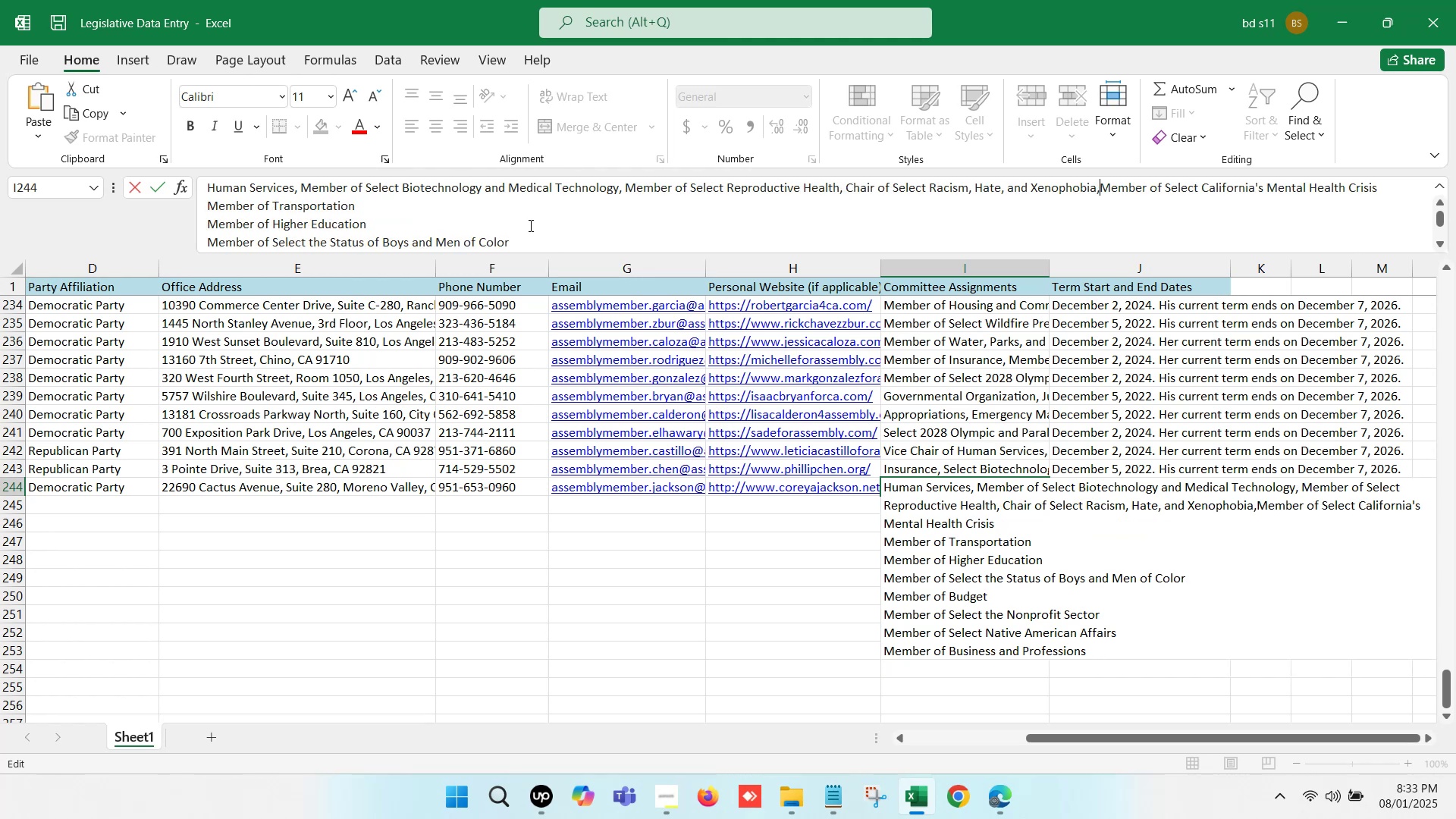 
key(Space)
 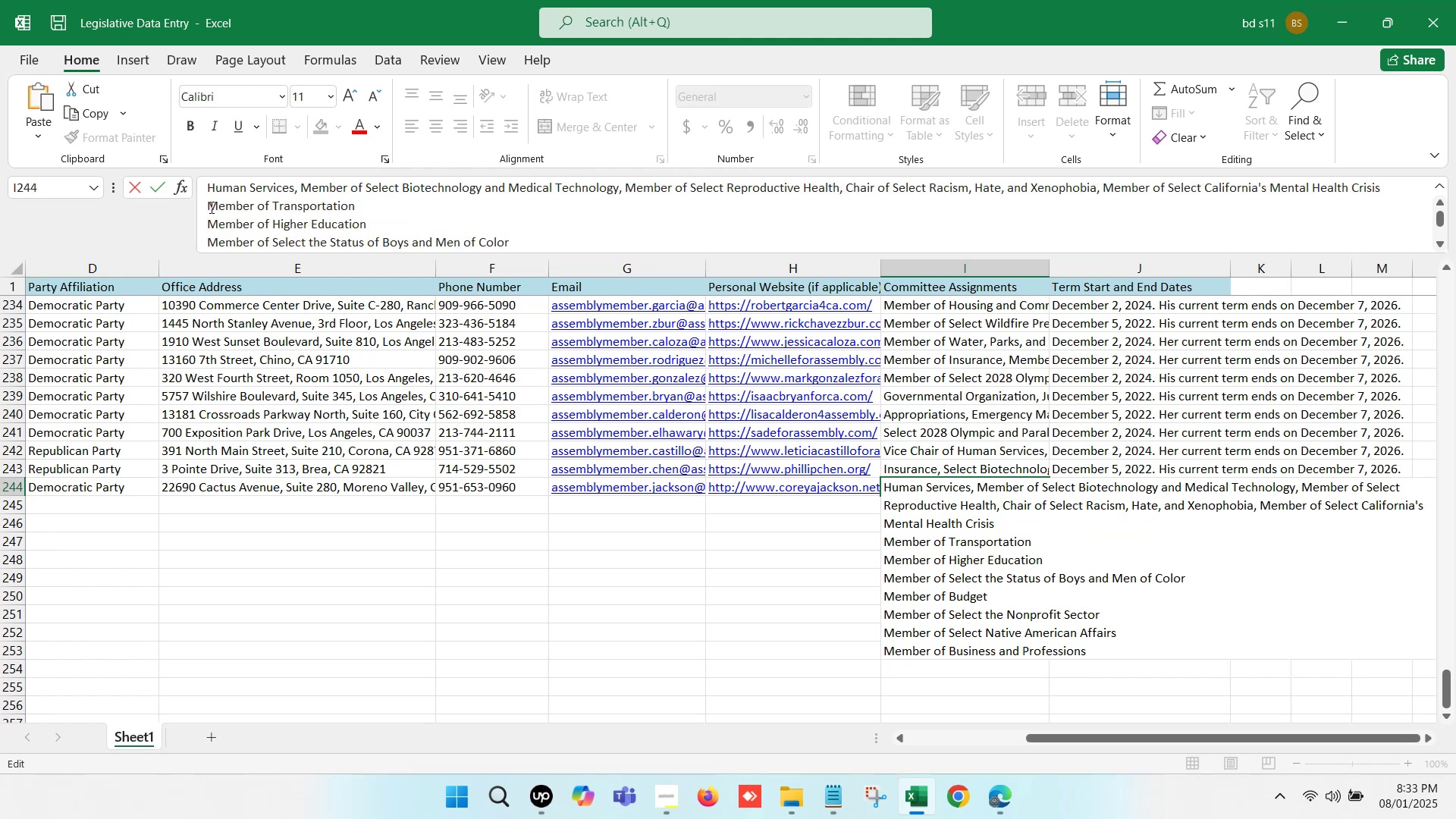 
left_click([208, 205])
 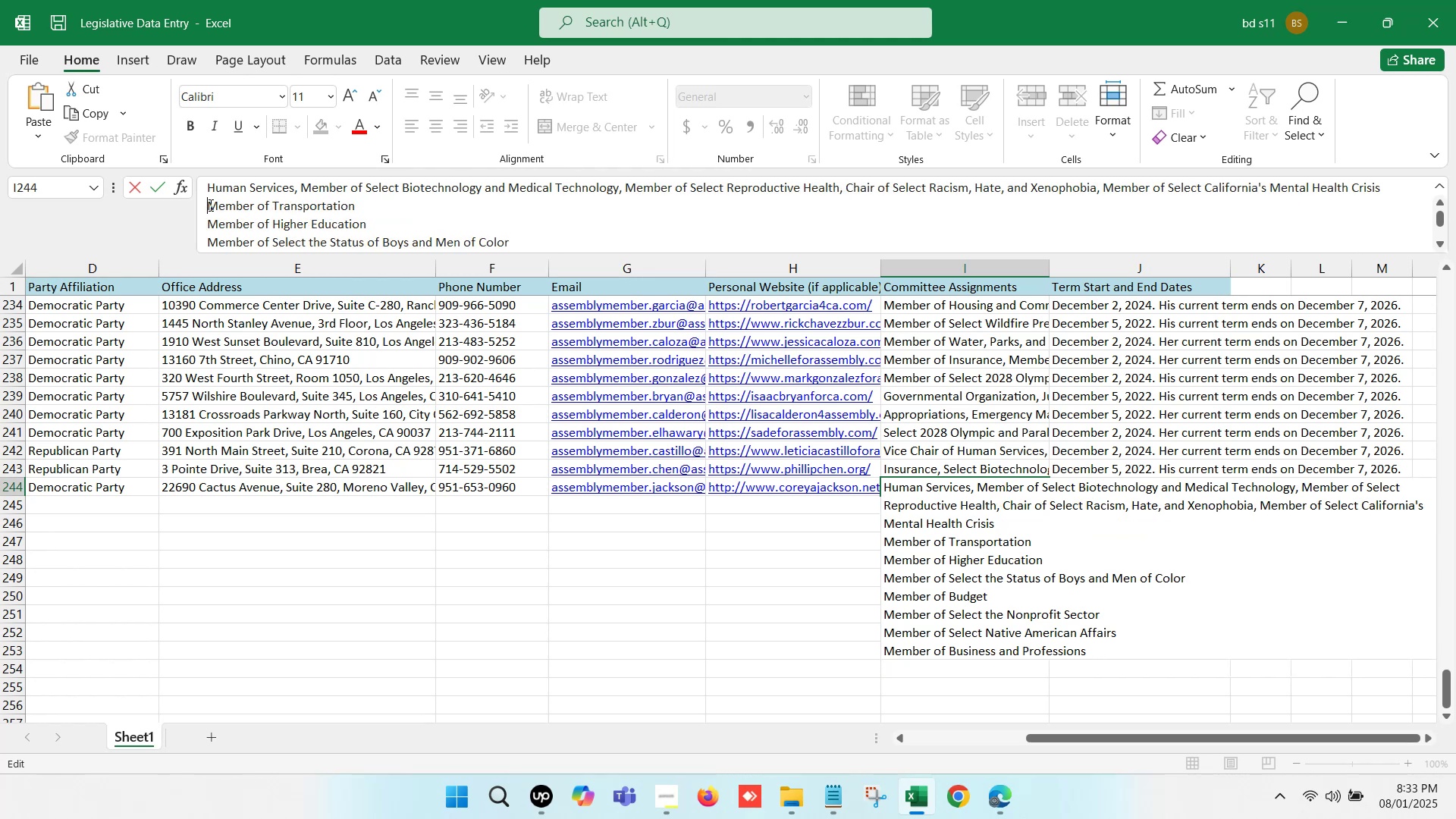 
key(Backspace)
 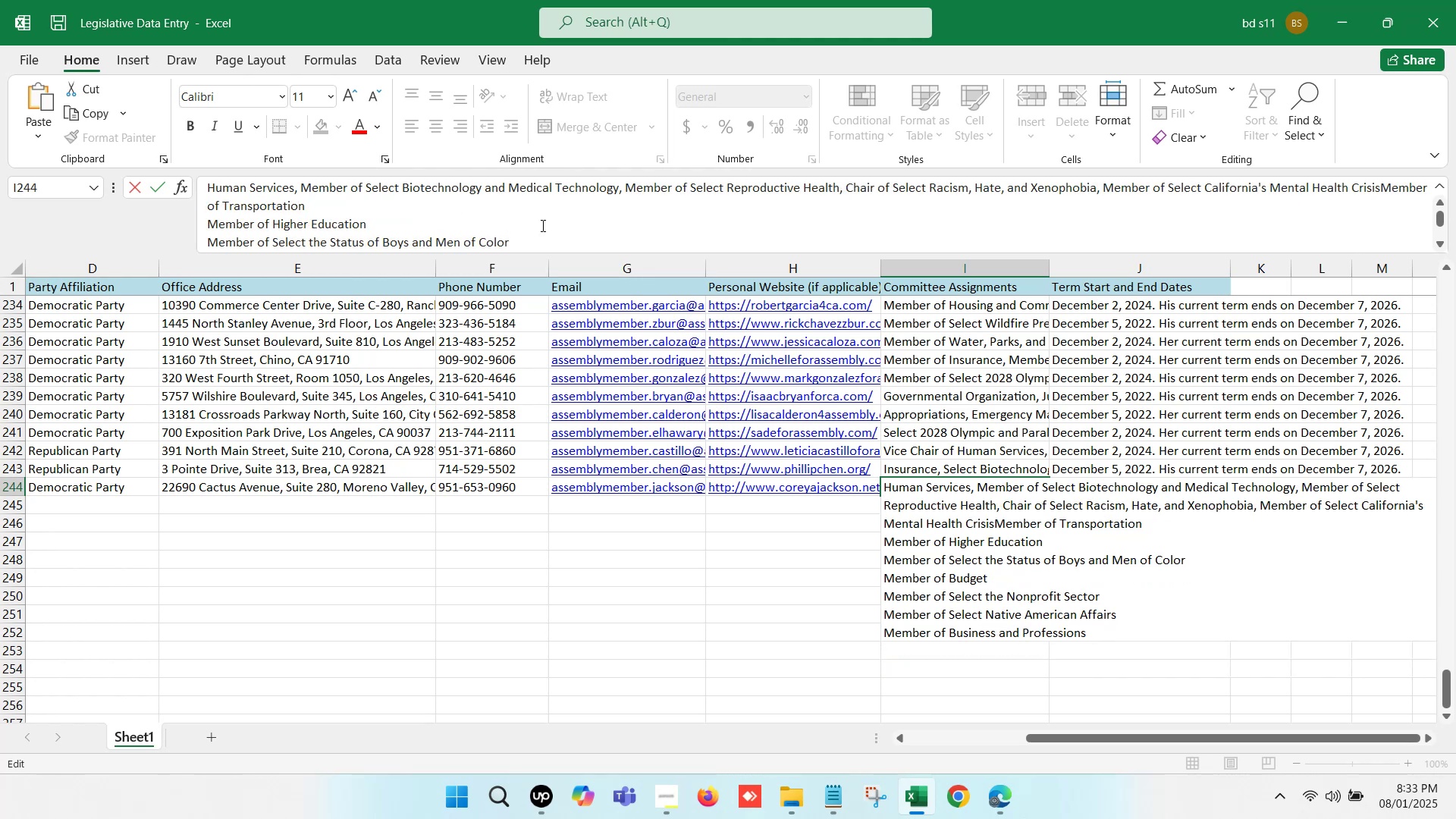 
key(Comma)
 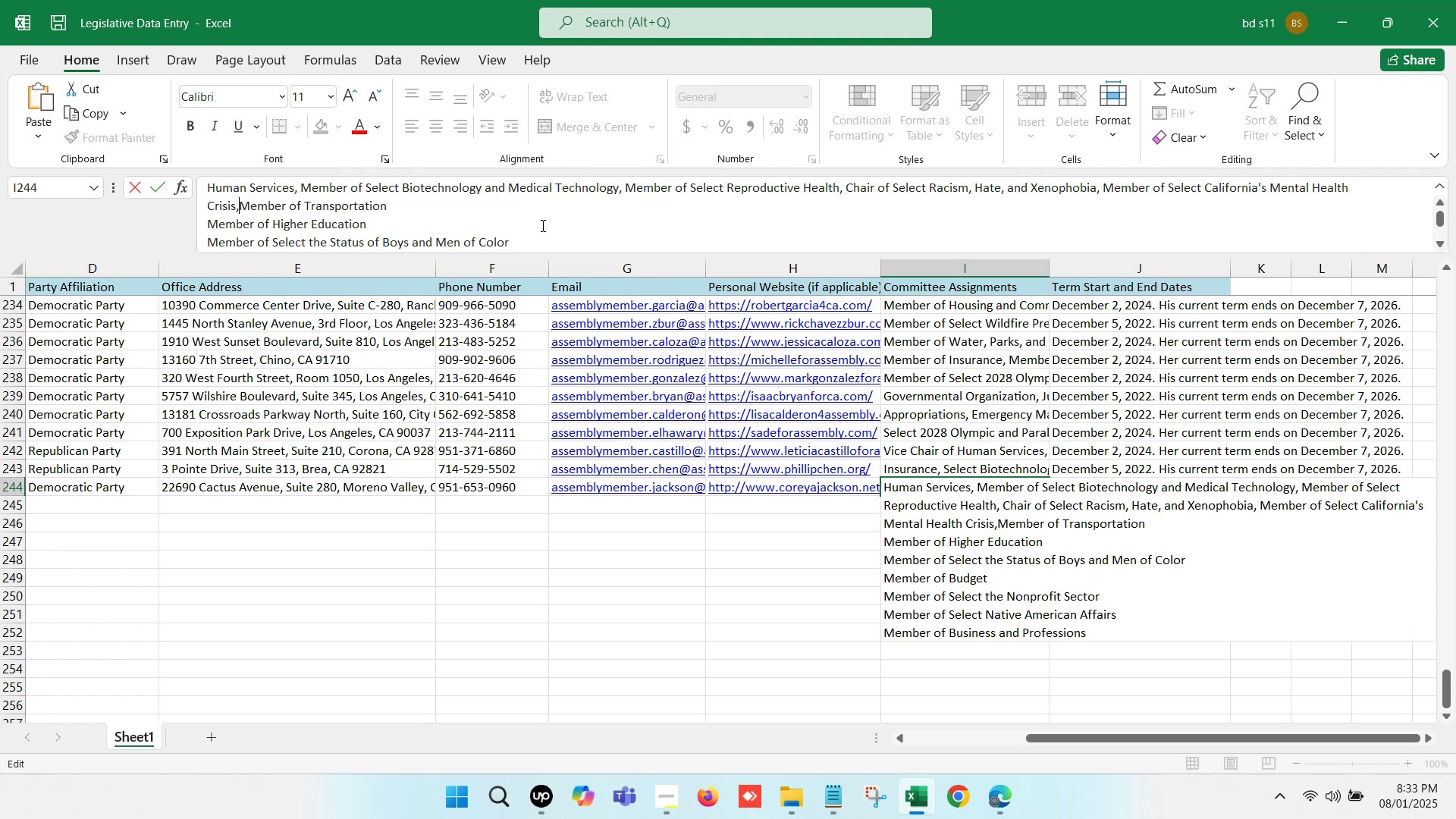 
key(Space)
 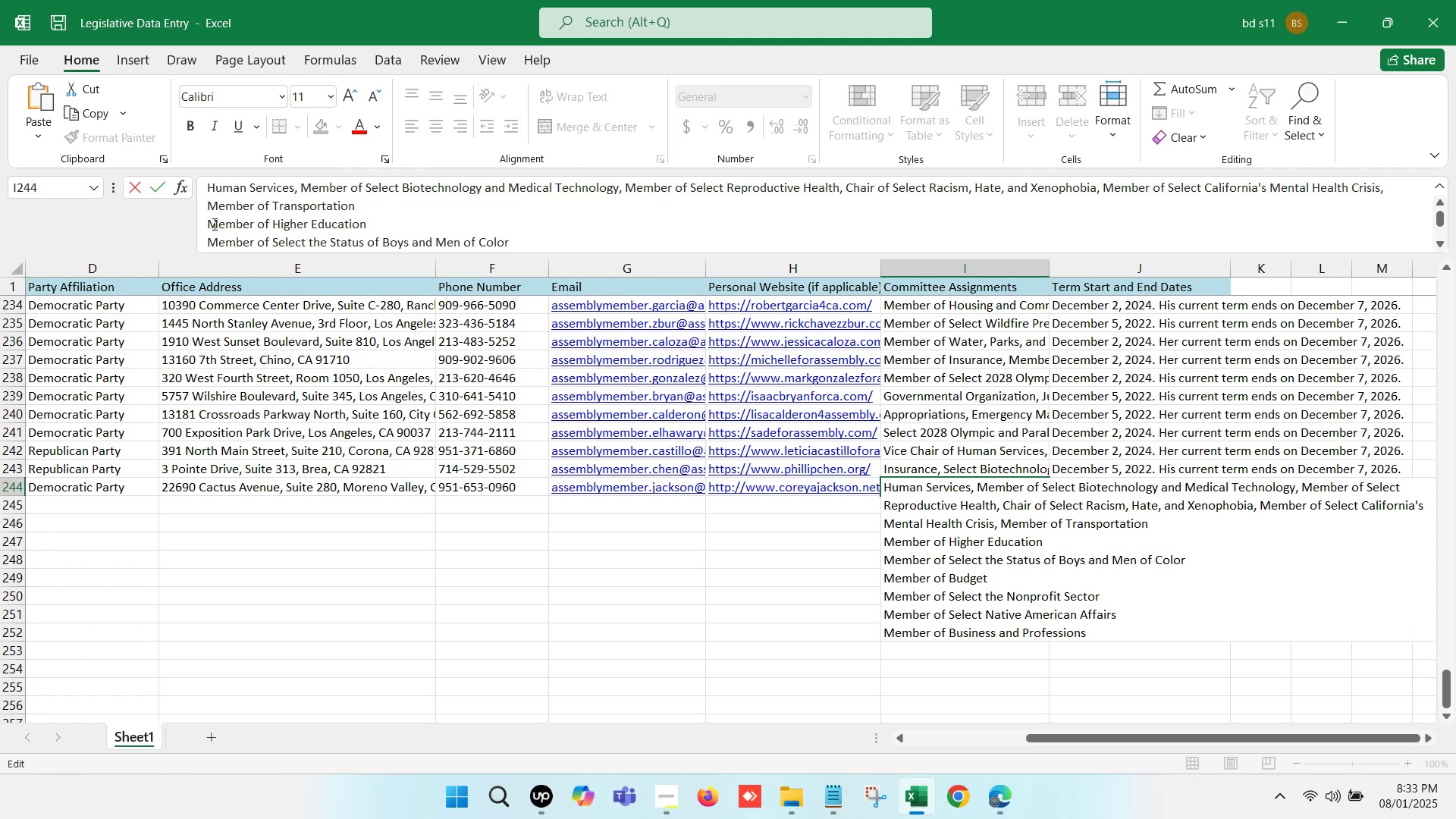 
left_click([206, 220])
 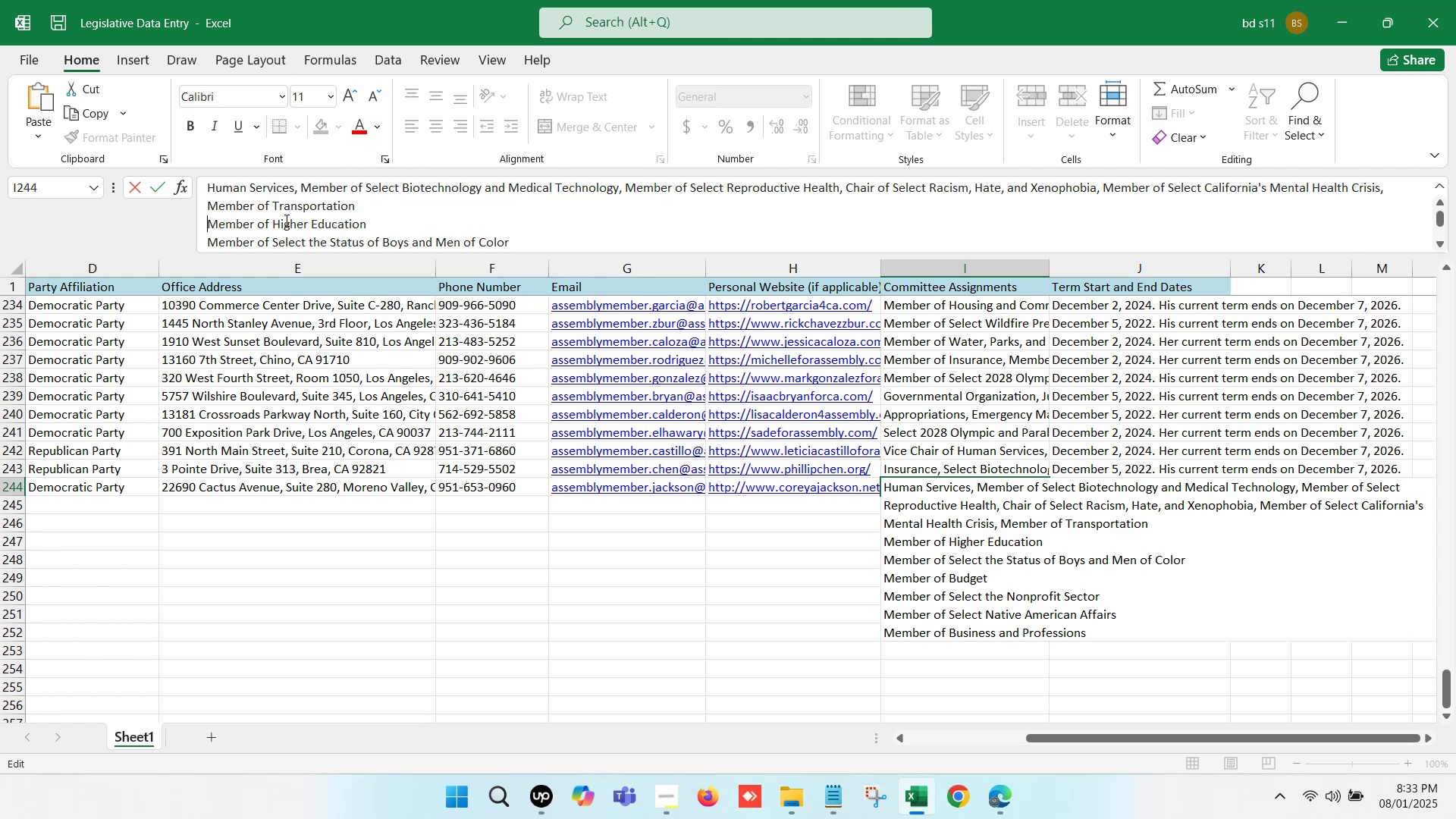 
key(Backspace)
 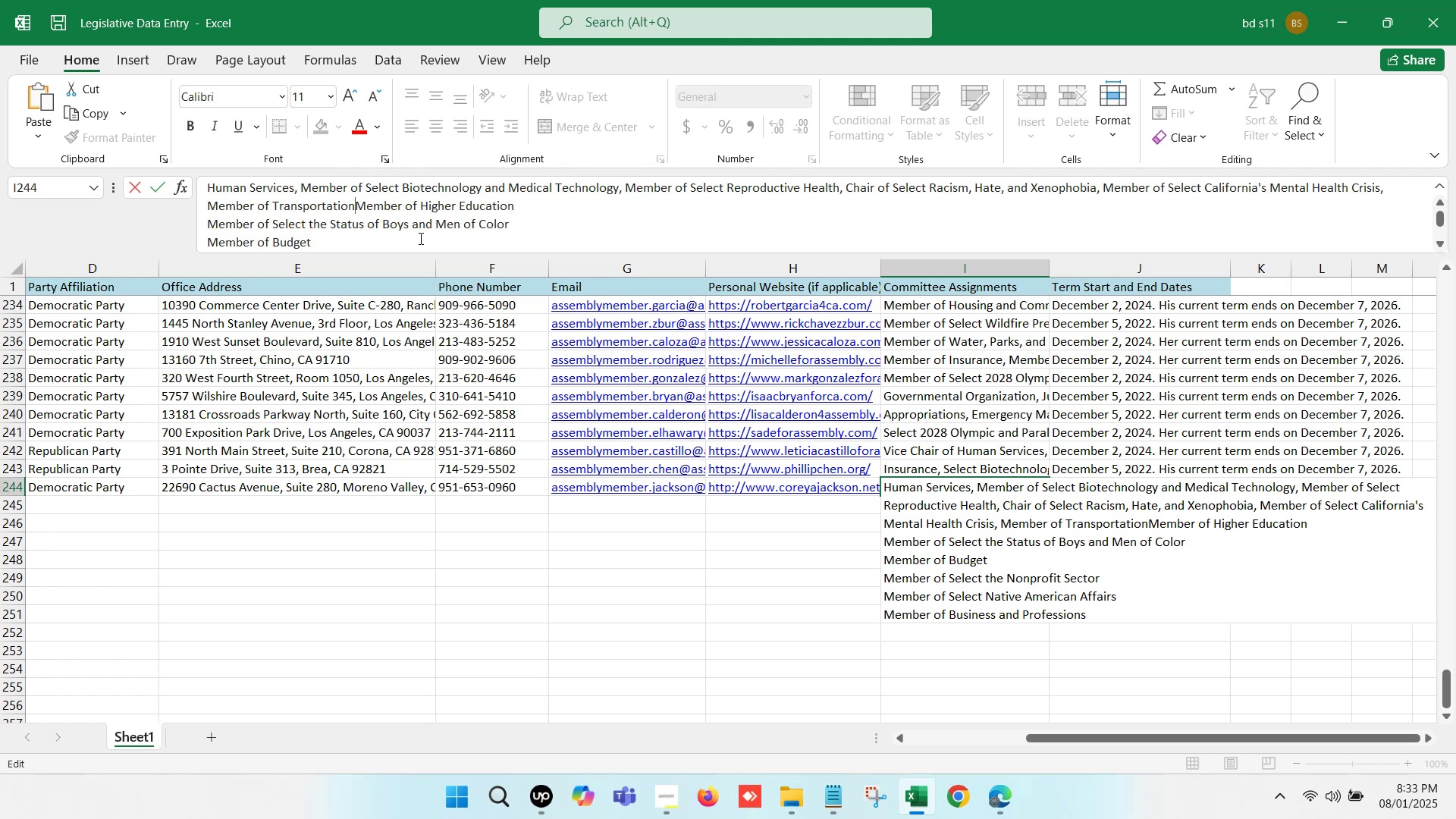 
key(Comma)
 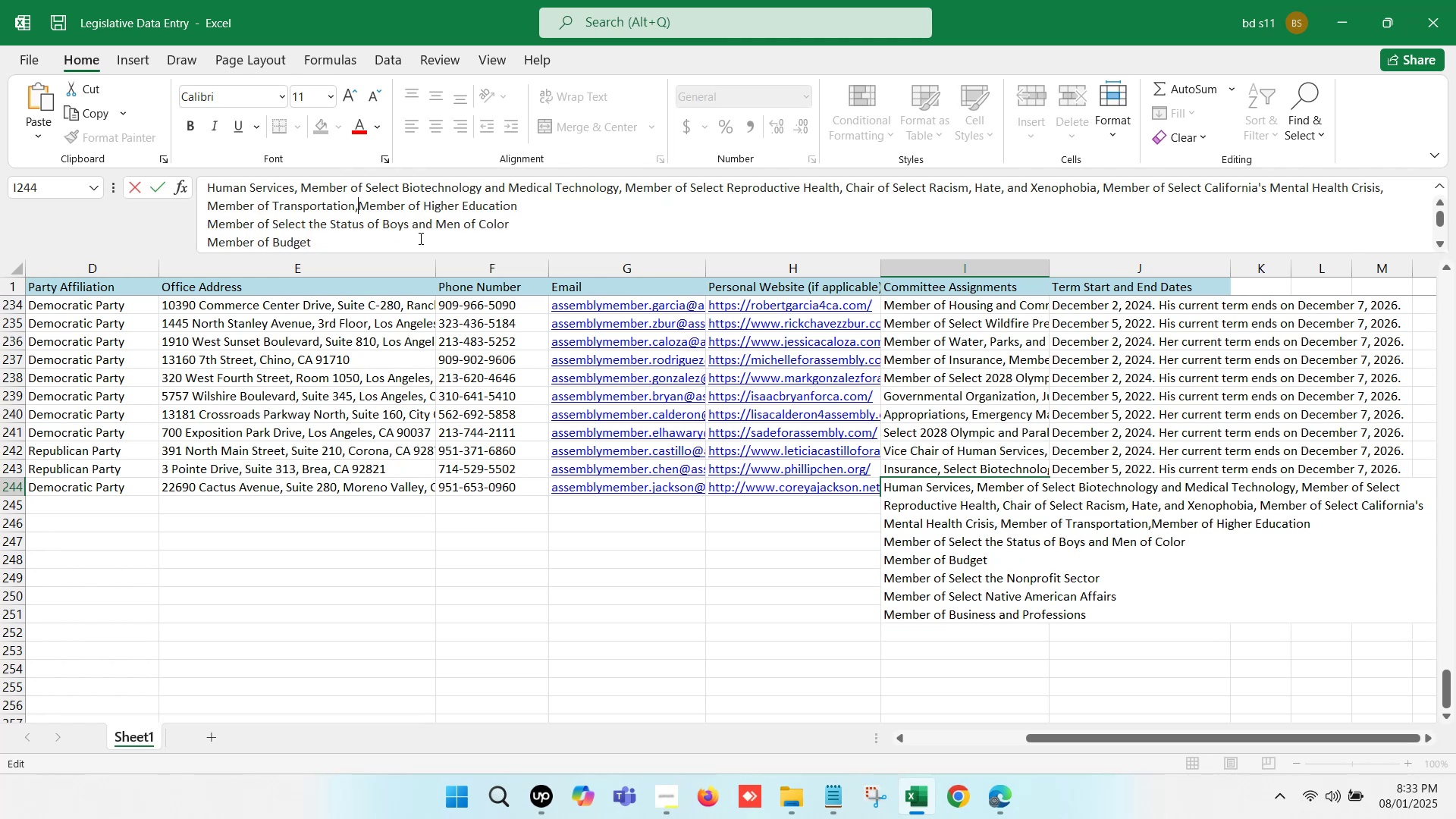 
key(Space)
 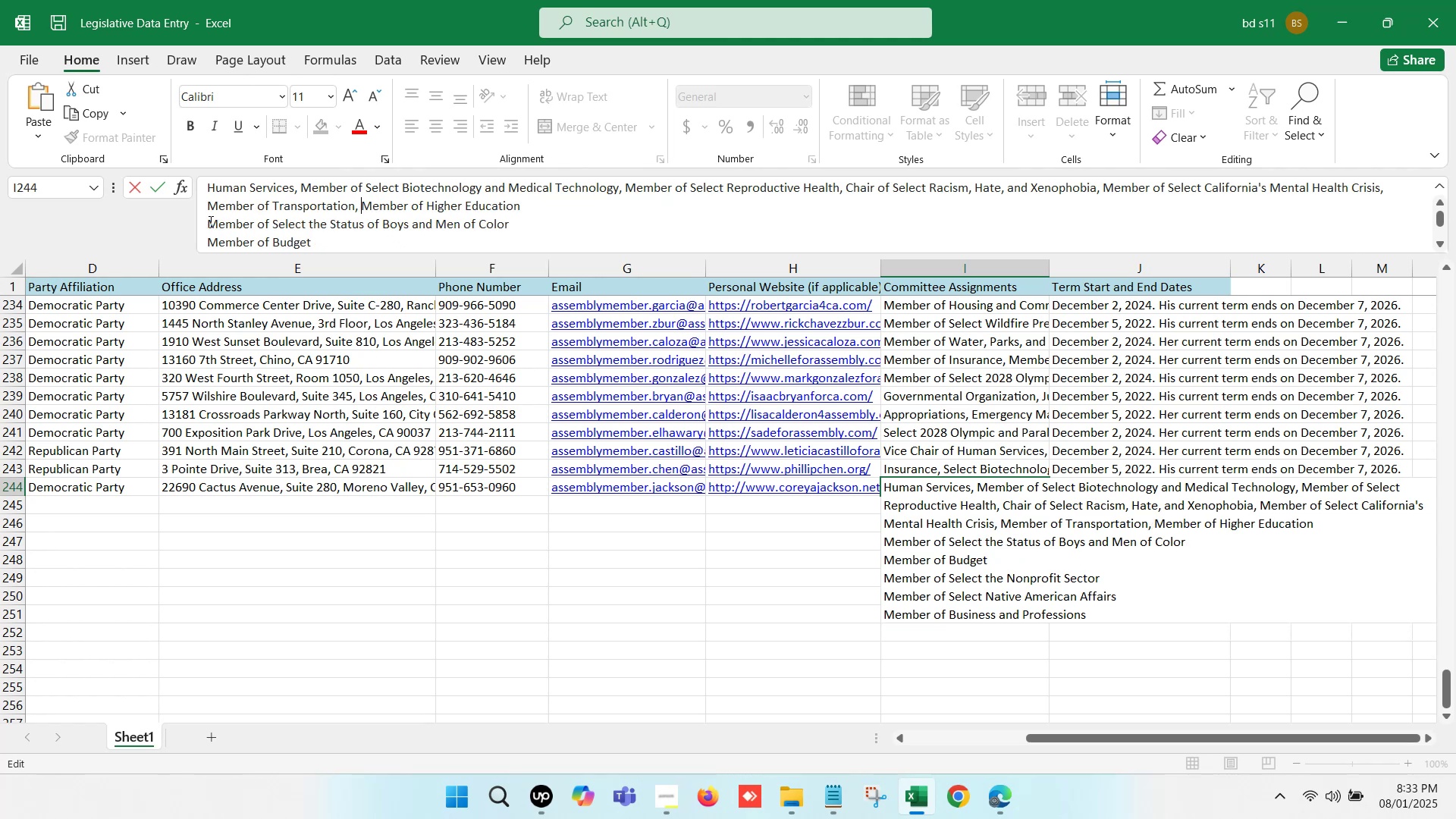 
left_click([202, 218])
 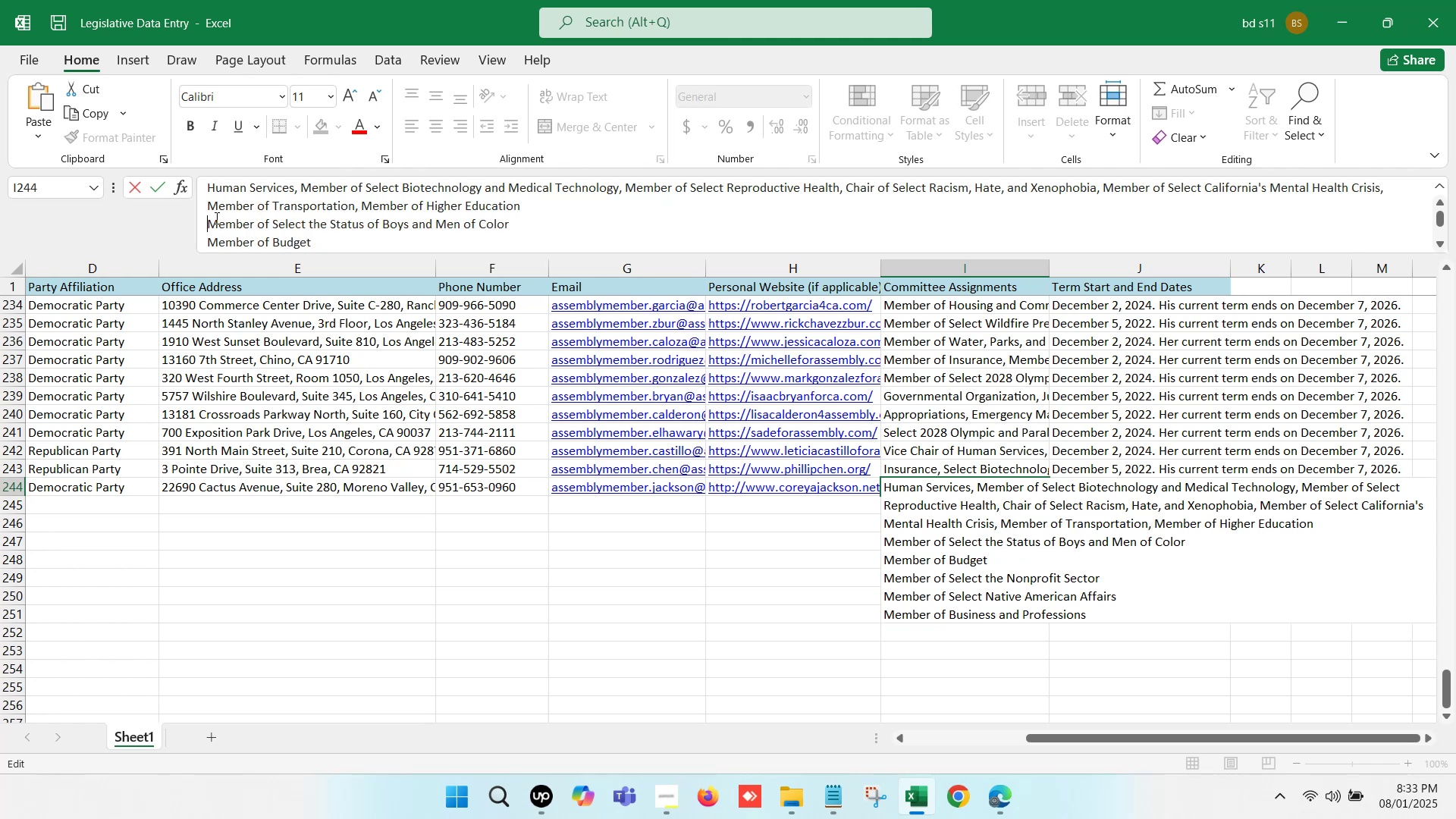 
key(Backspace)
 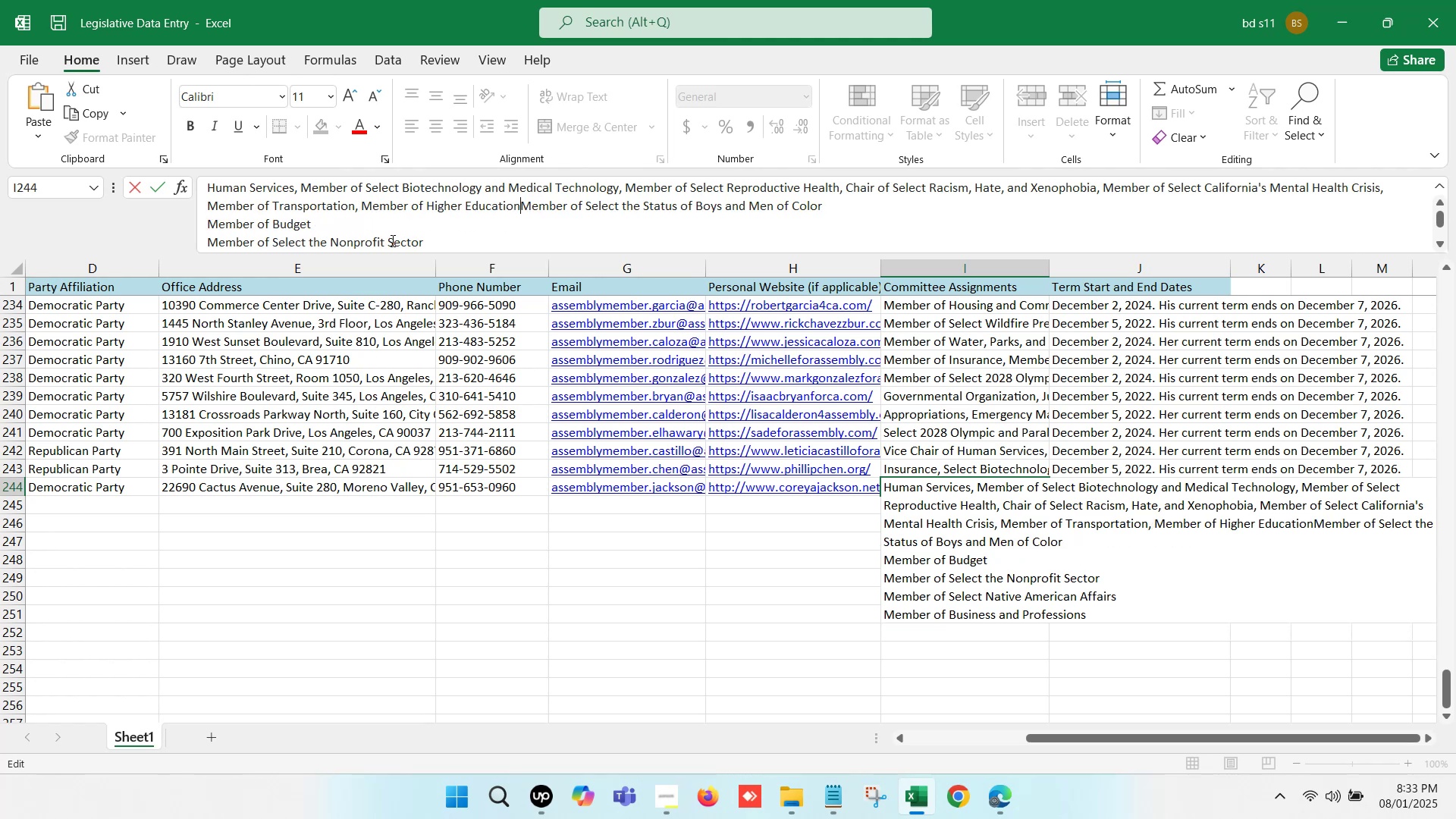 
key(Comma)
 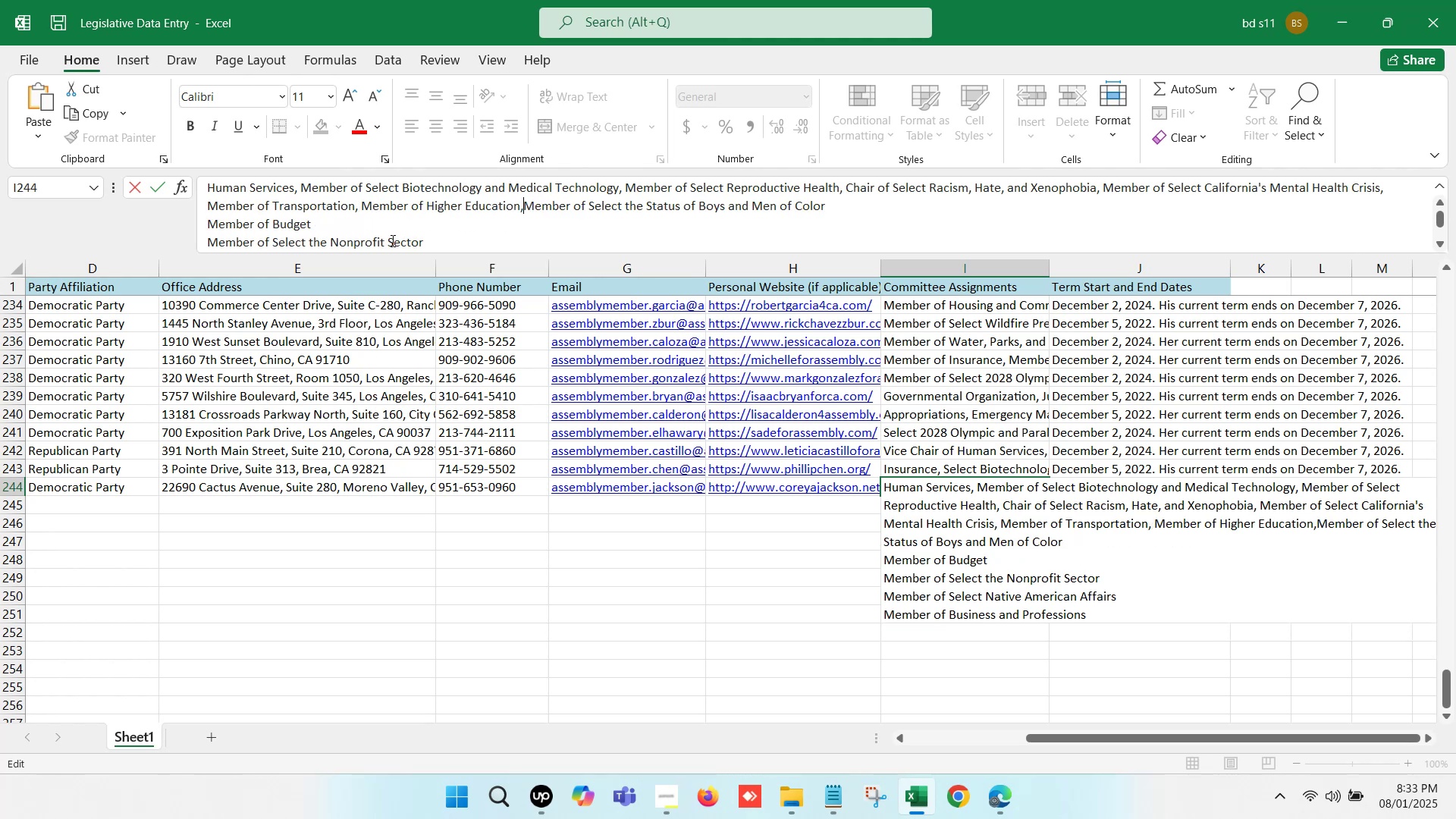 
key(Space)
 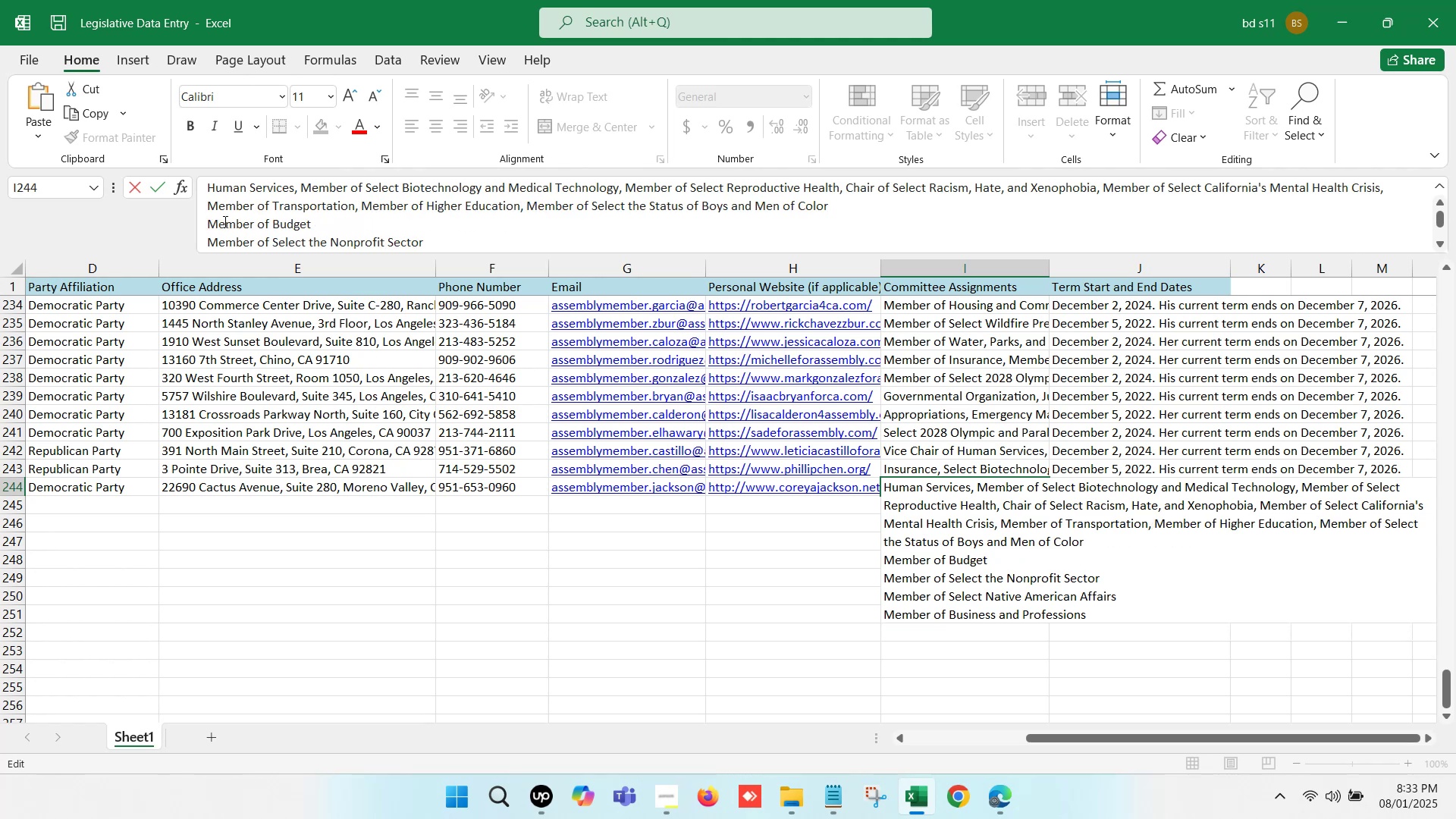 
left_click([209, 220])
 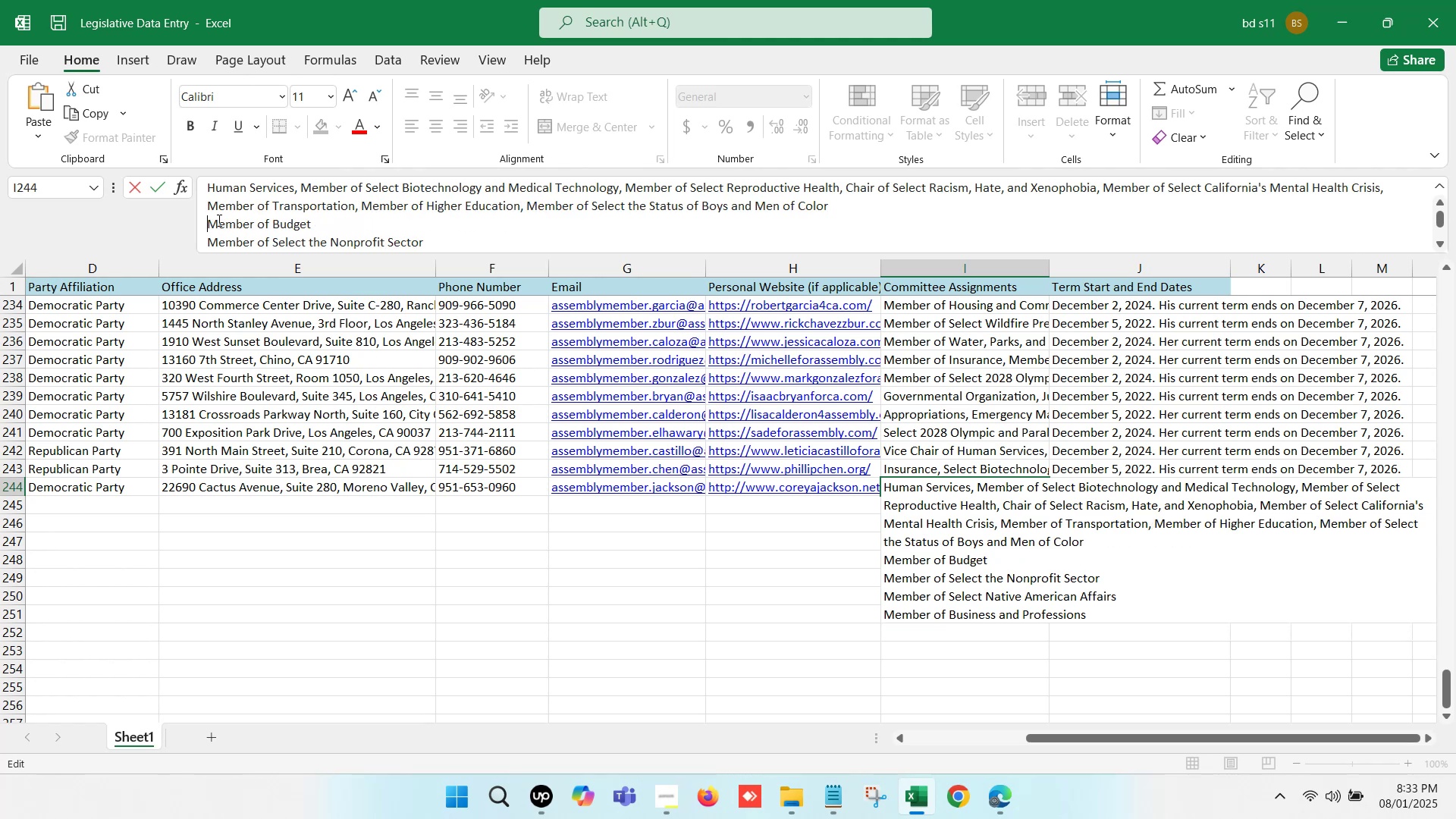 
key(Backspace)
 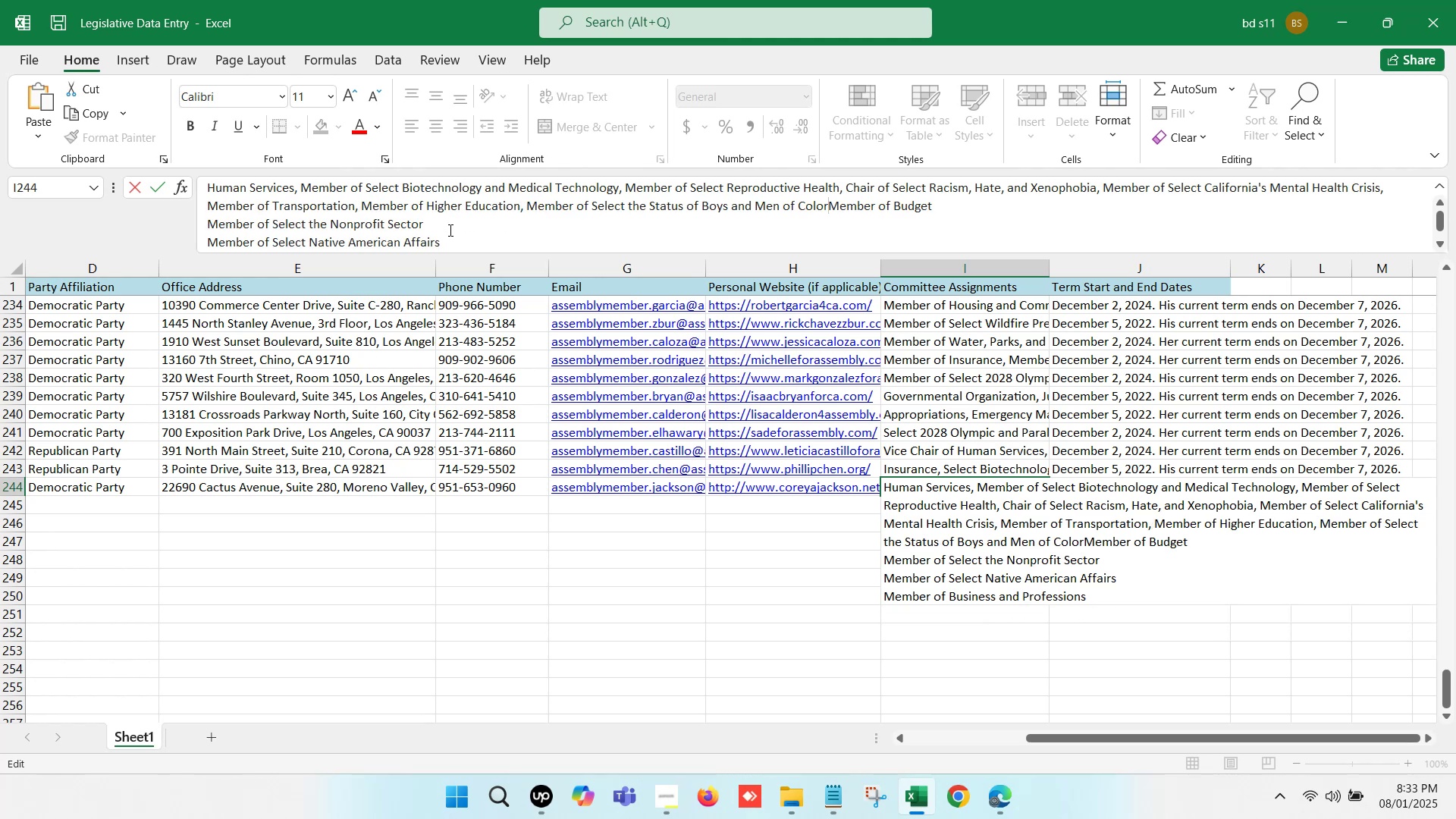 
key(Comma)
 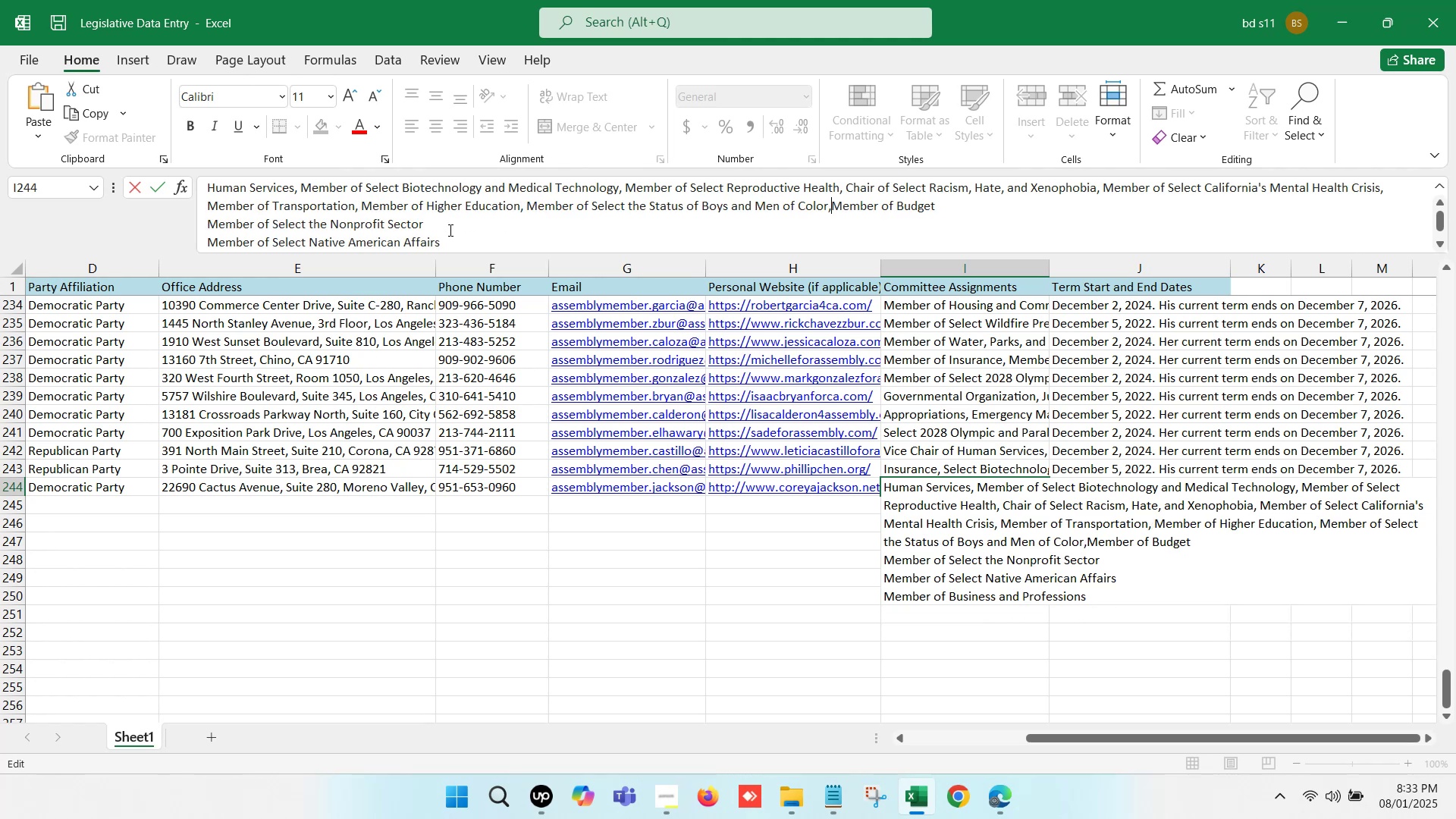 
key(Space)
 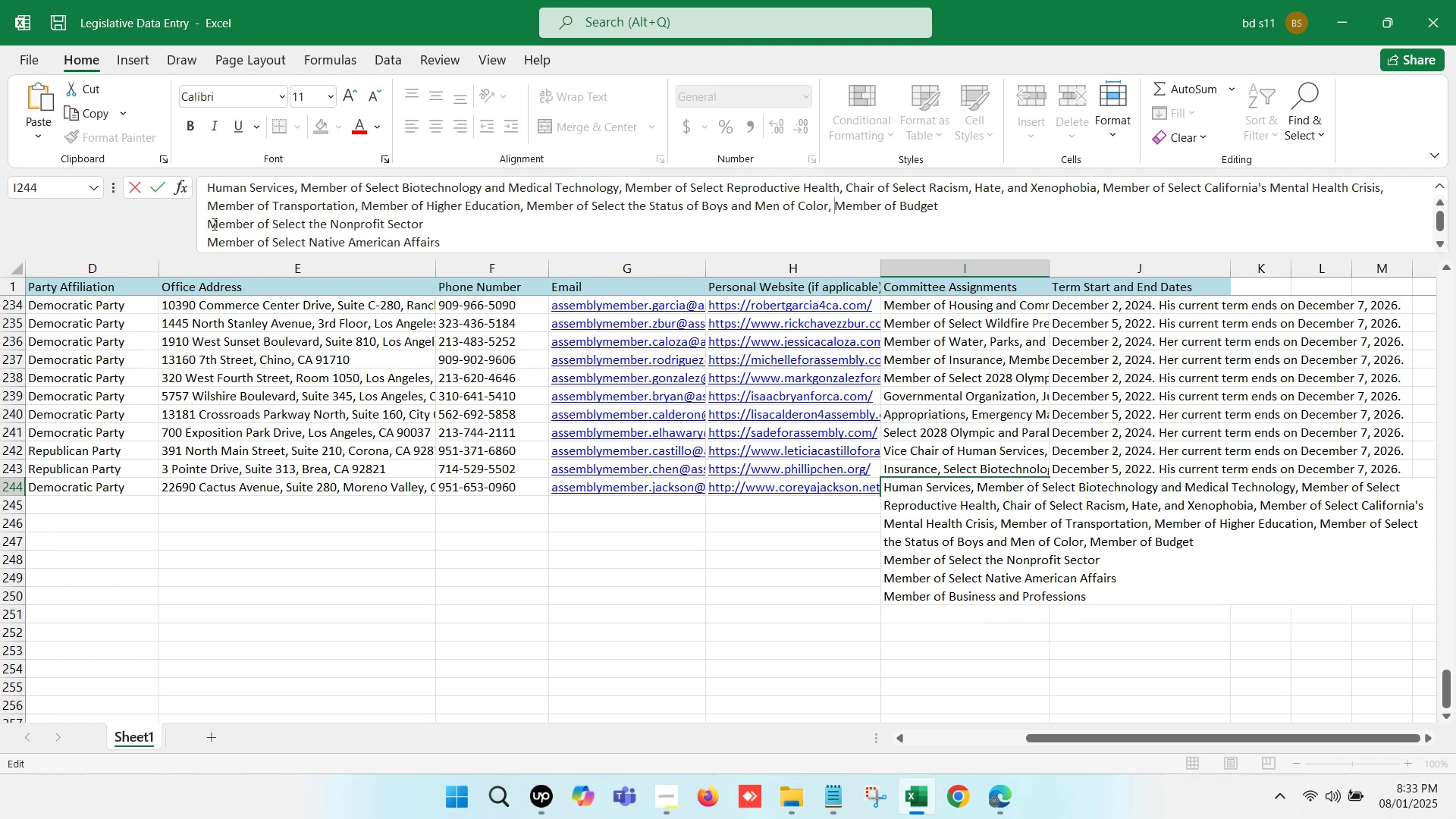 
left_click([203, 218])
 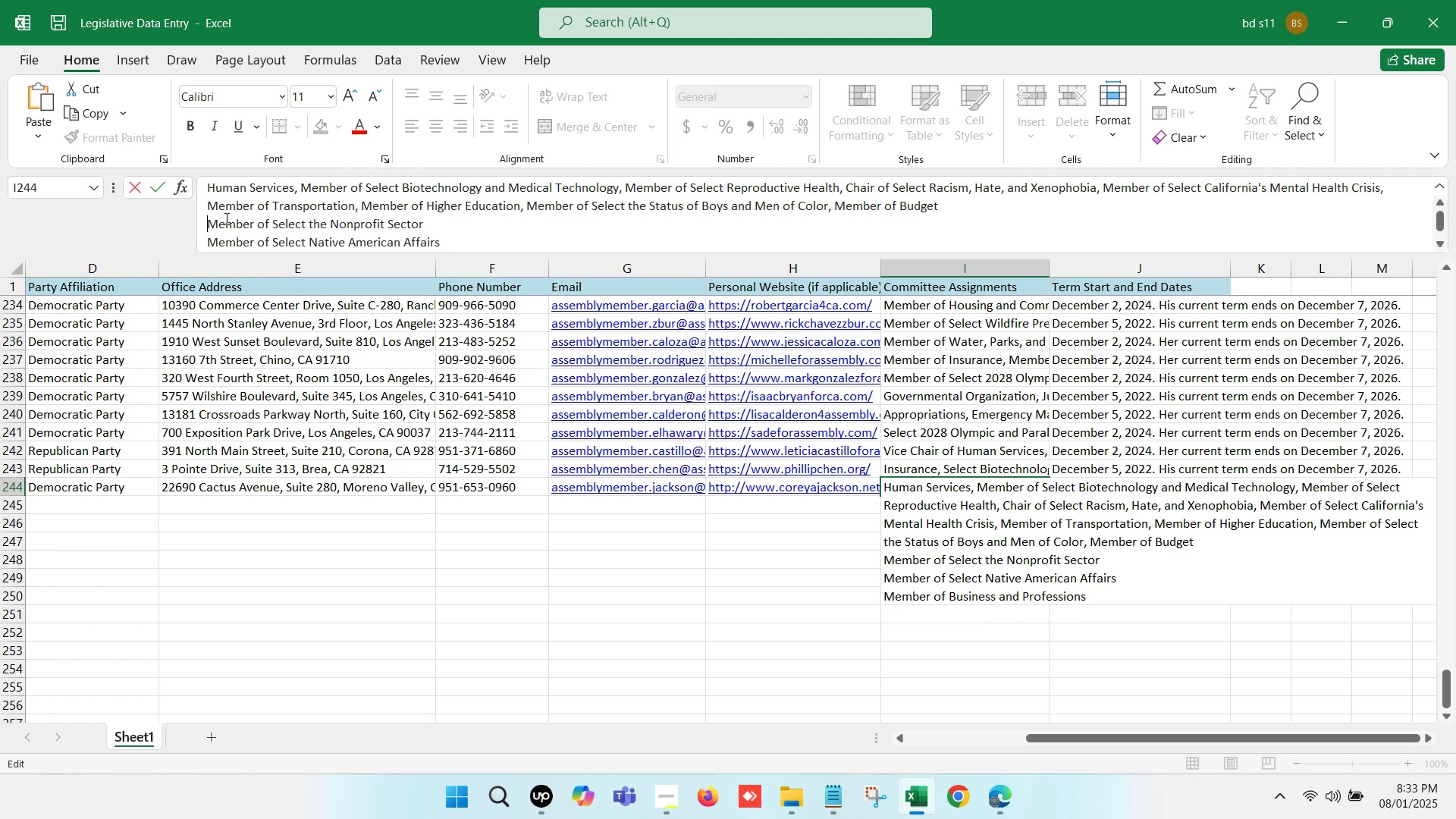 
key(Backspace)
 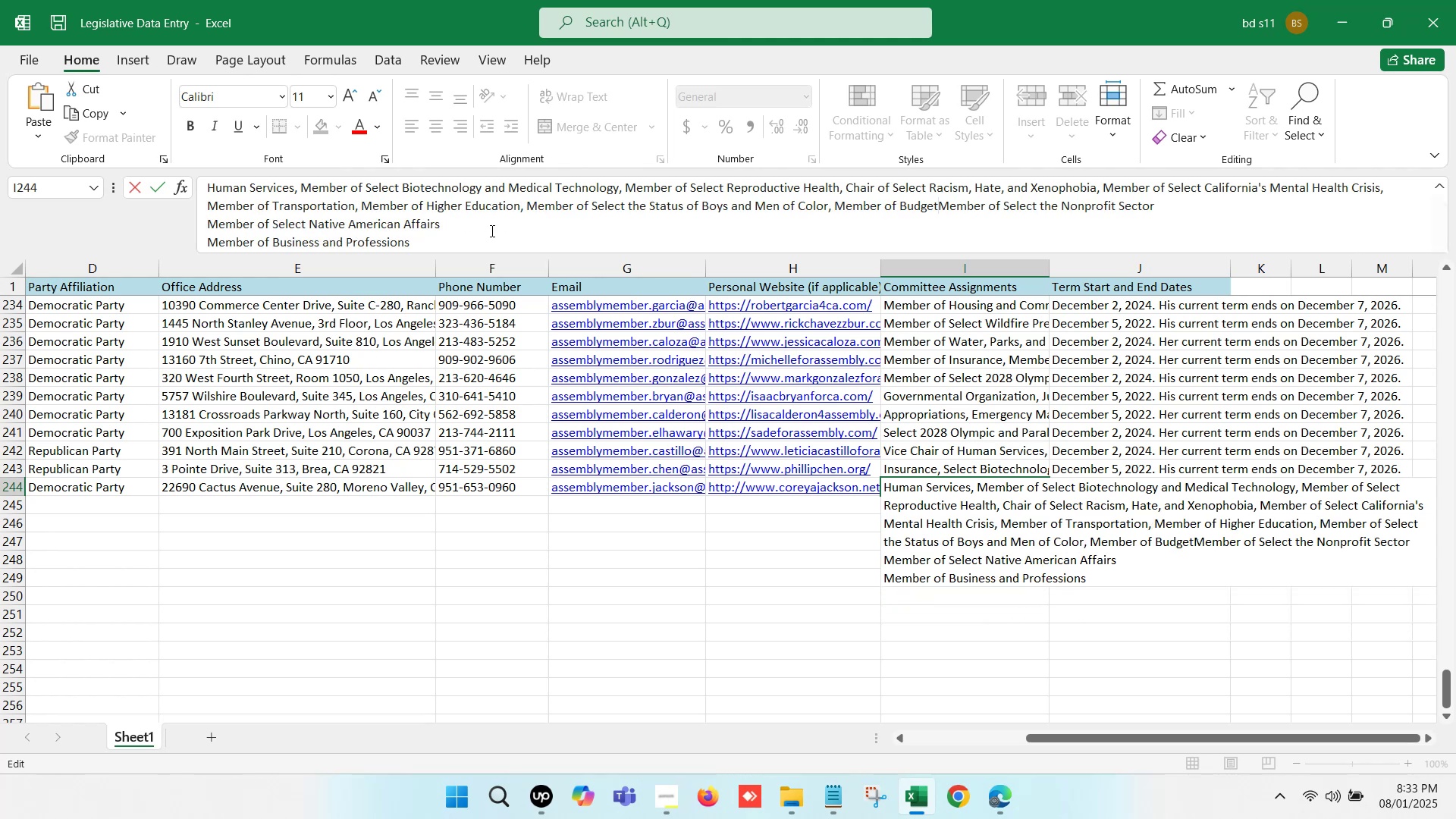 
key(Comma)
 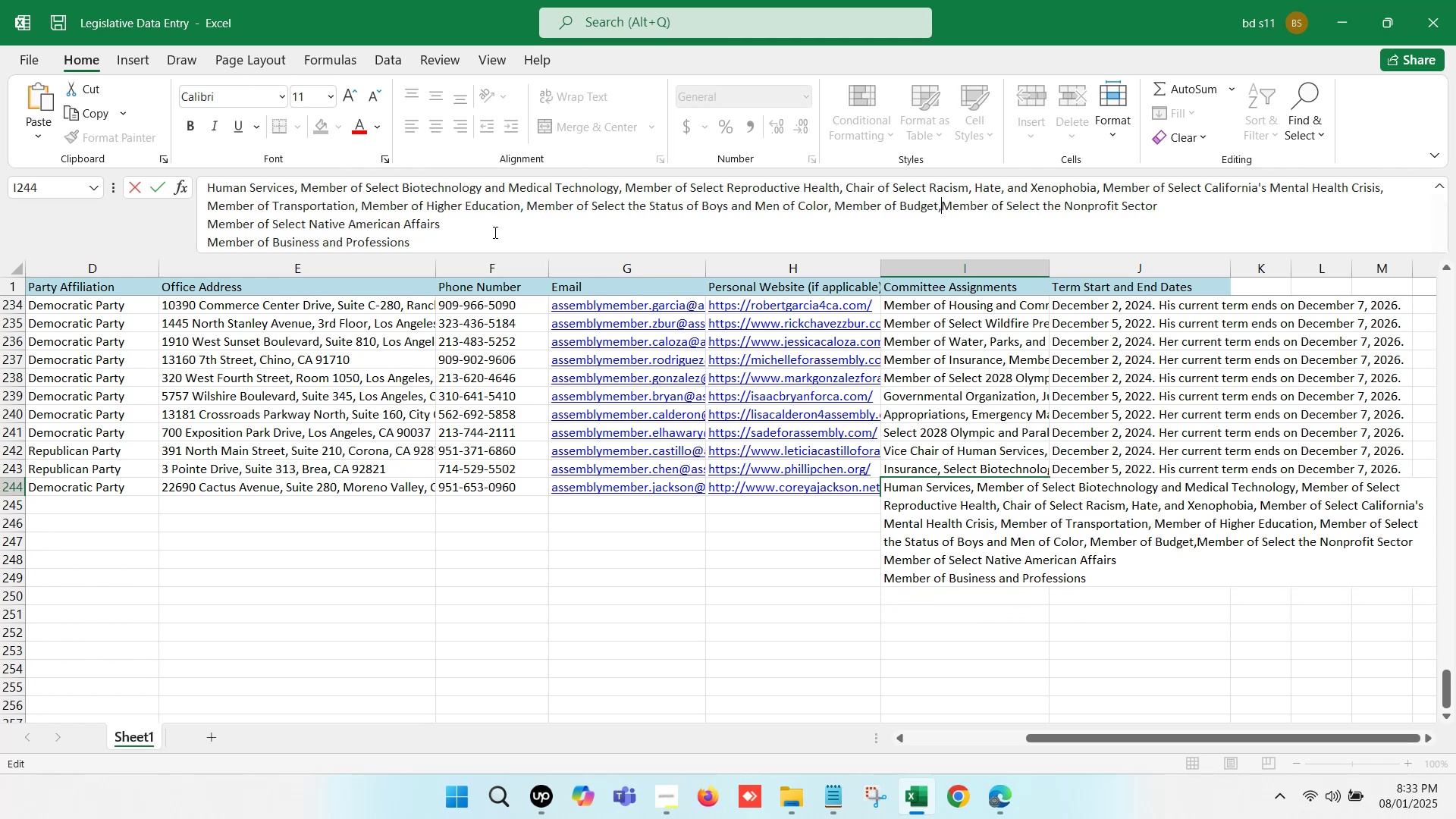 
key(Space)
 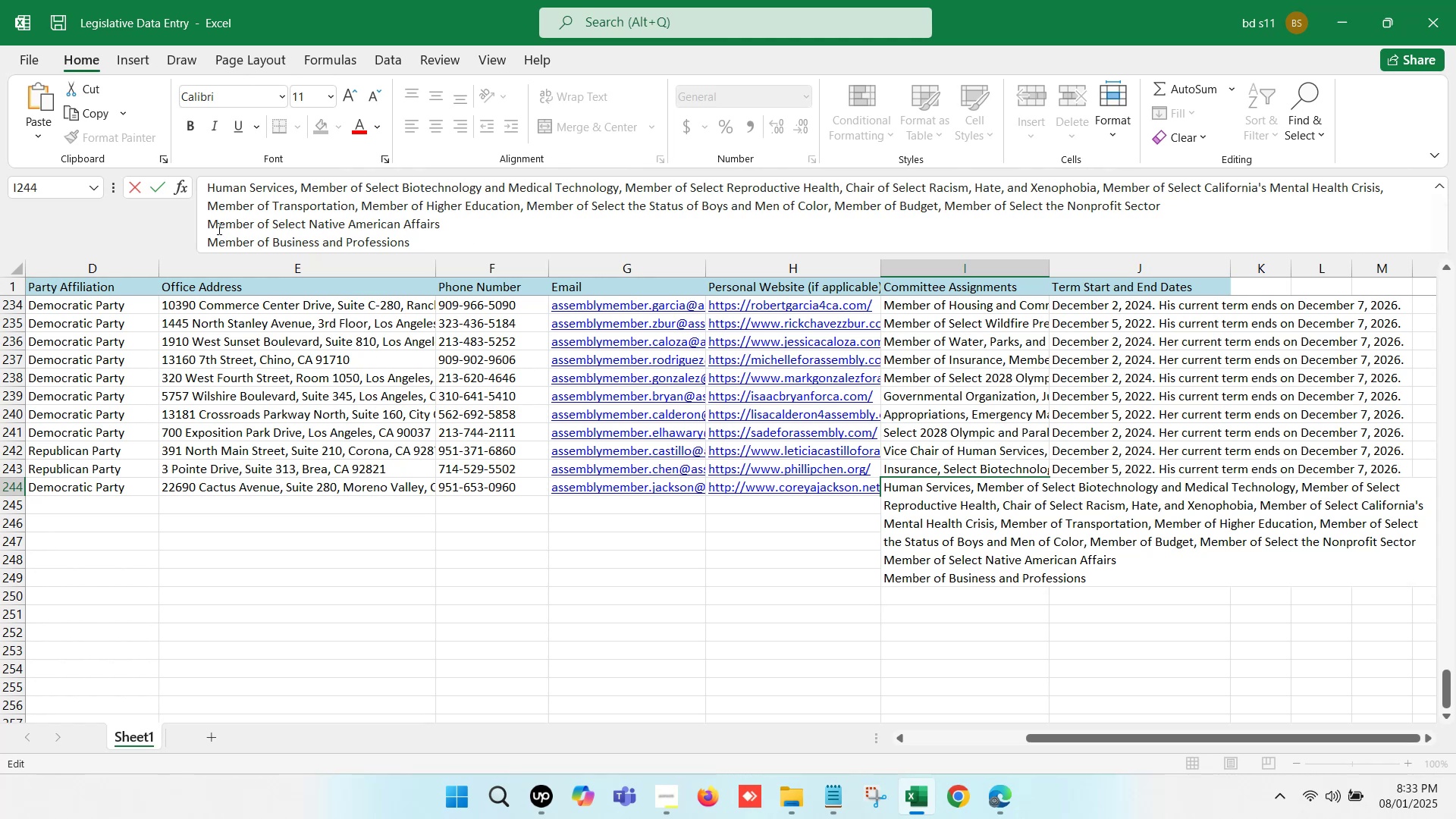 
left_click([209, 219])
 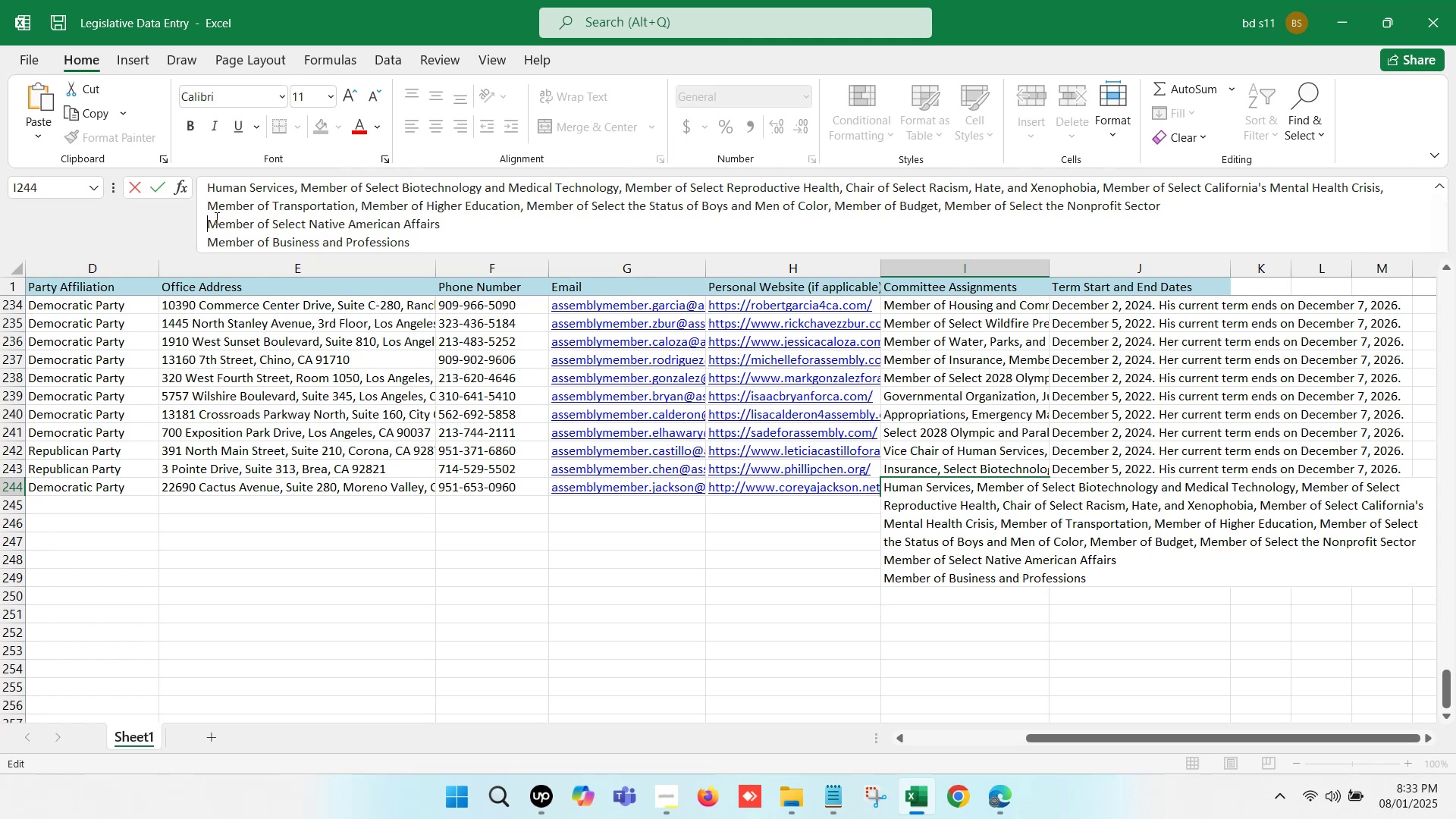 
key(Backspace)
 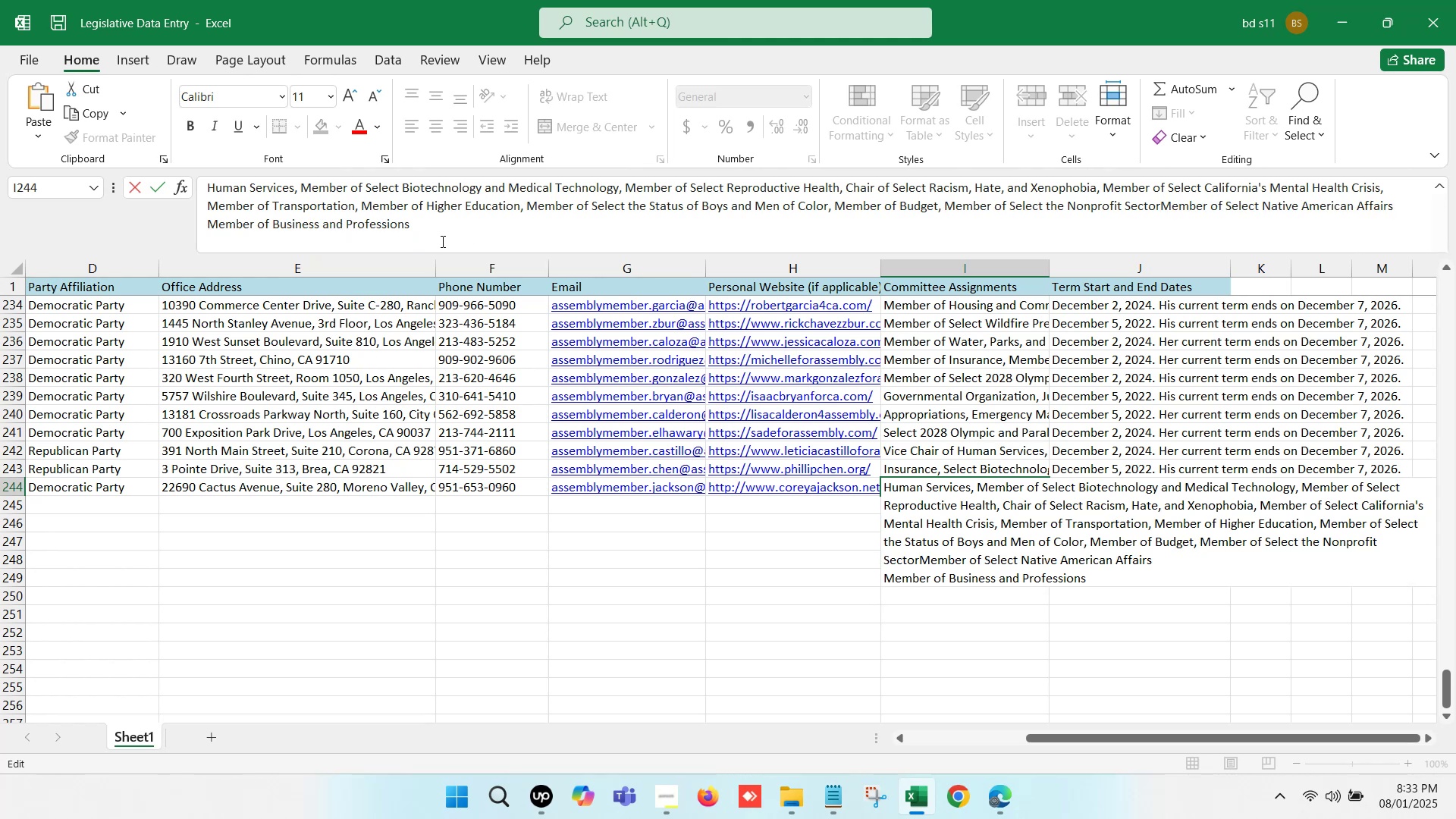 
key(Comma)
 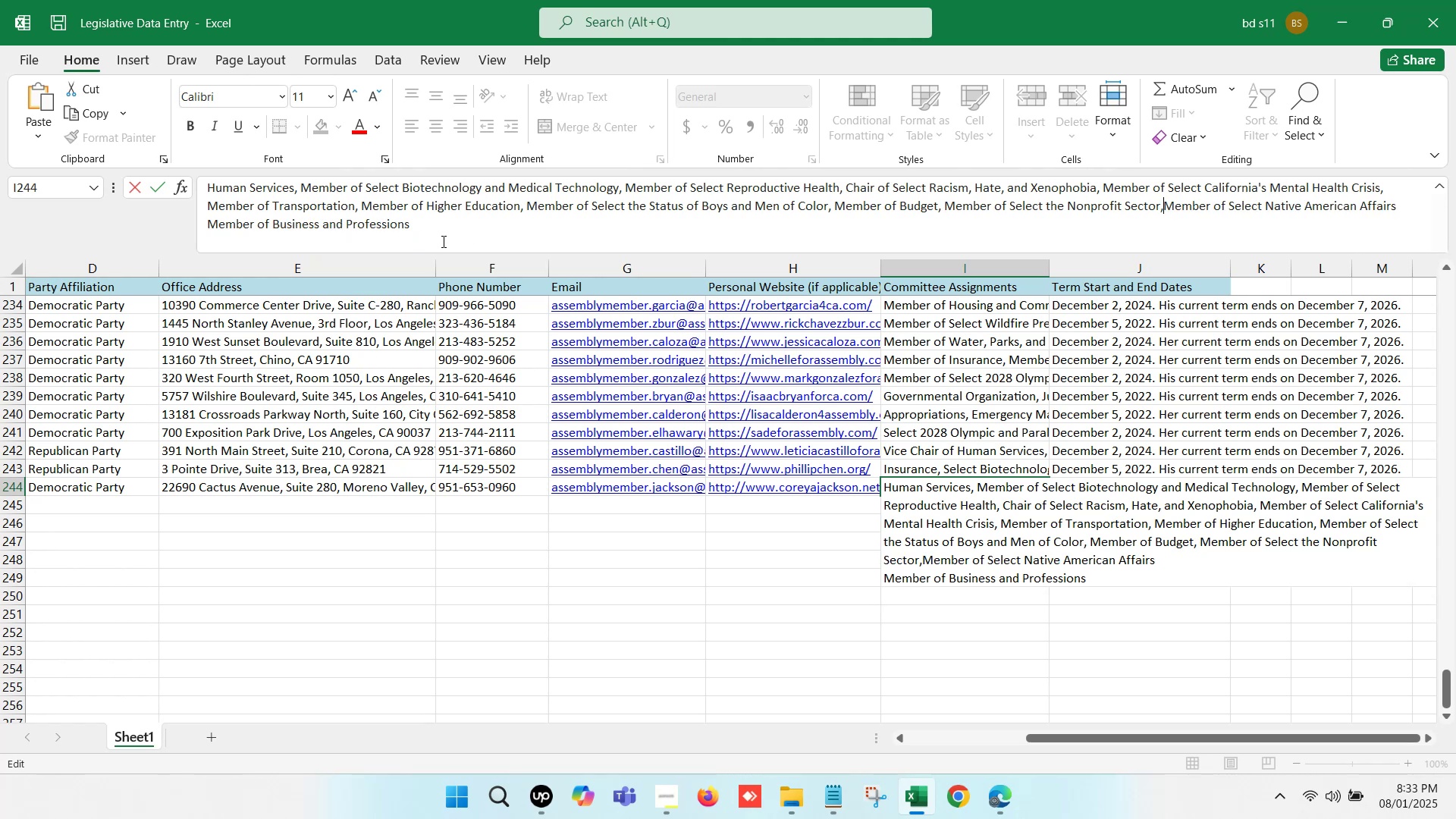 
key(Space)
 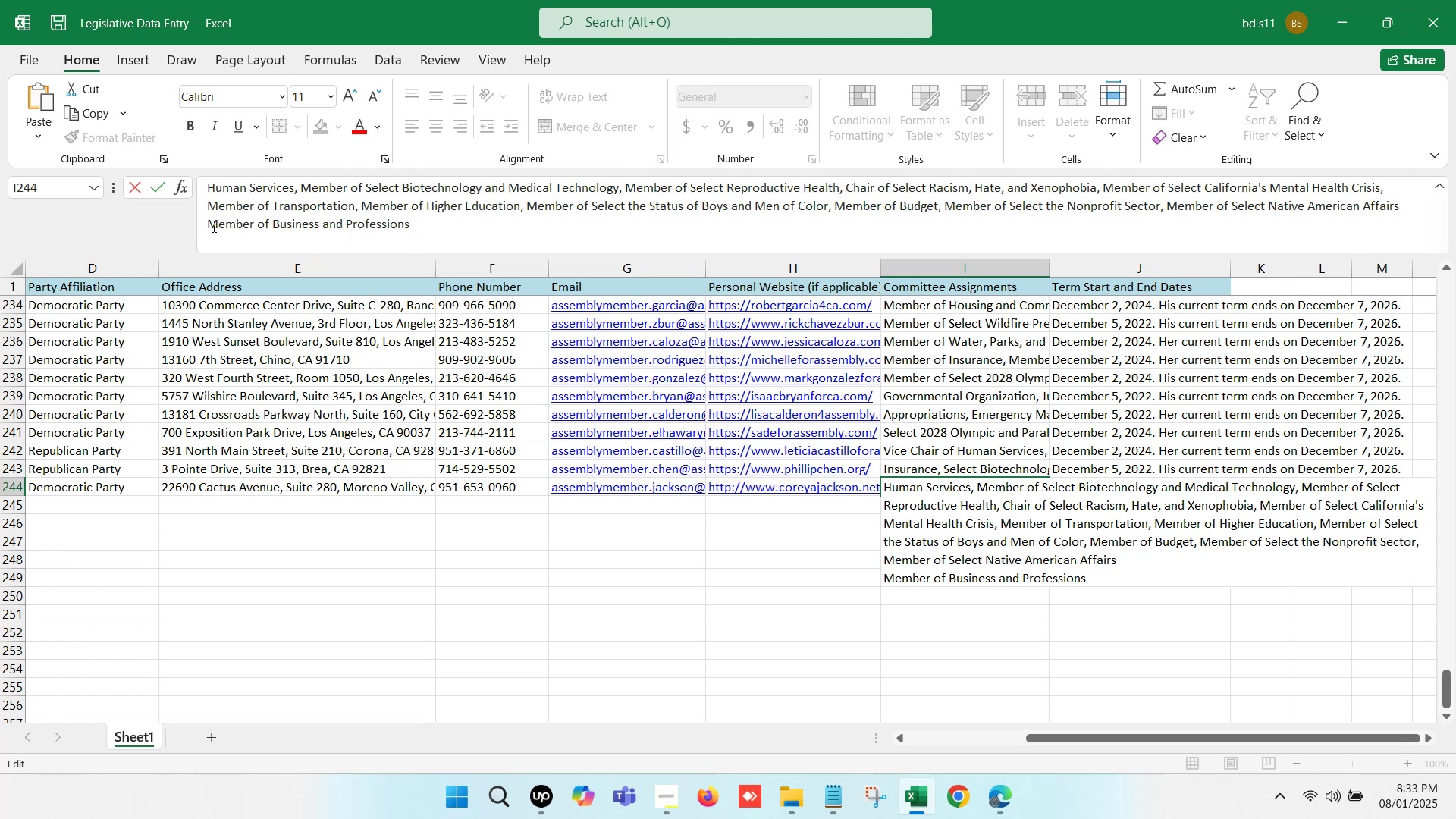 
left_click([211, 224])
 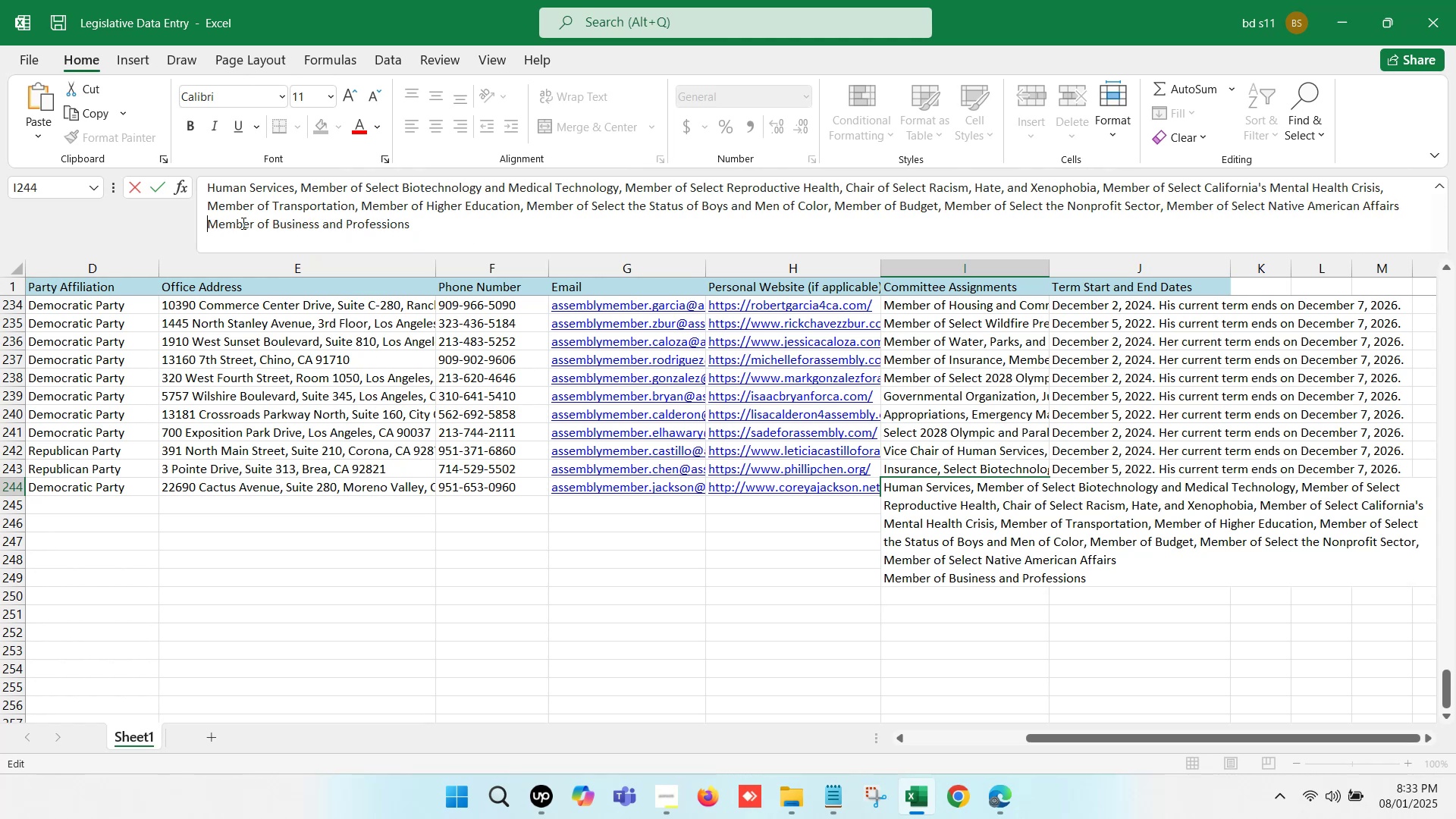 
key(Backspace)
 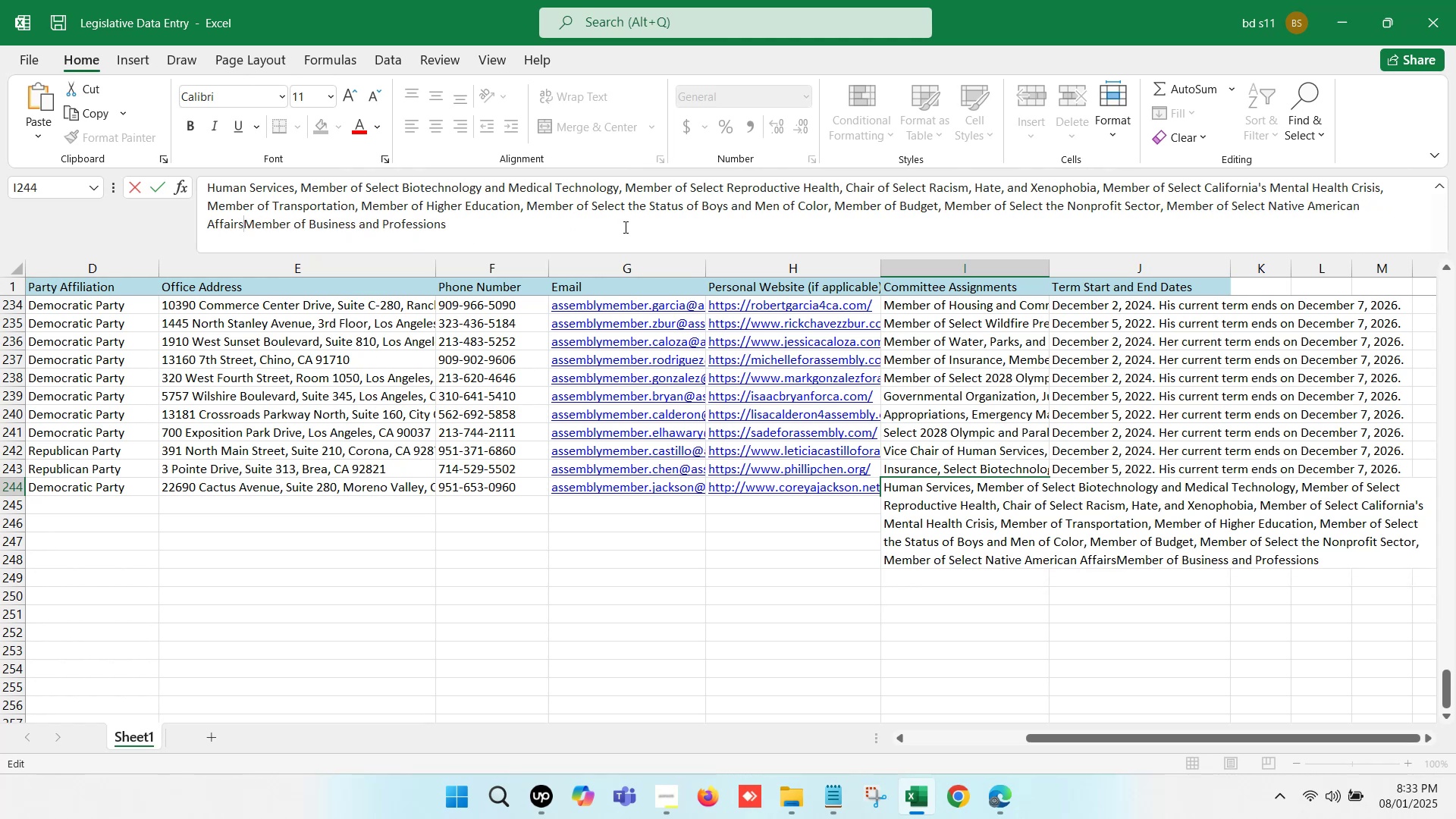 
key(Comma)
 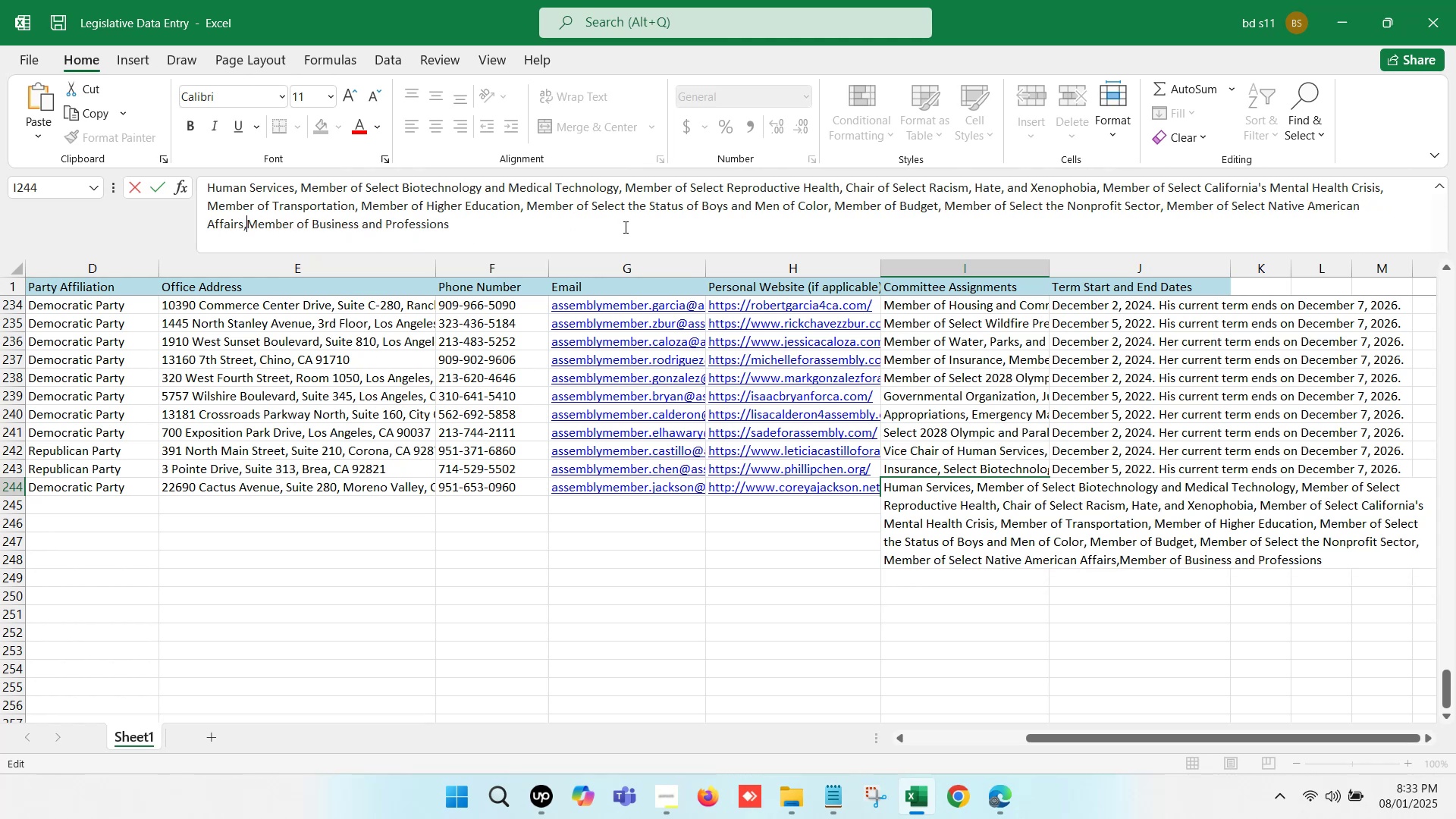 
key(Space)
 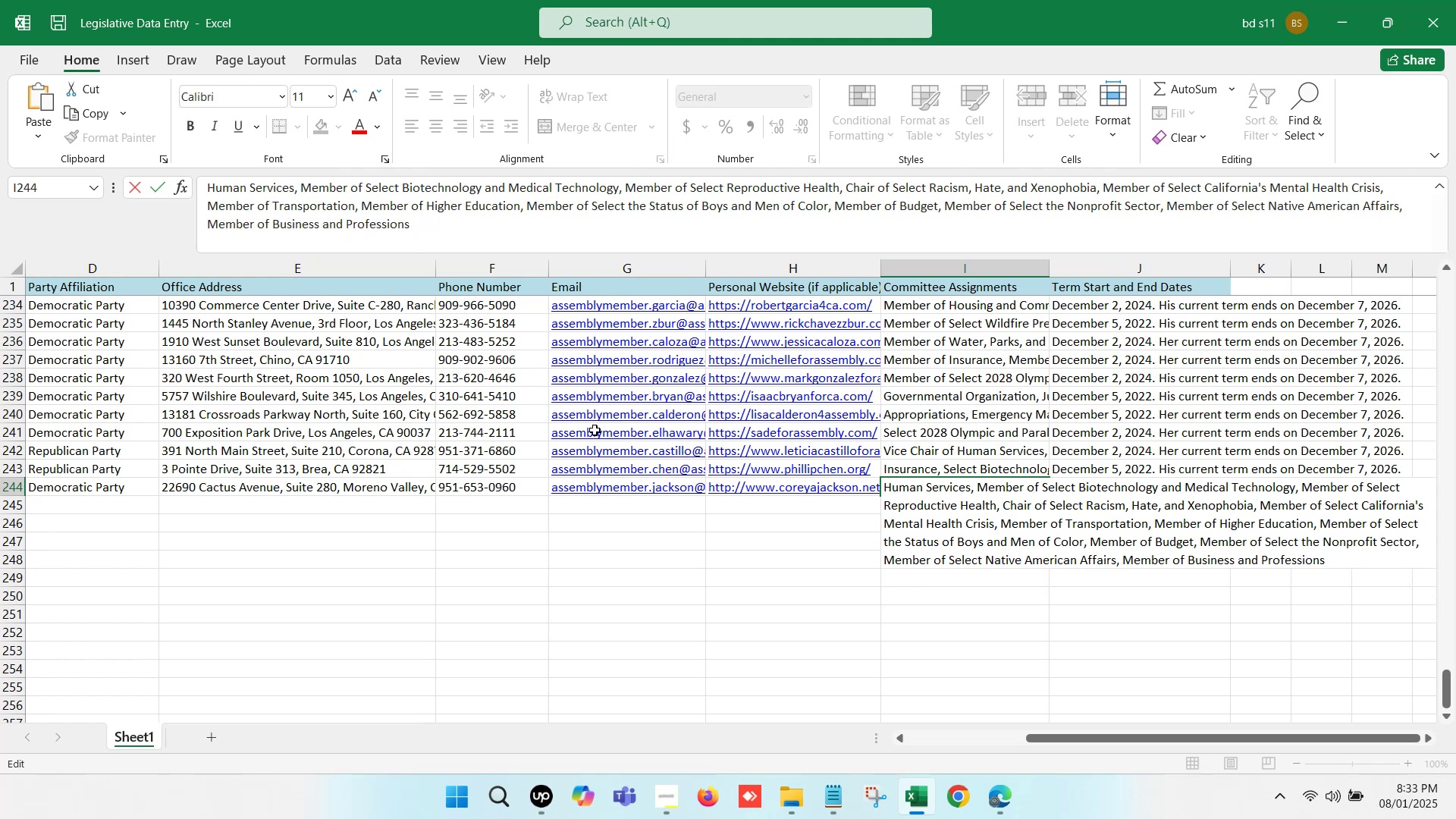 
left_click([580, 554])
 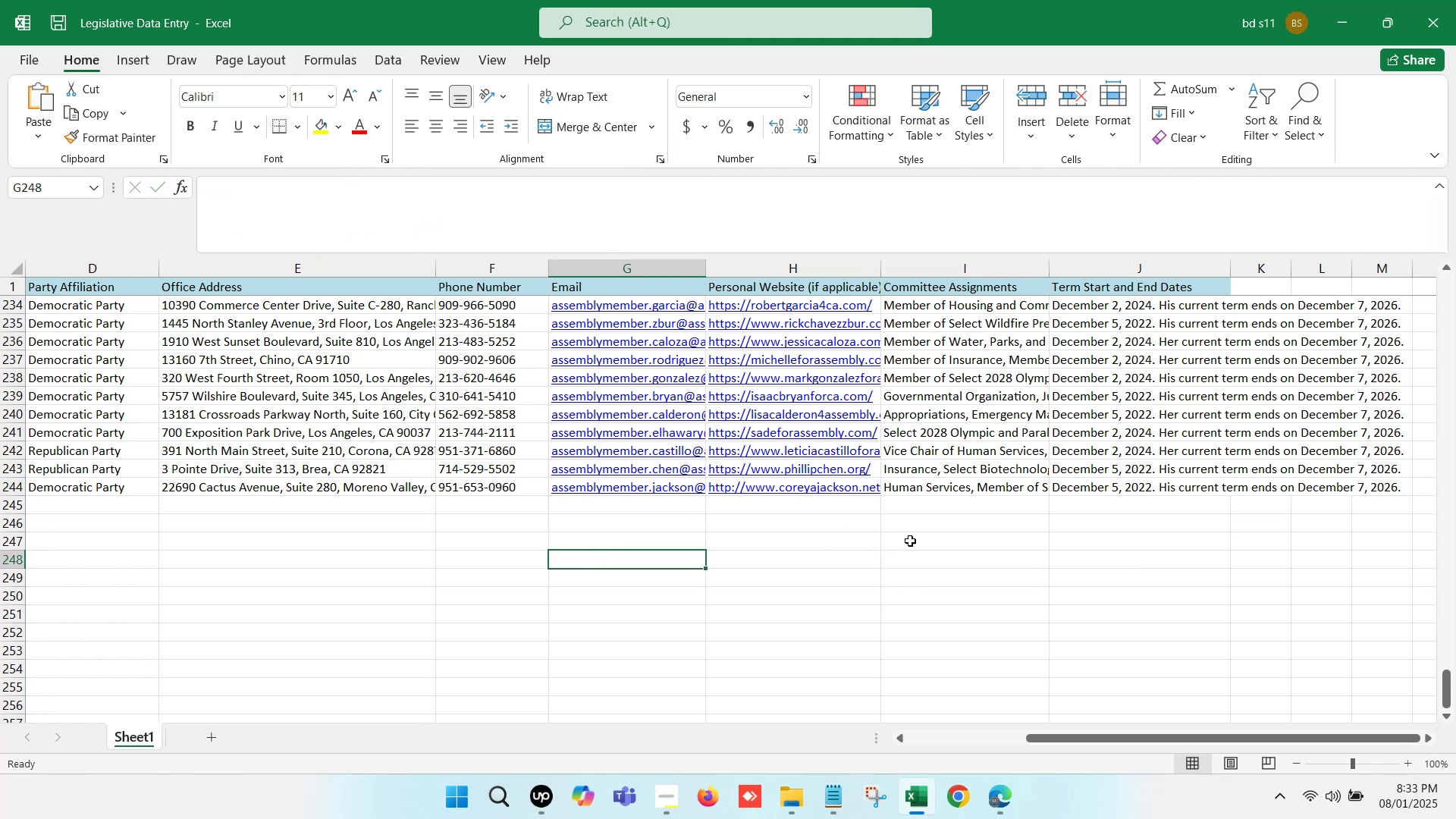 
left_click([987, 518])
 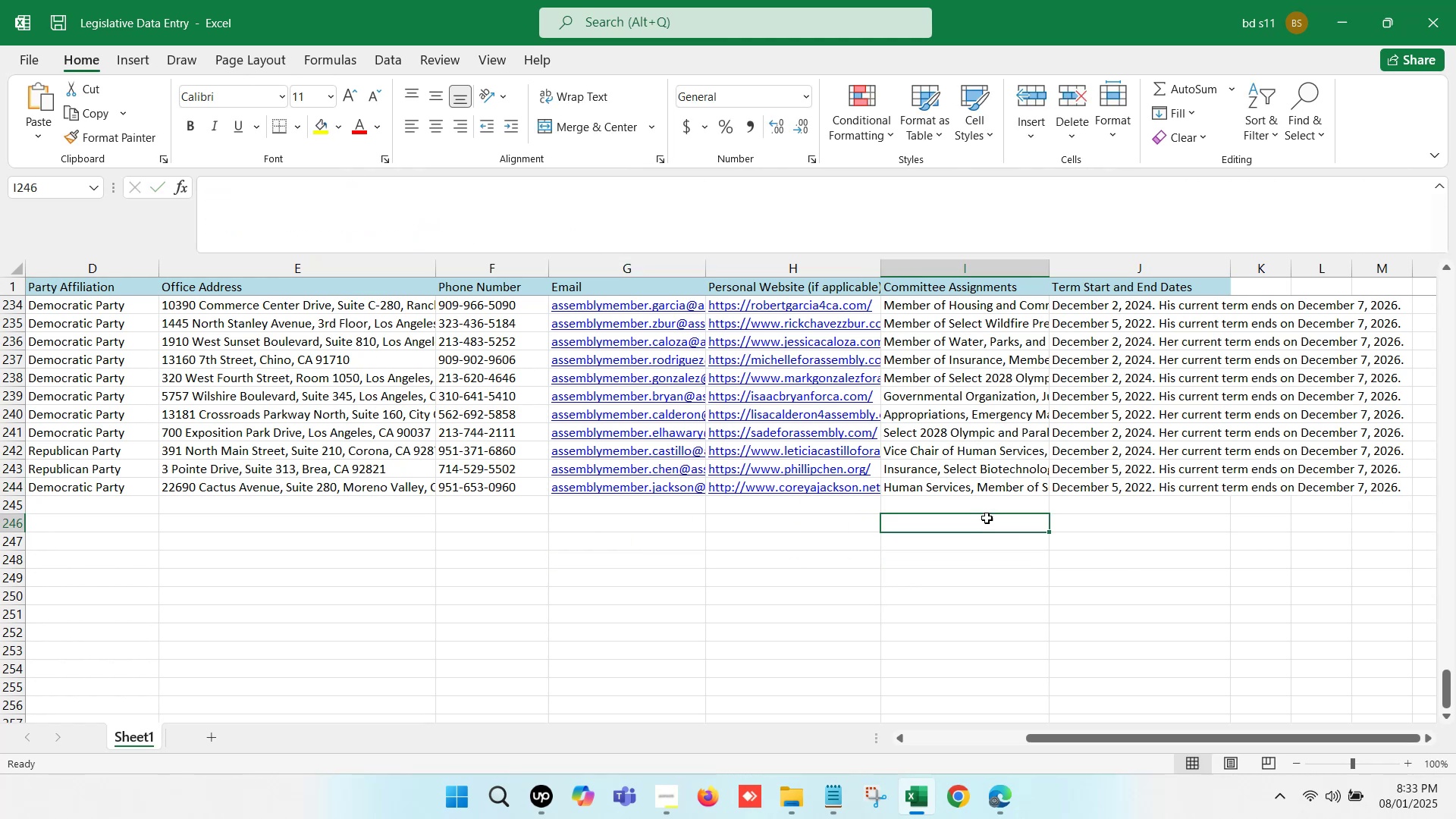 
key(Control+S)
 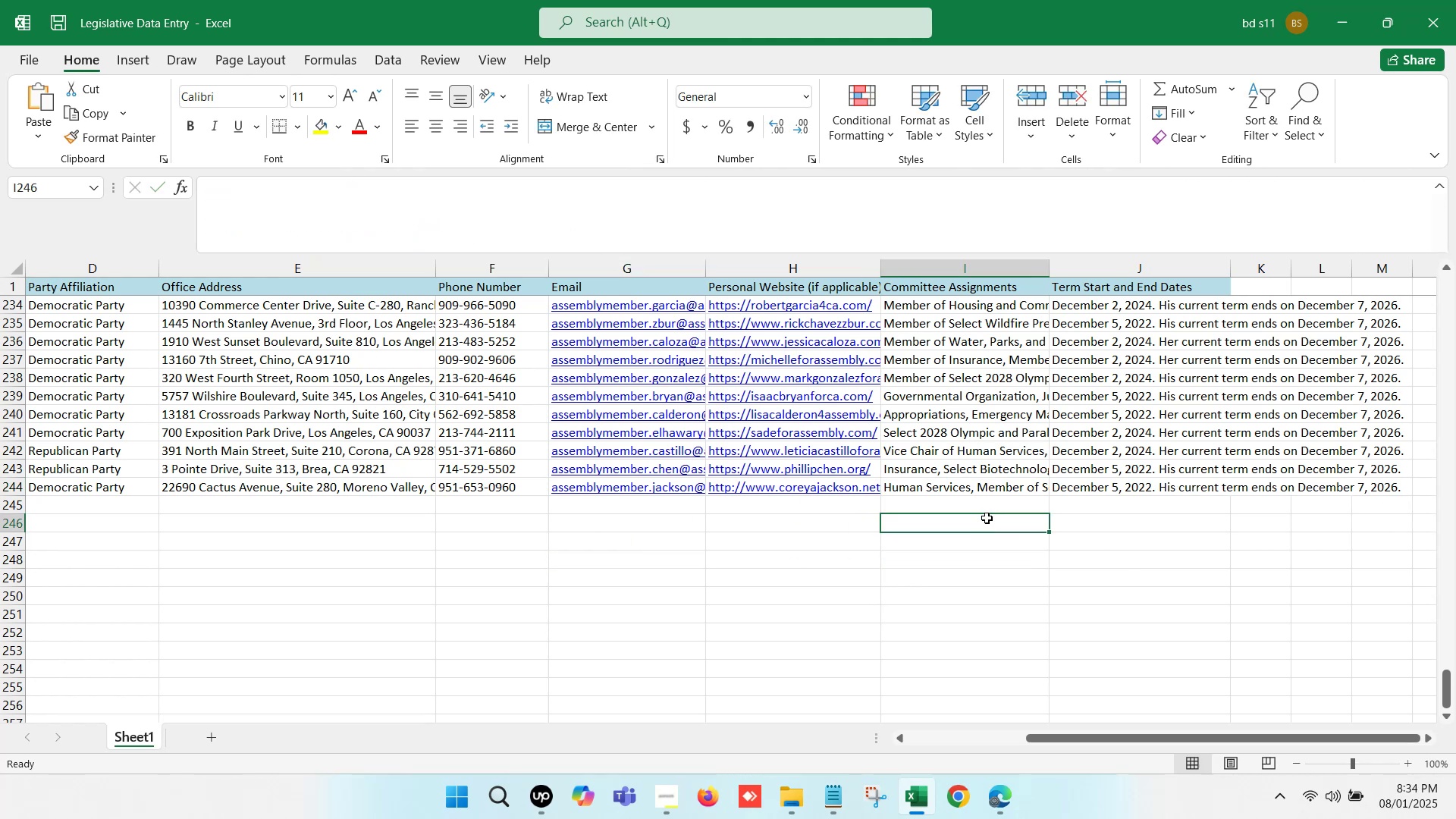 
key(Control+S)
 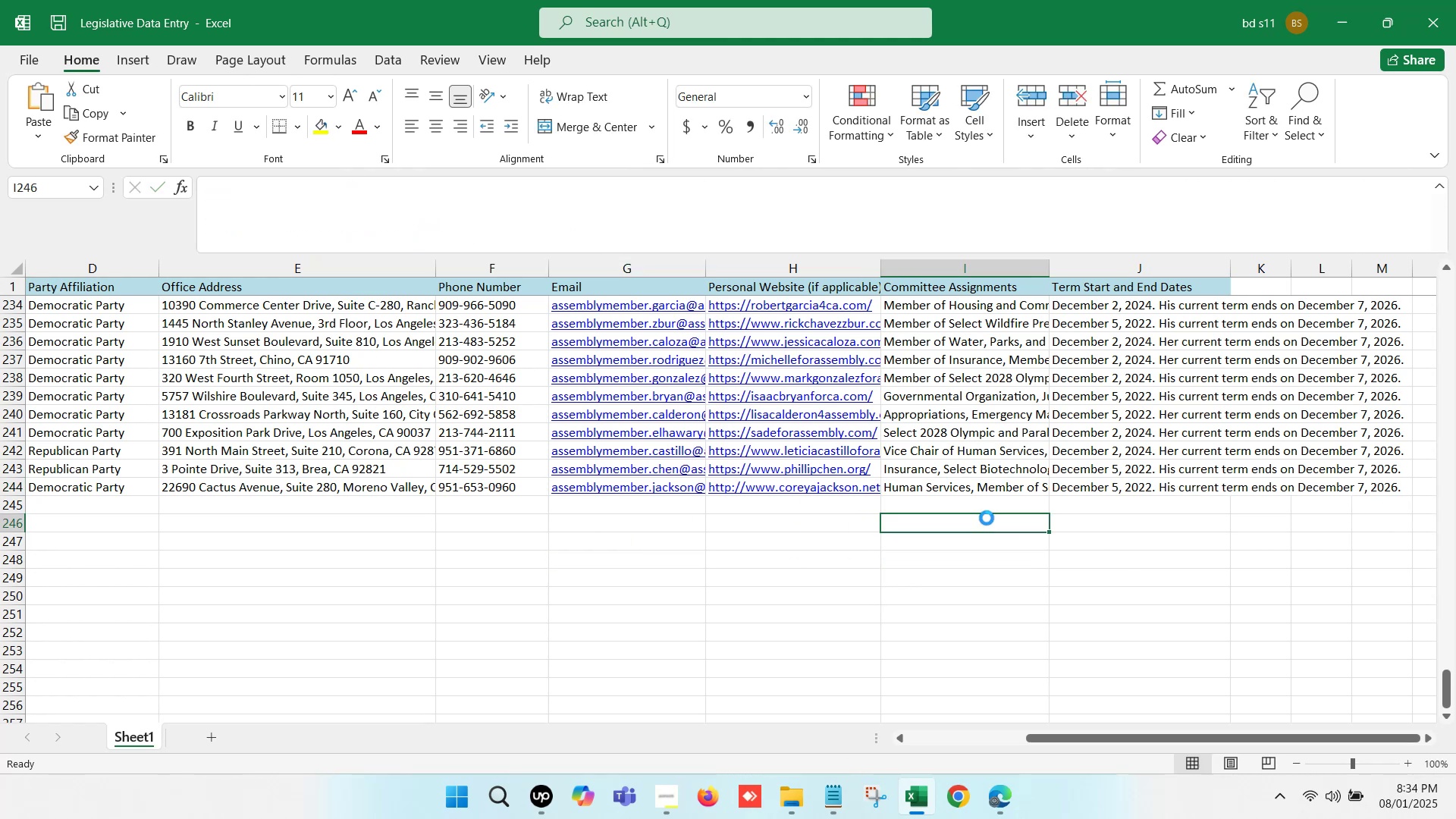 
key(Control+S)
 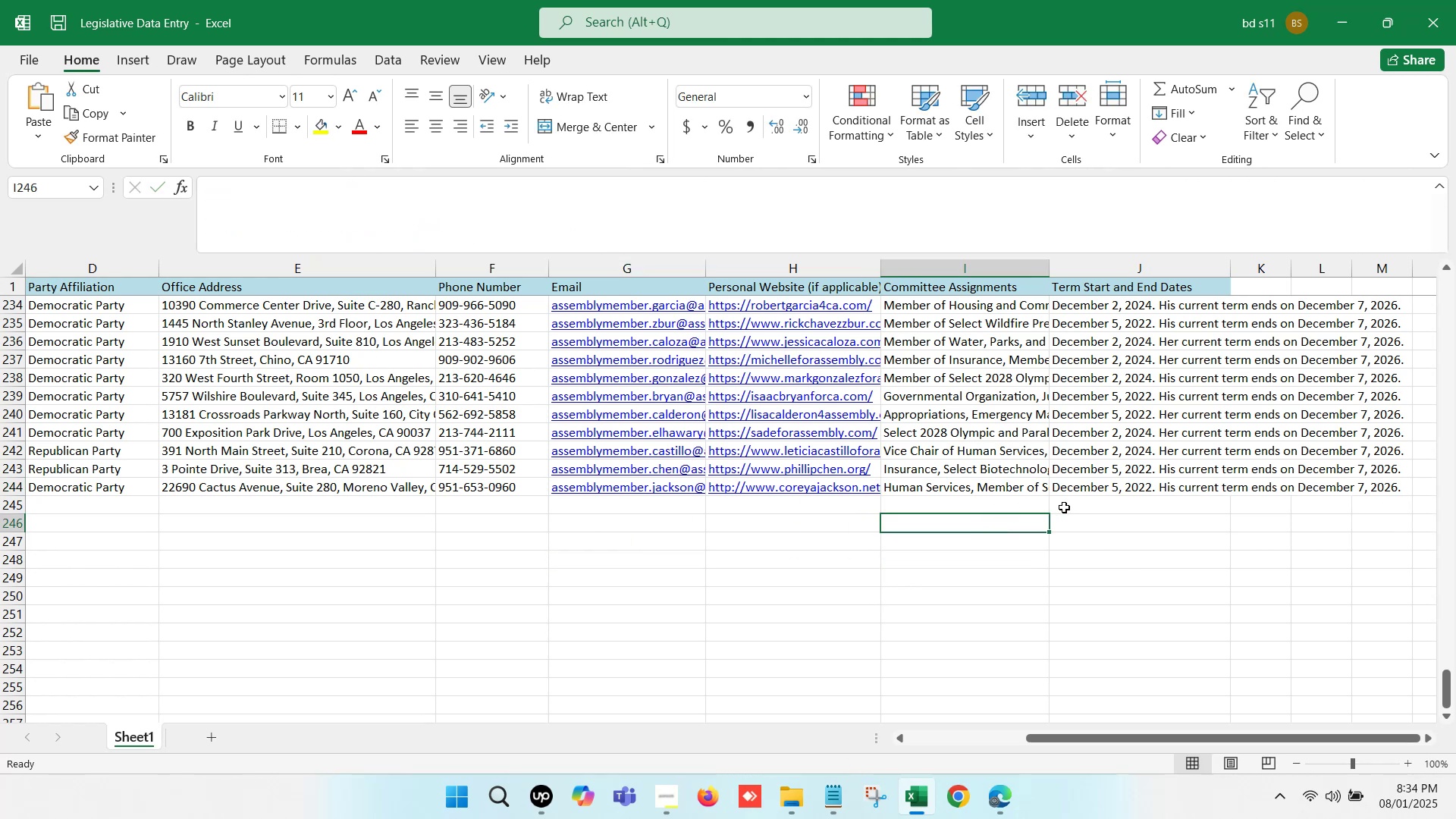 
left_click([1081, 506])
 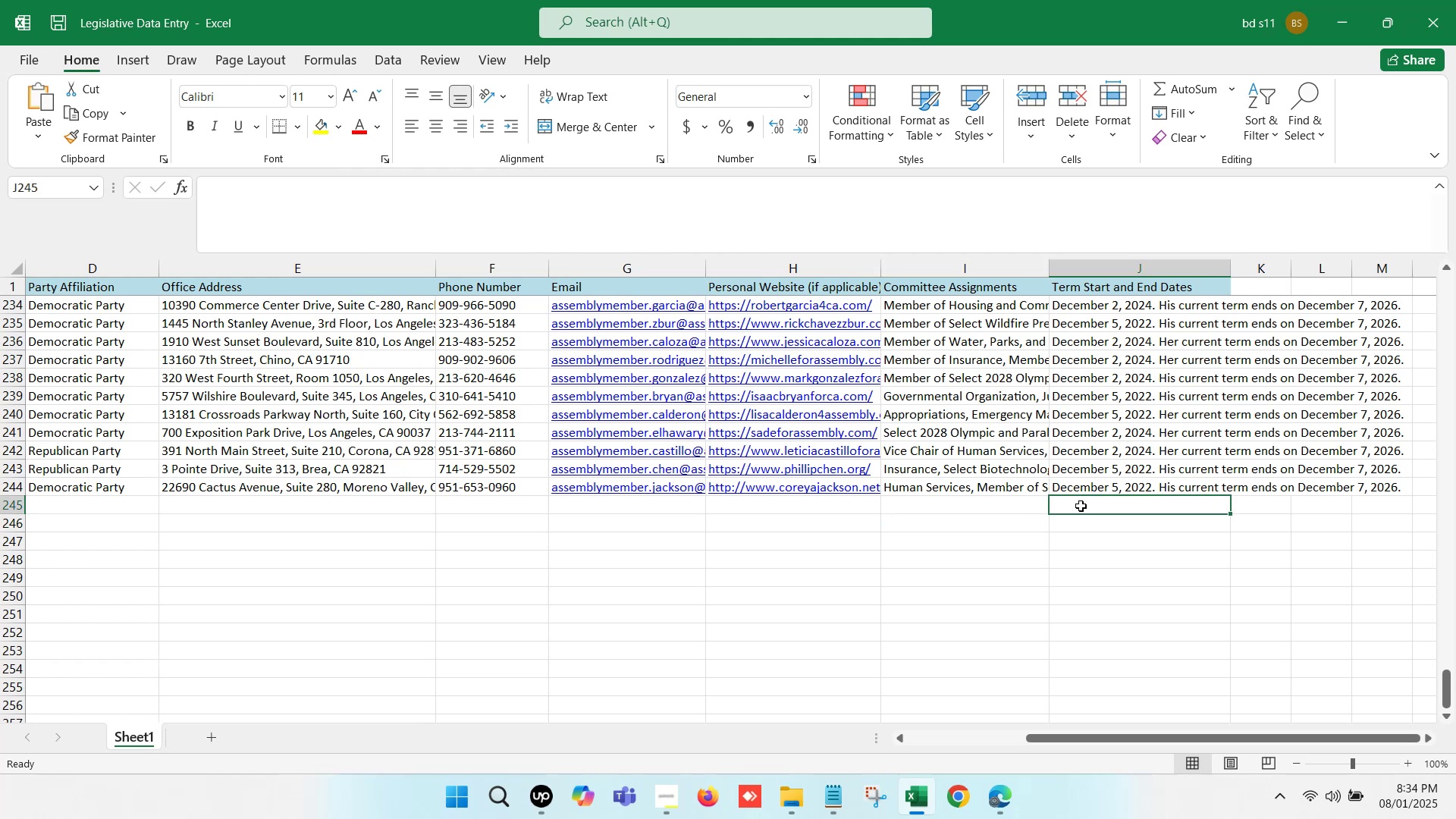 
key(ArrowRight)
 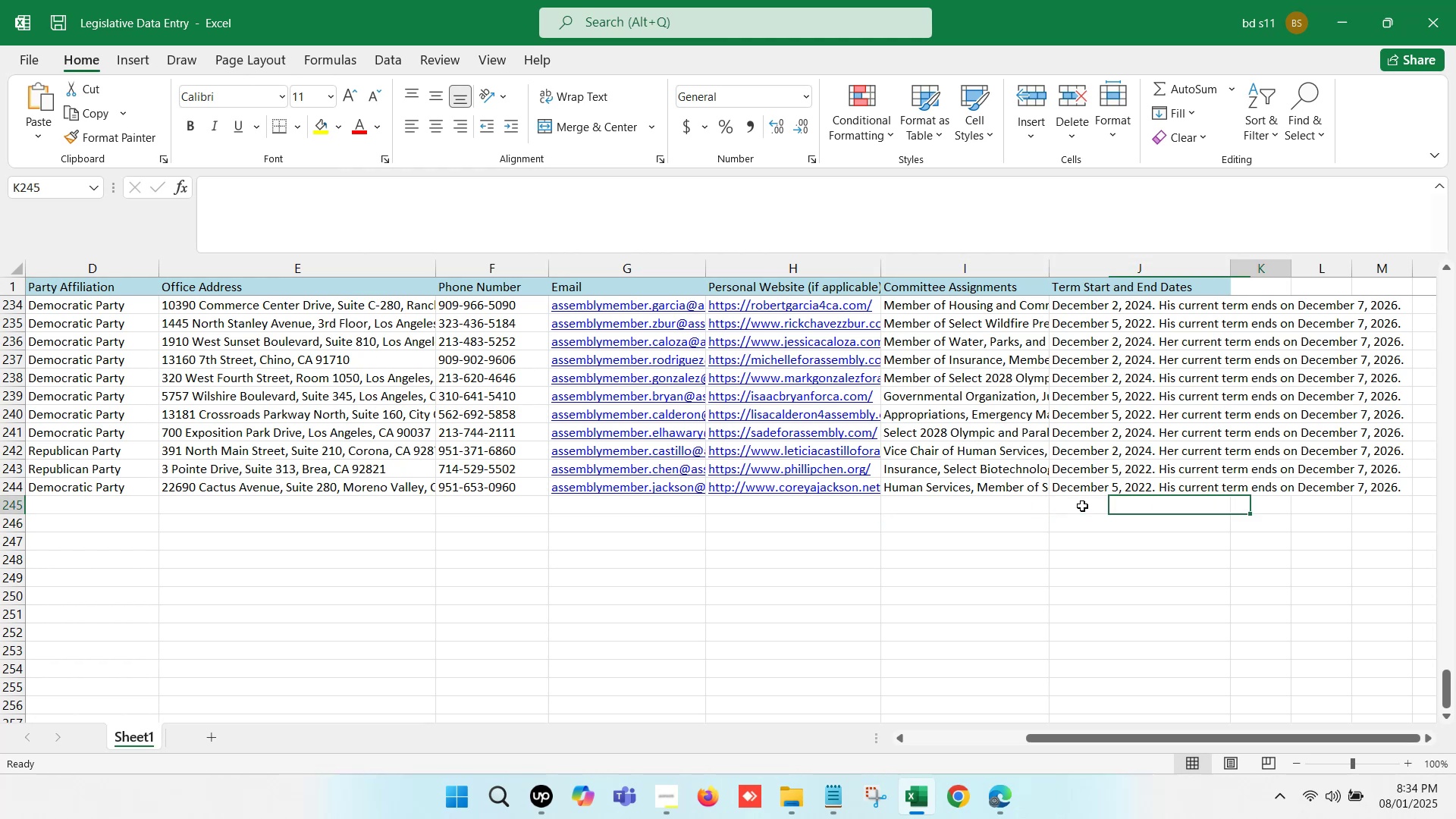 
key(ArrowRight)
 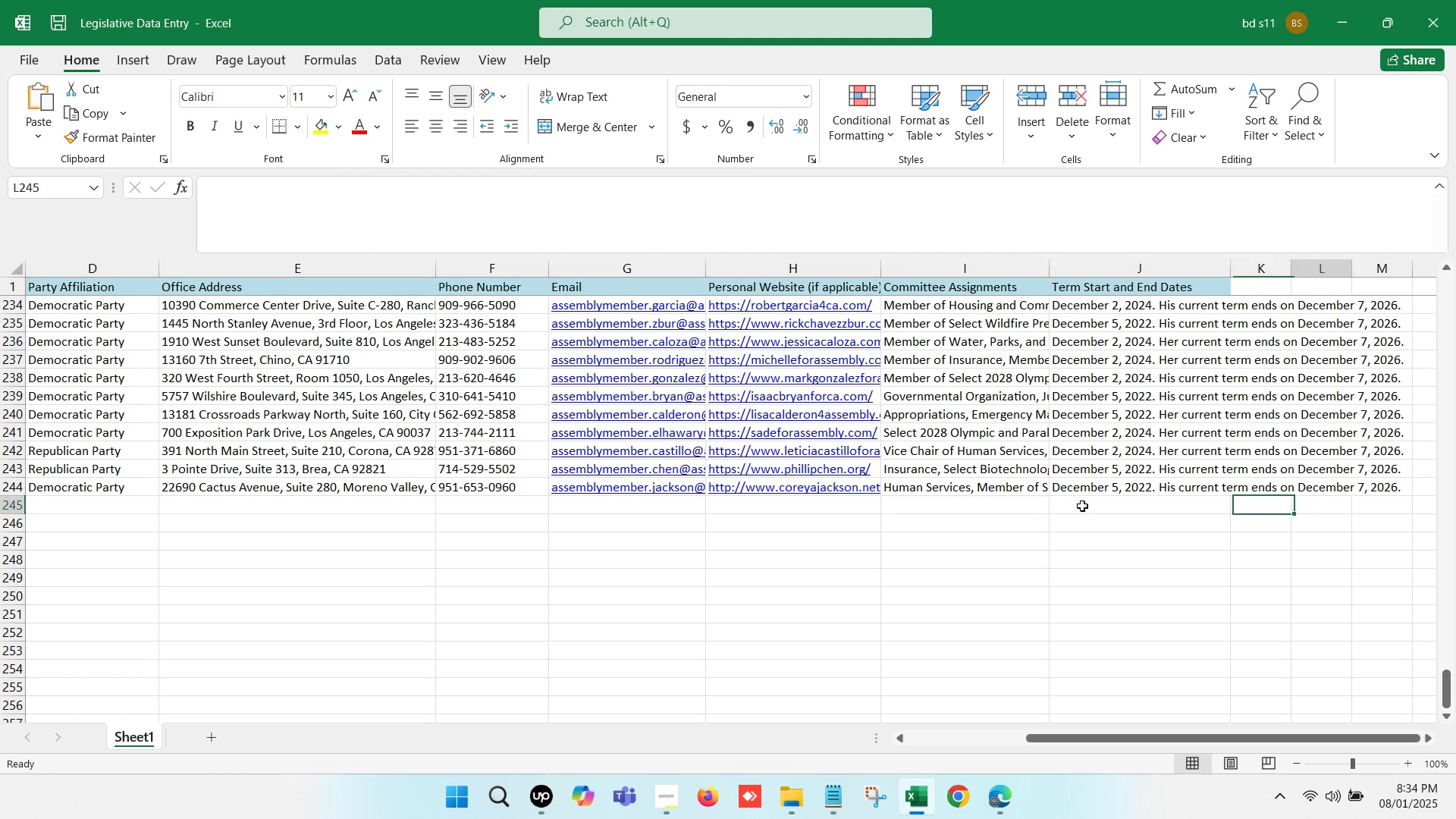 
key(ArrowRight)
 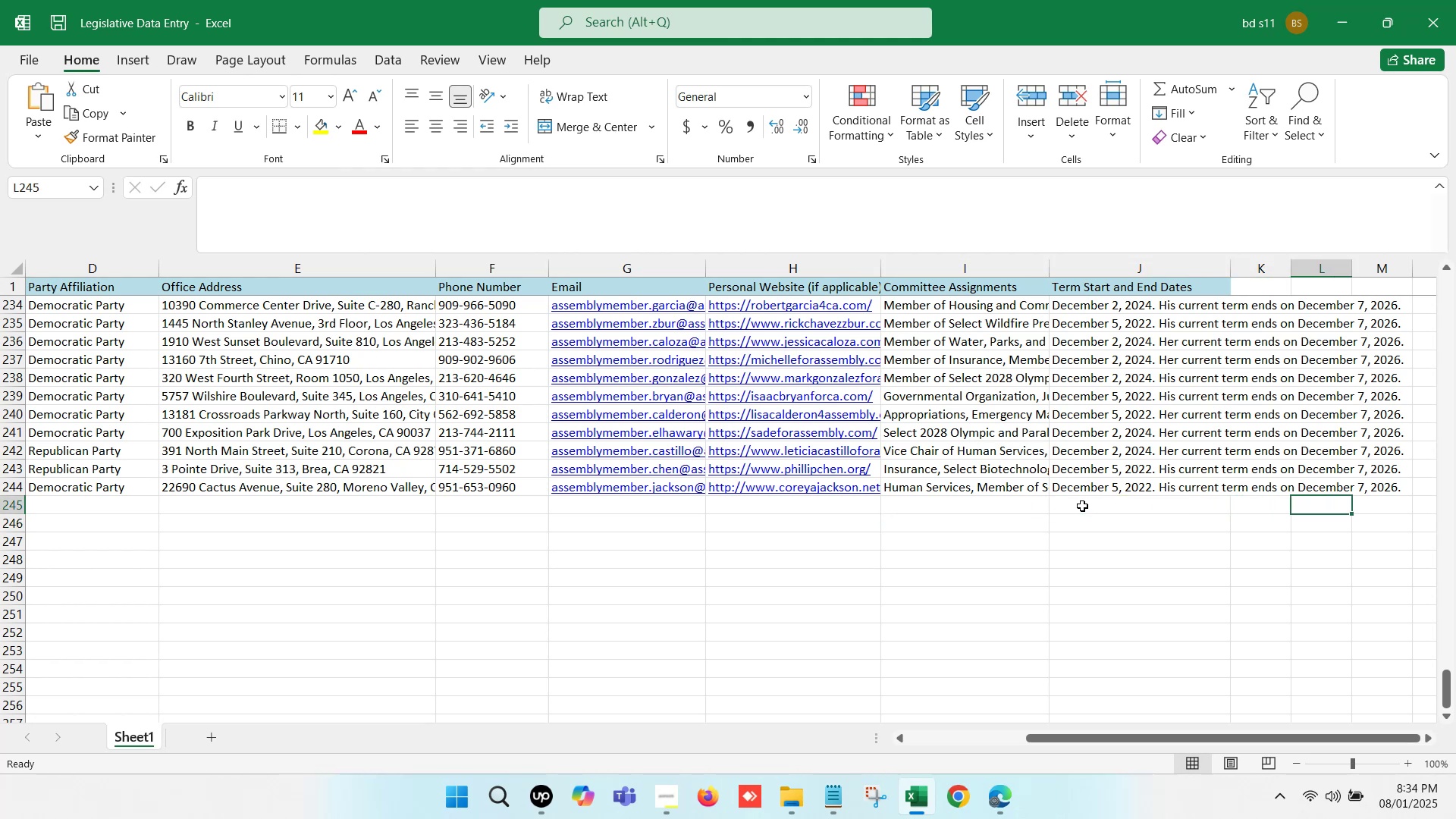 
key(ArrowRight)
 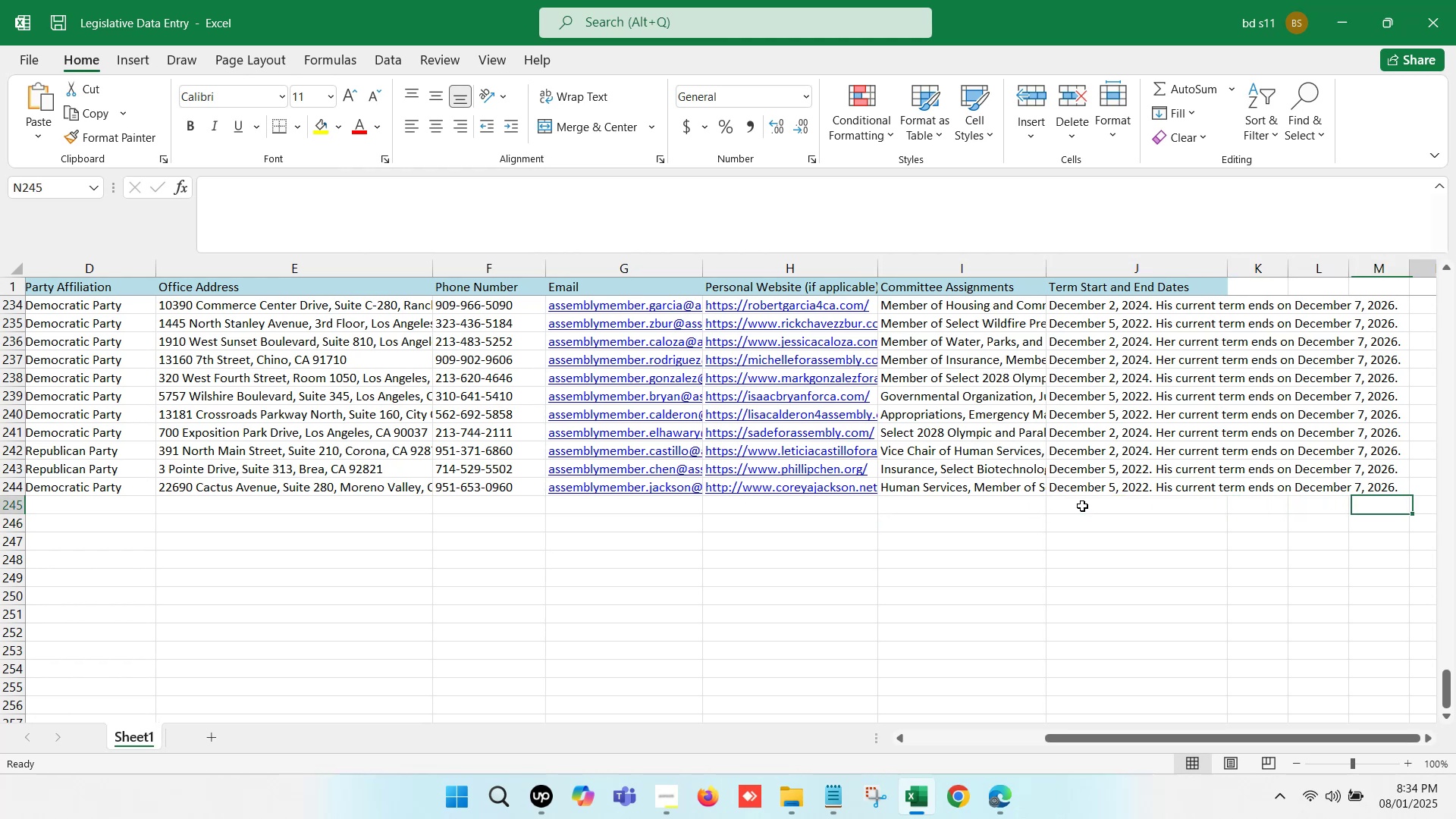 
key(ArrowRight)
 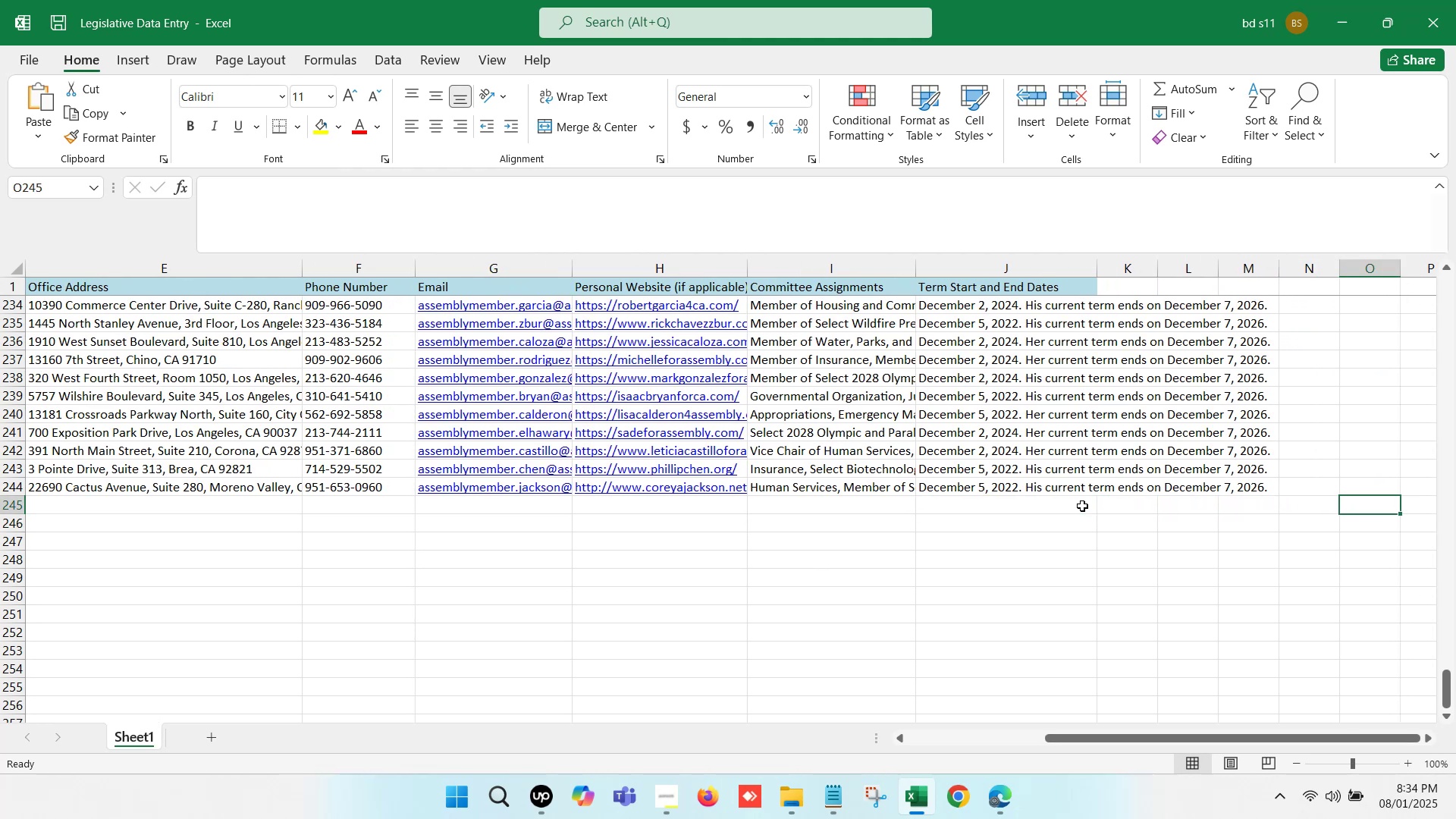 
hold_key(key=ArrowLeft, duration=1.53)
 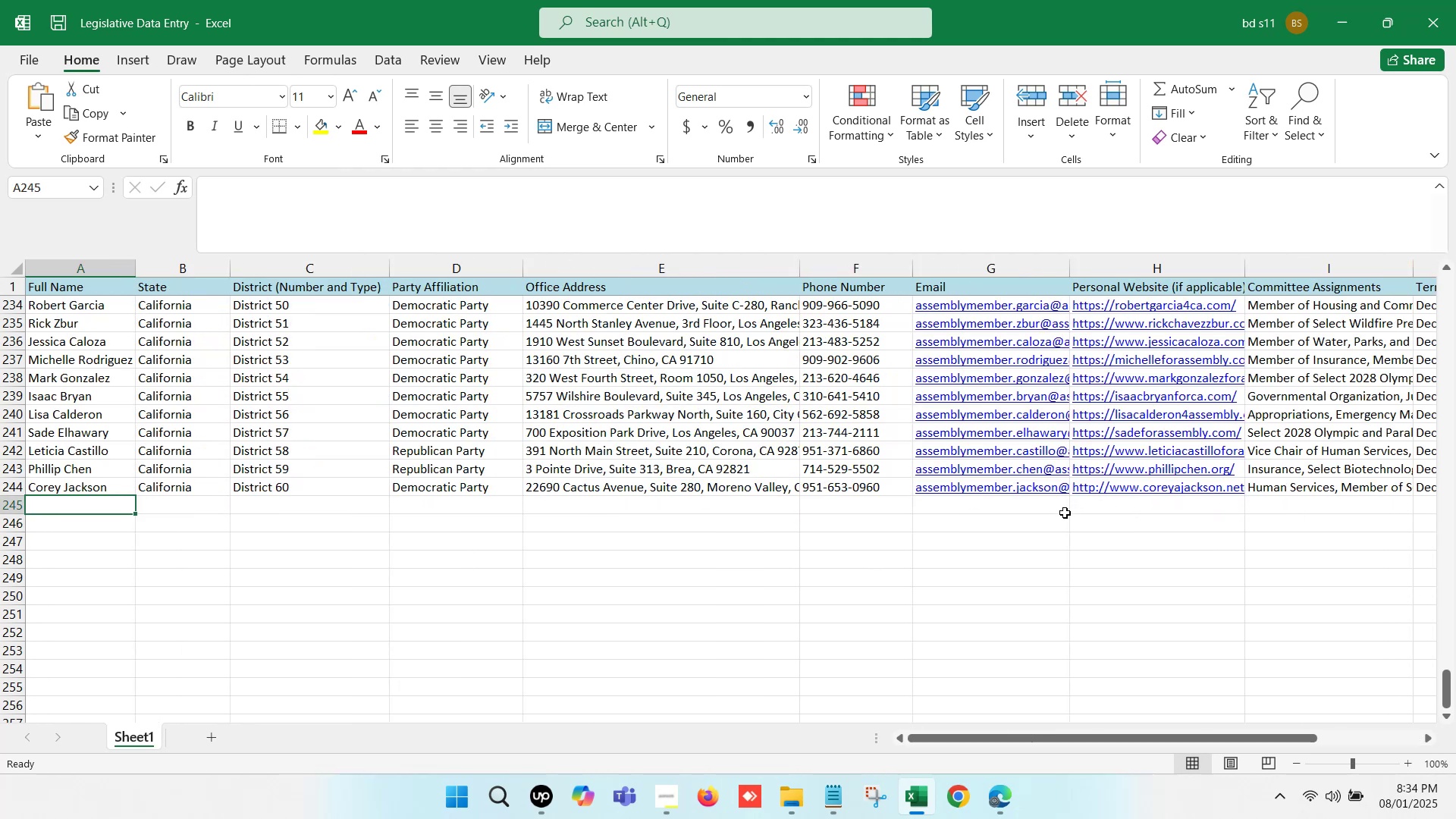 
key(ArrowLeft)
 